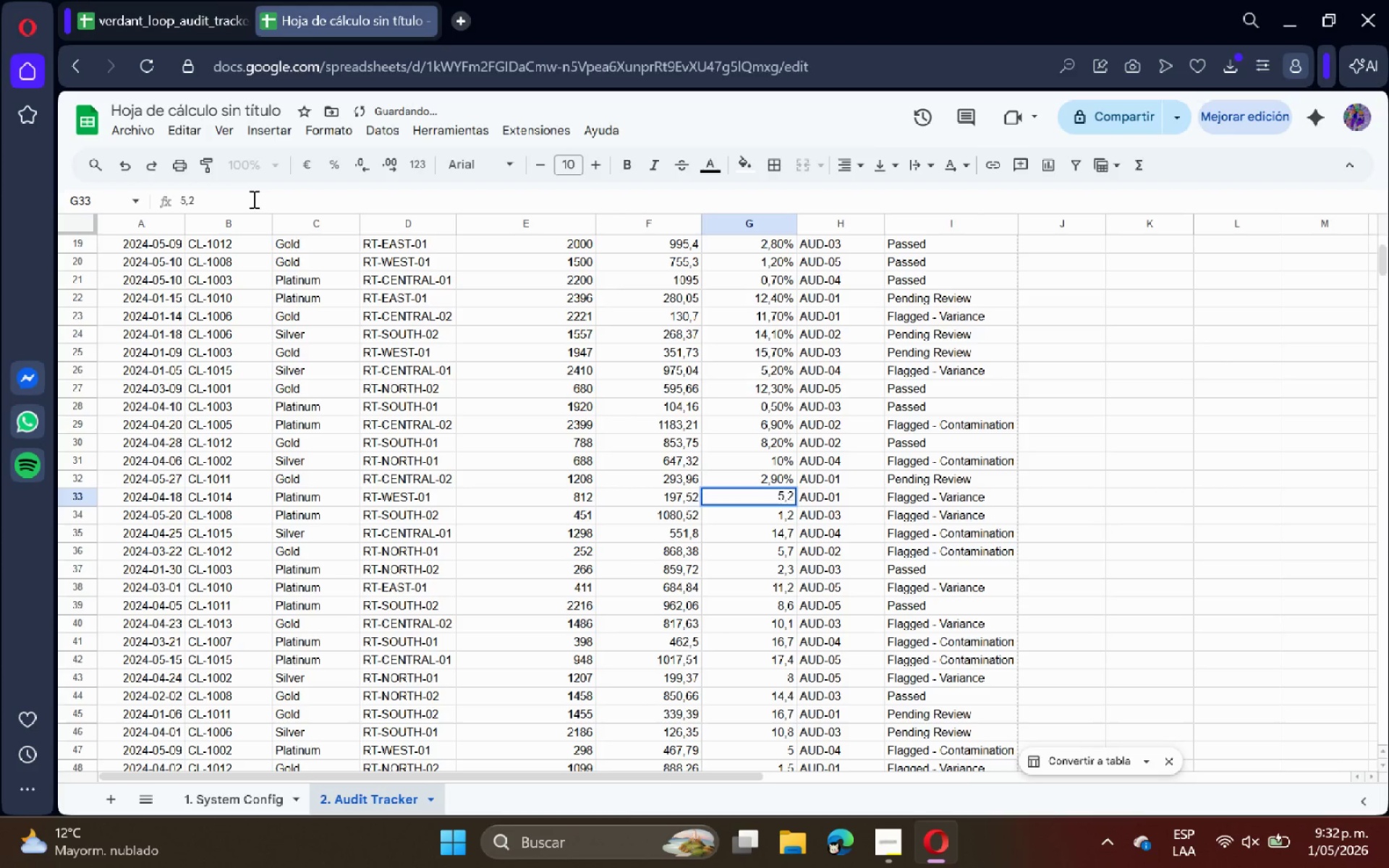 
key(Shift+ShiftRight)
 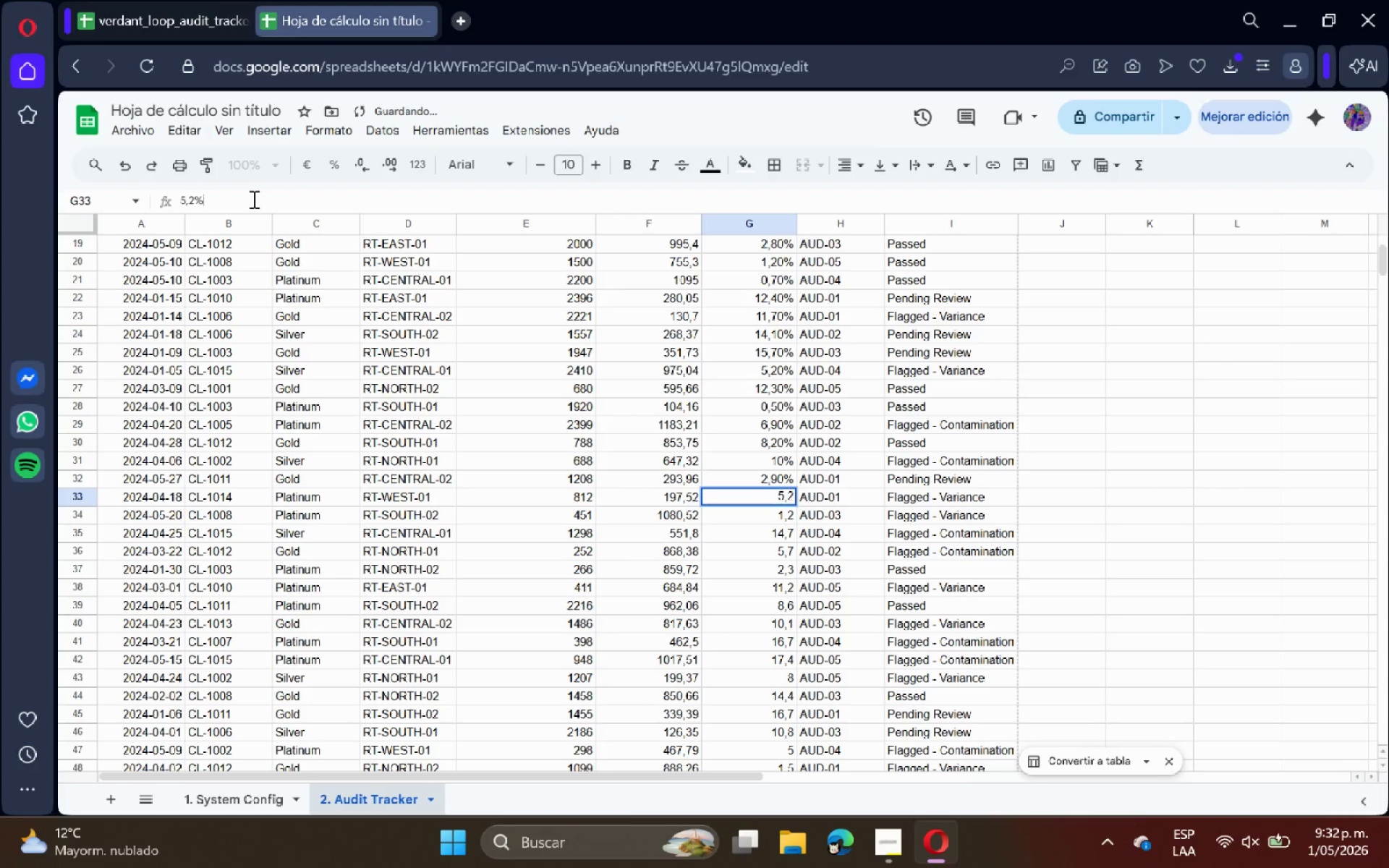 
key(Shift+5)
 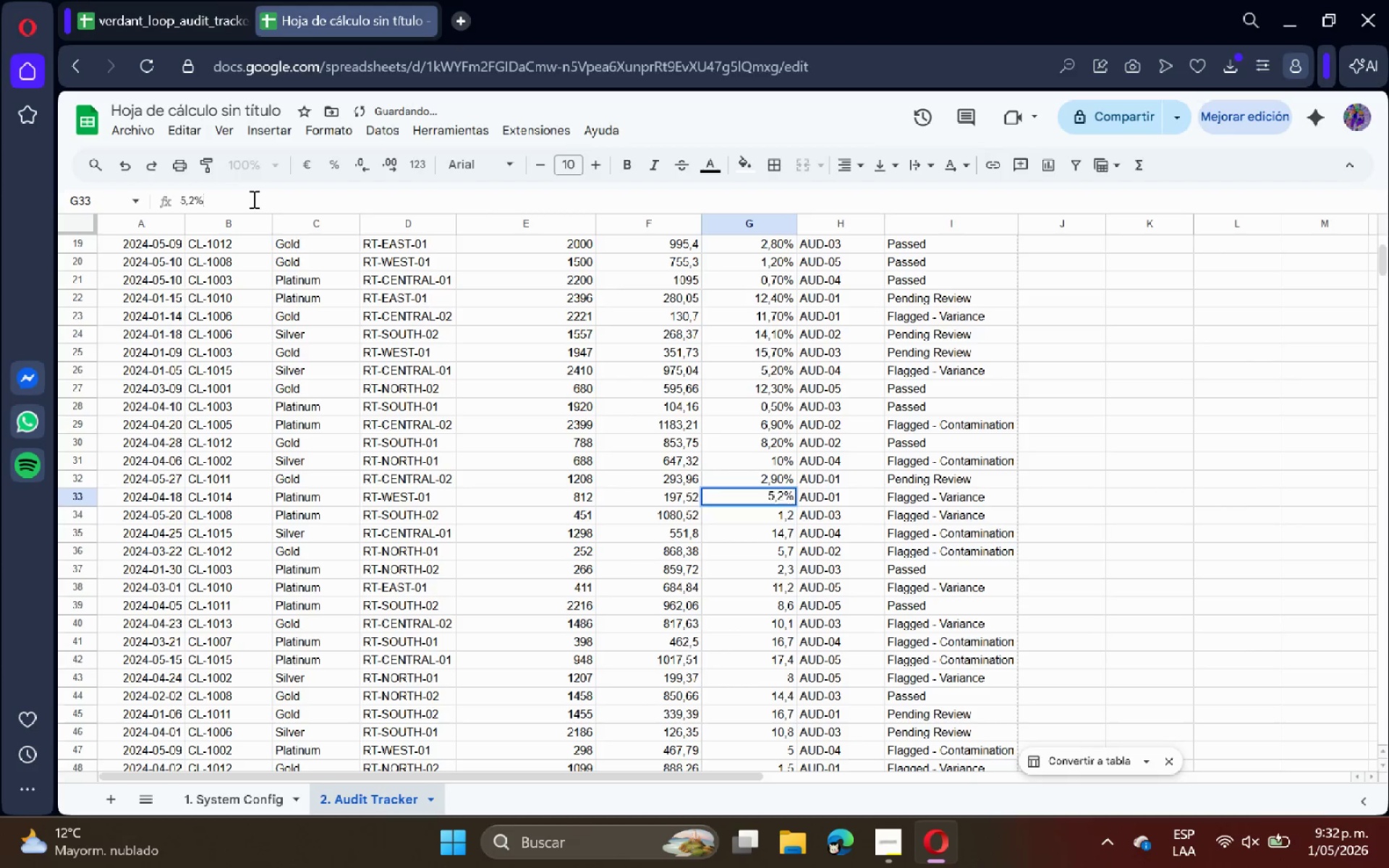 
key(Enter)
 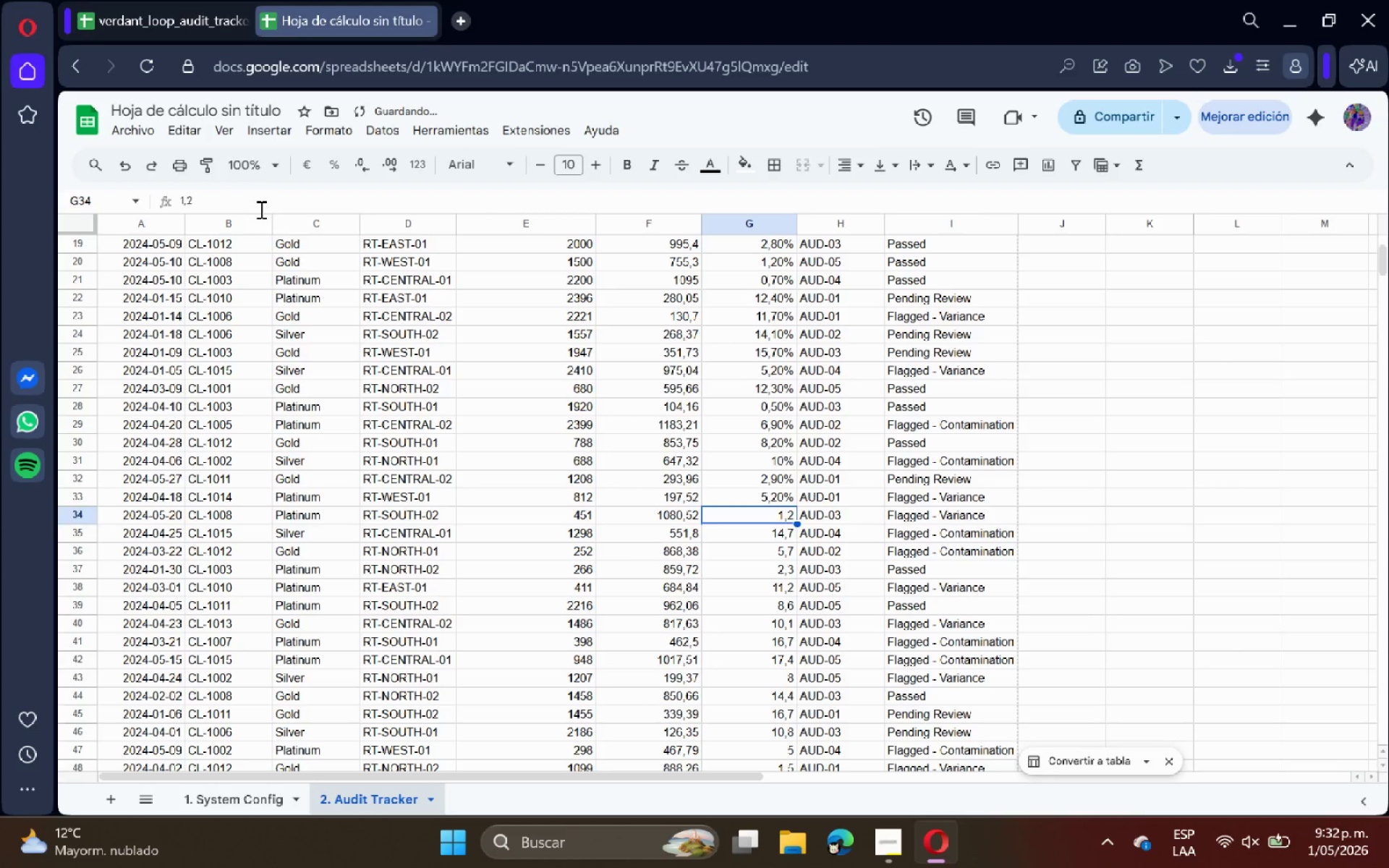 
scroll: coordinate [314, 297], scroll_direction: down, amount: 1.0
 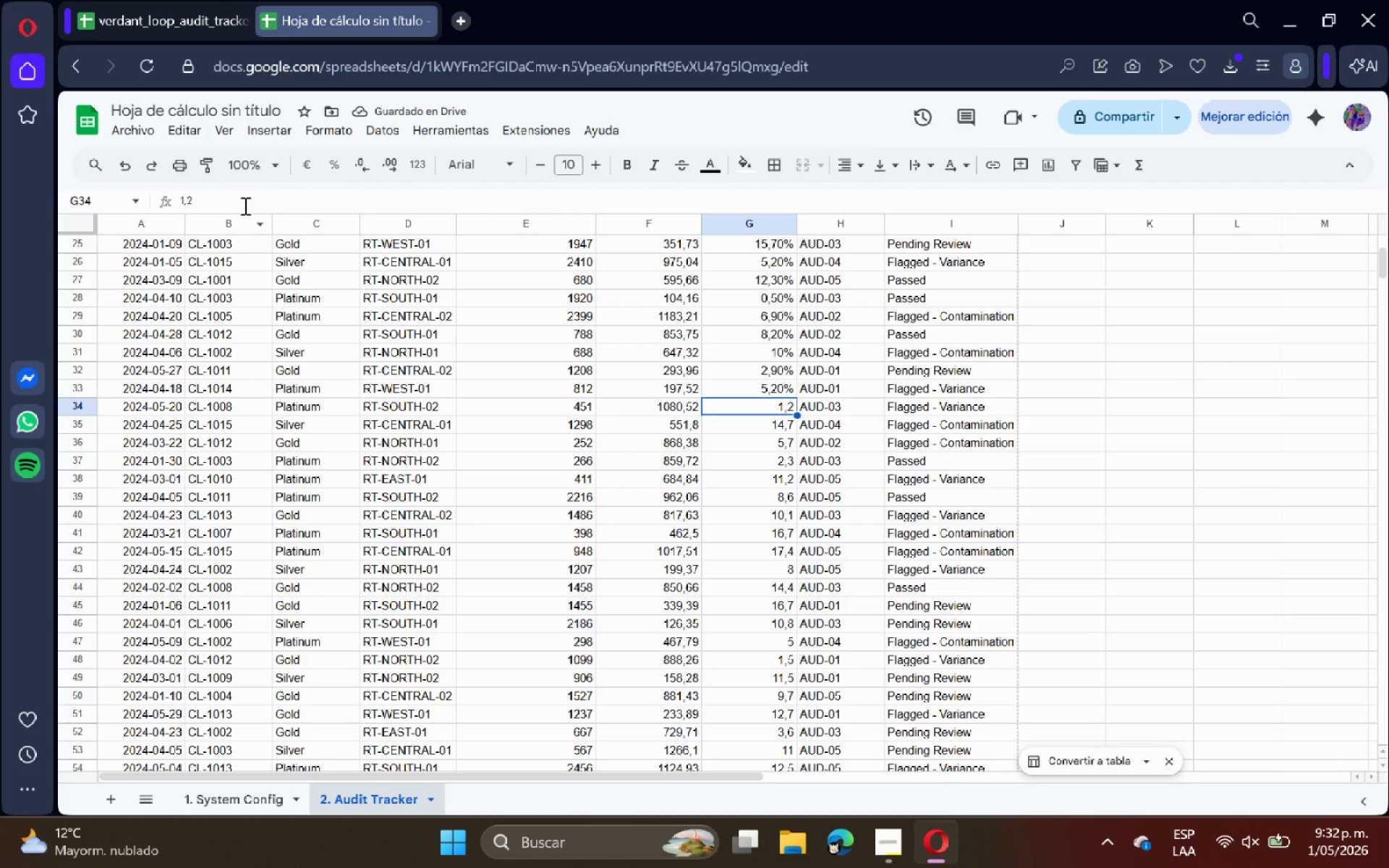 
left_click([245, 195])
 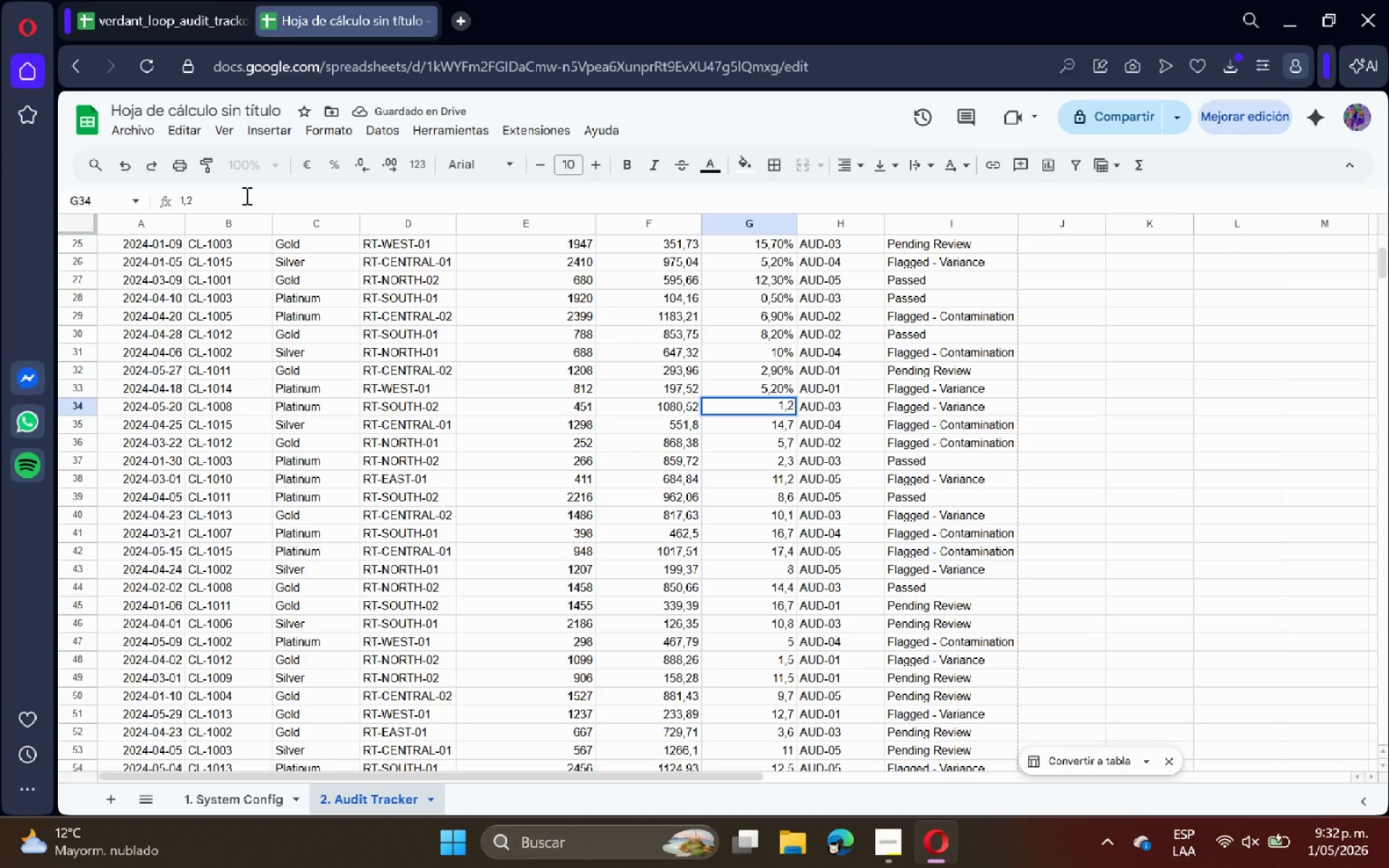 
key(Shift+5)
 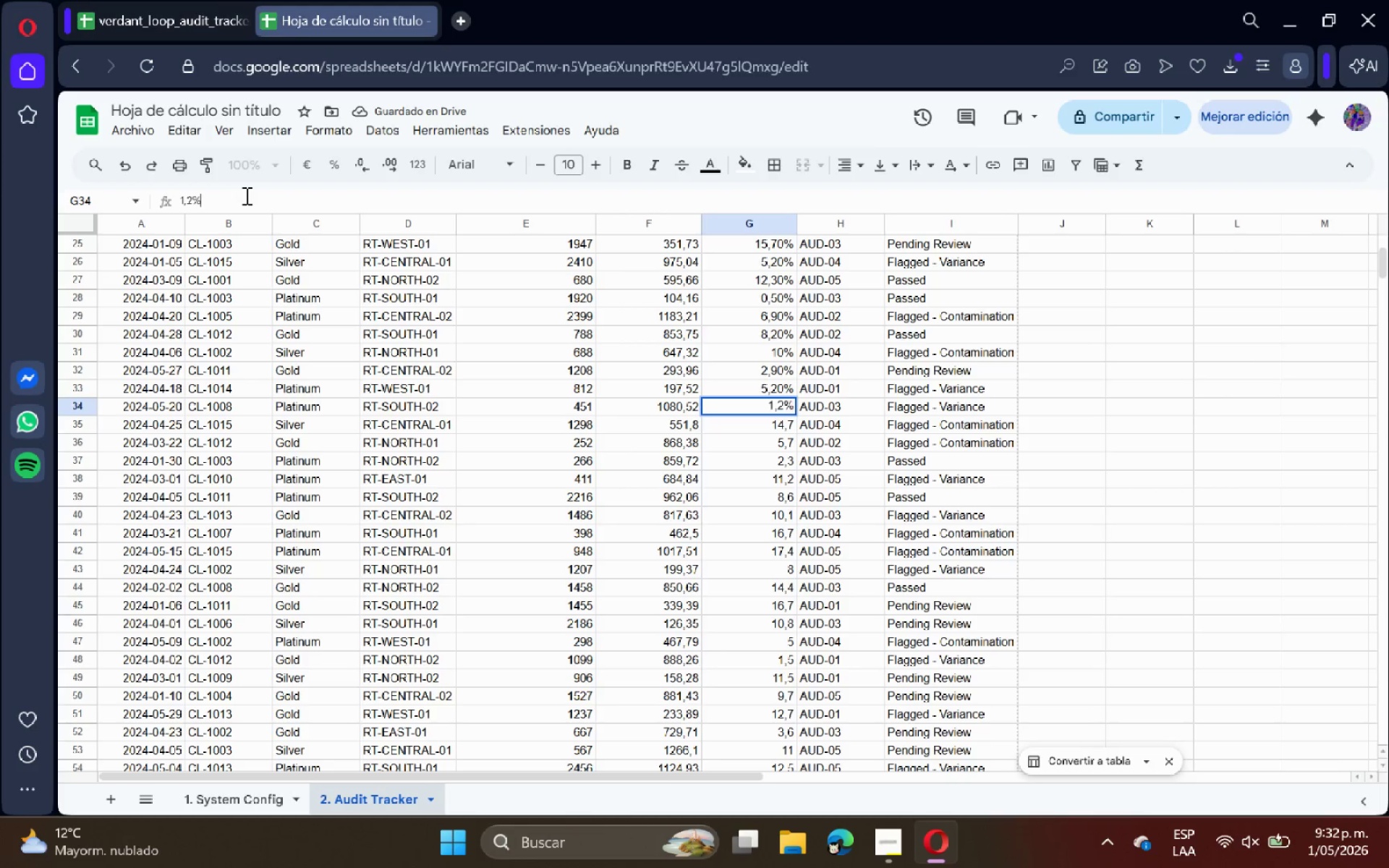 
key(Enter)
 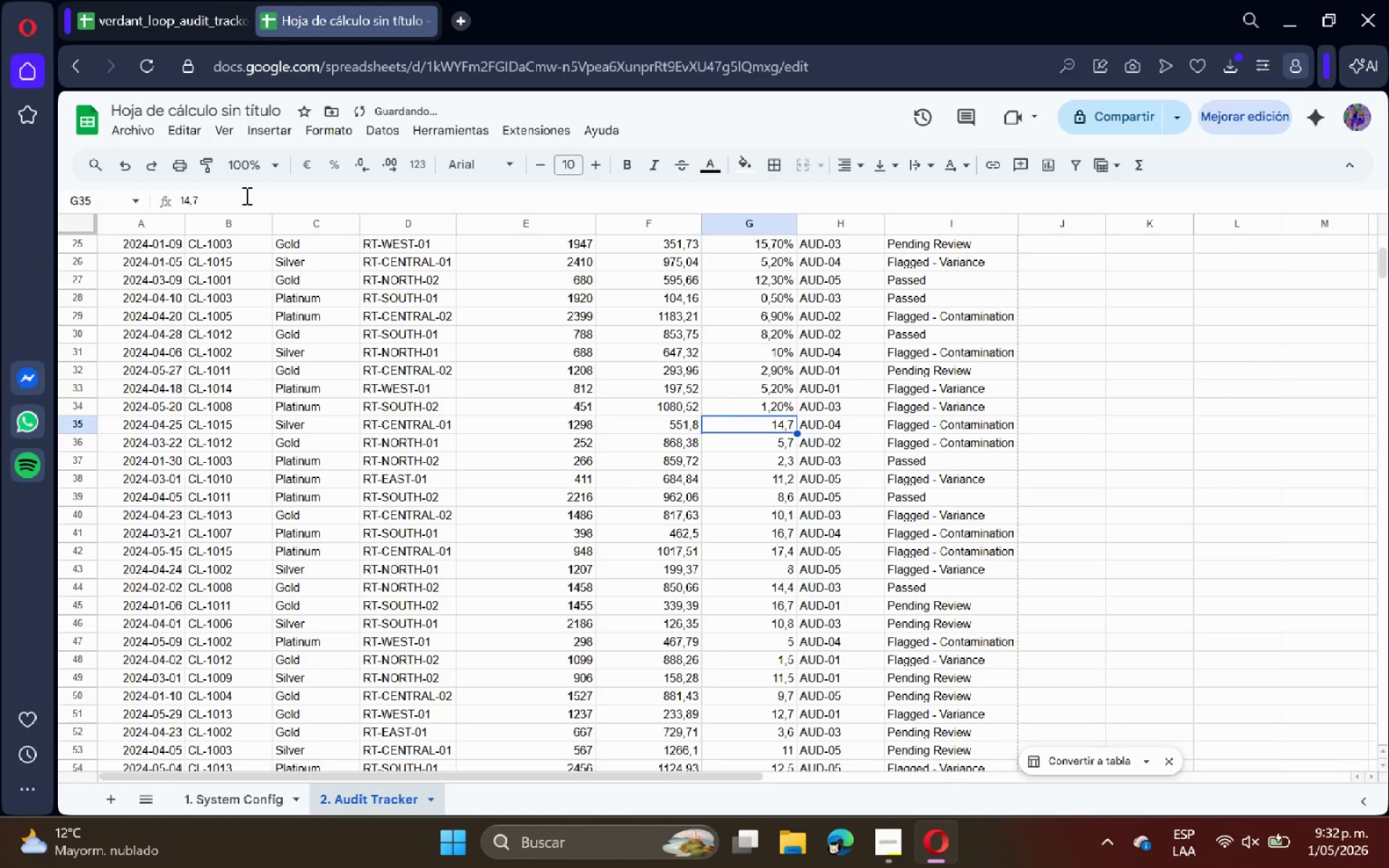 
left_click([245, 195])
 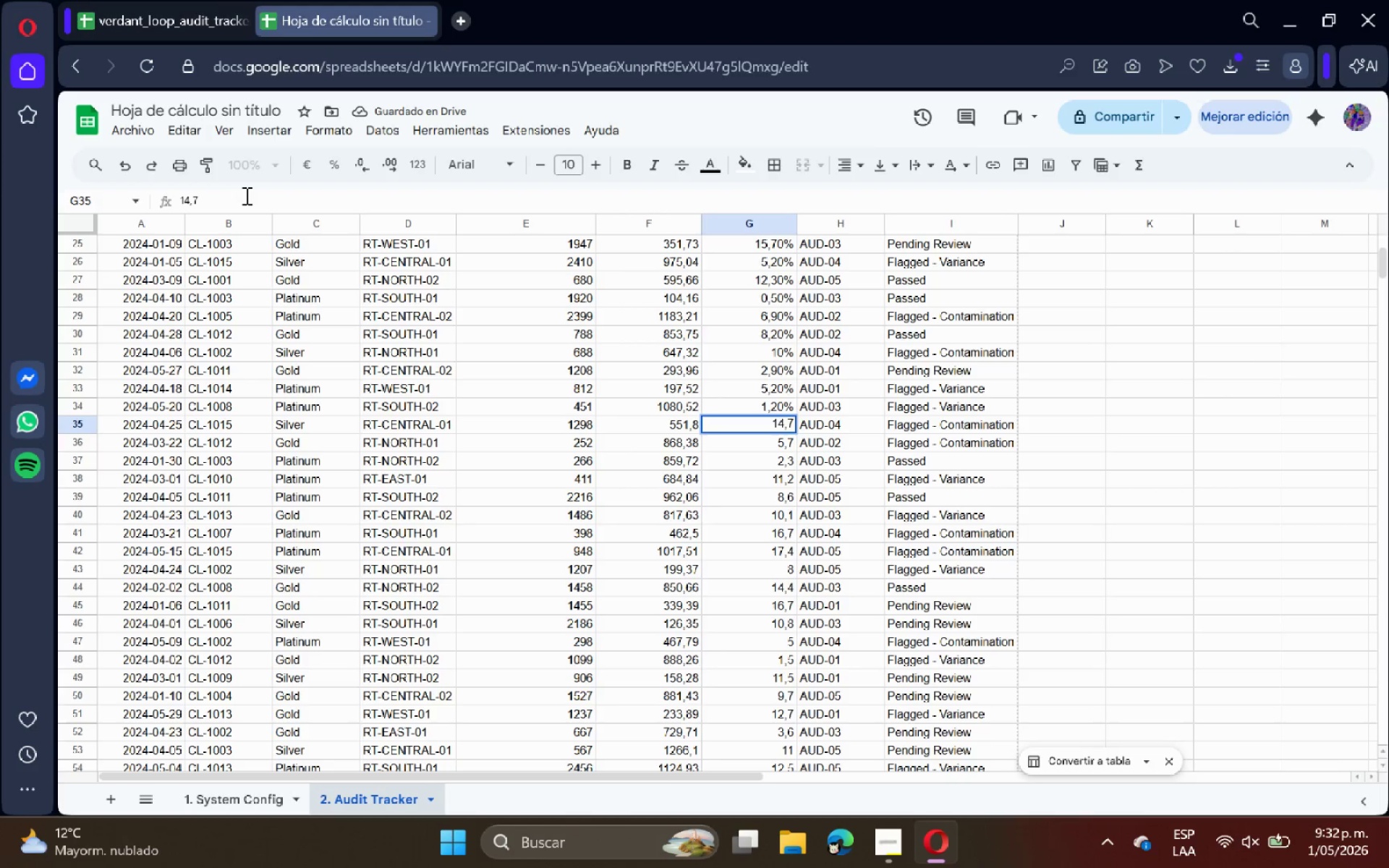 
key(Shift+5)
 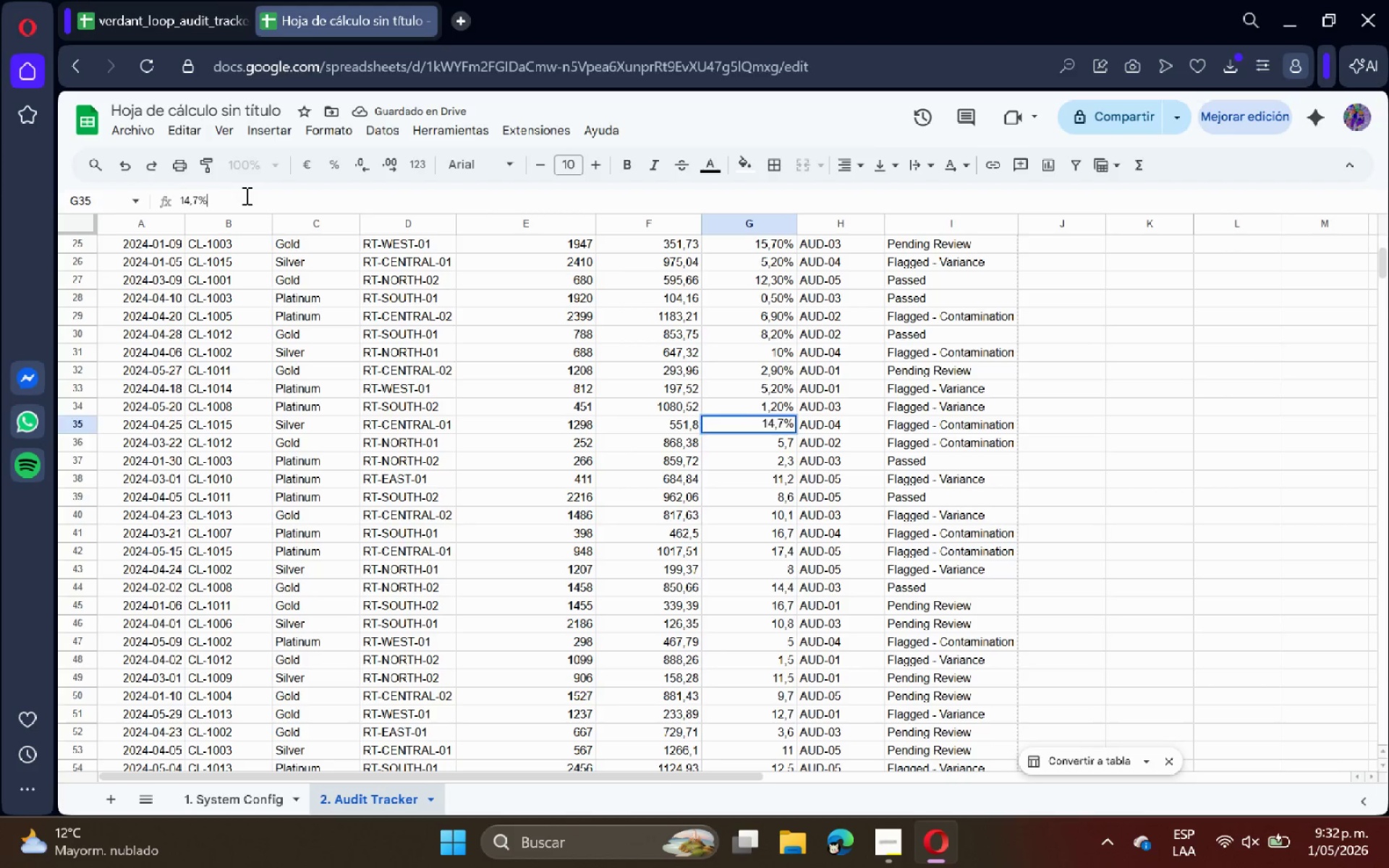 
key(Enter)
 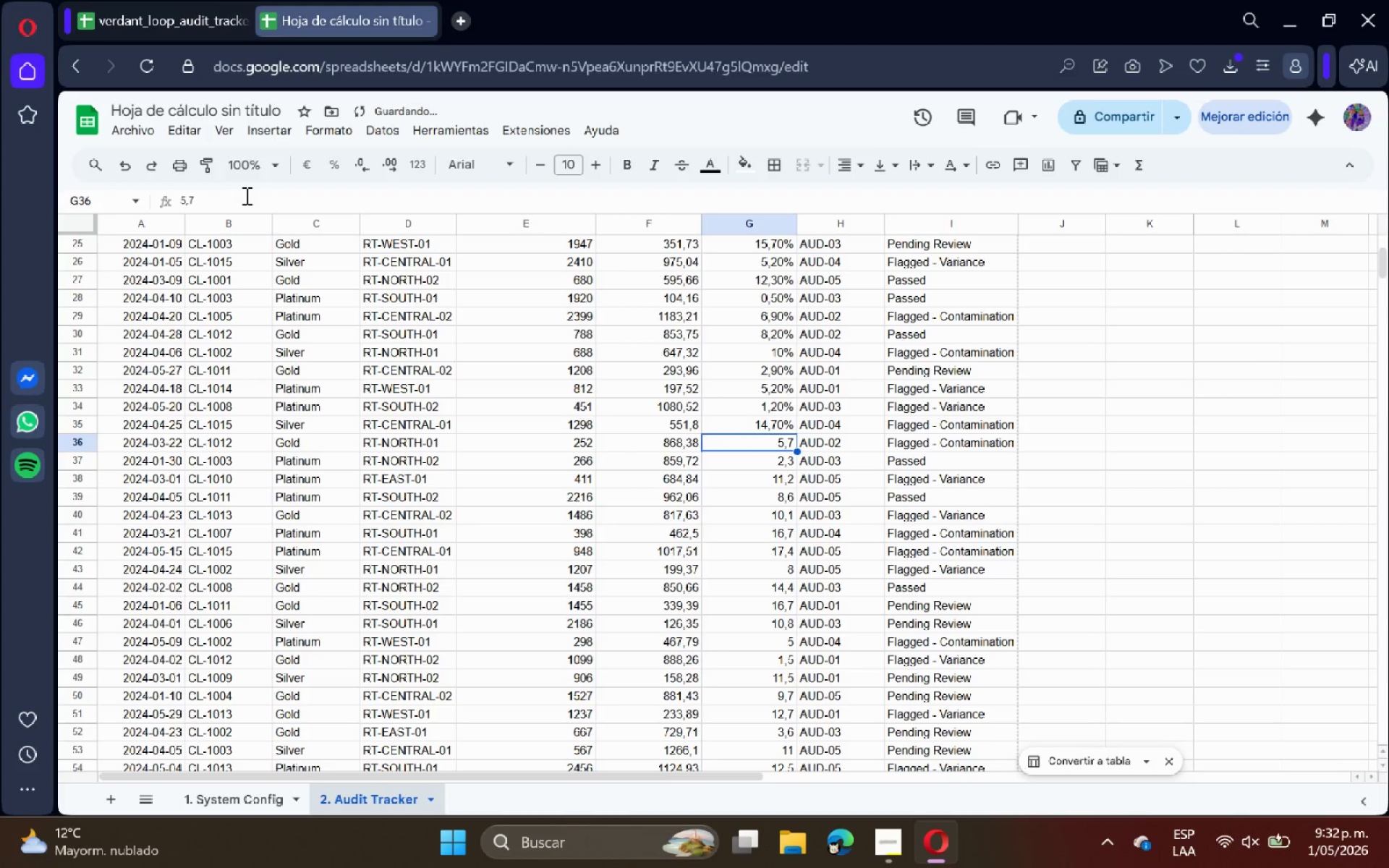 
left_click([245, 195])
 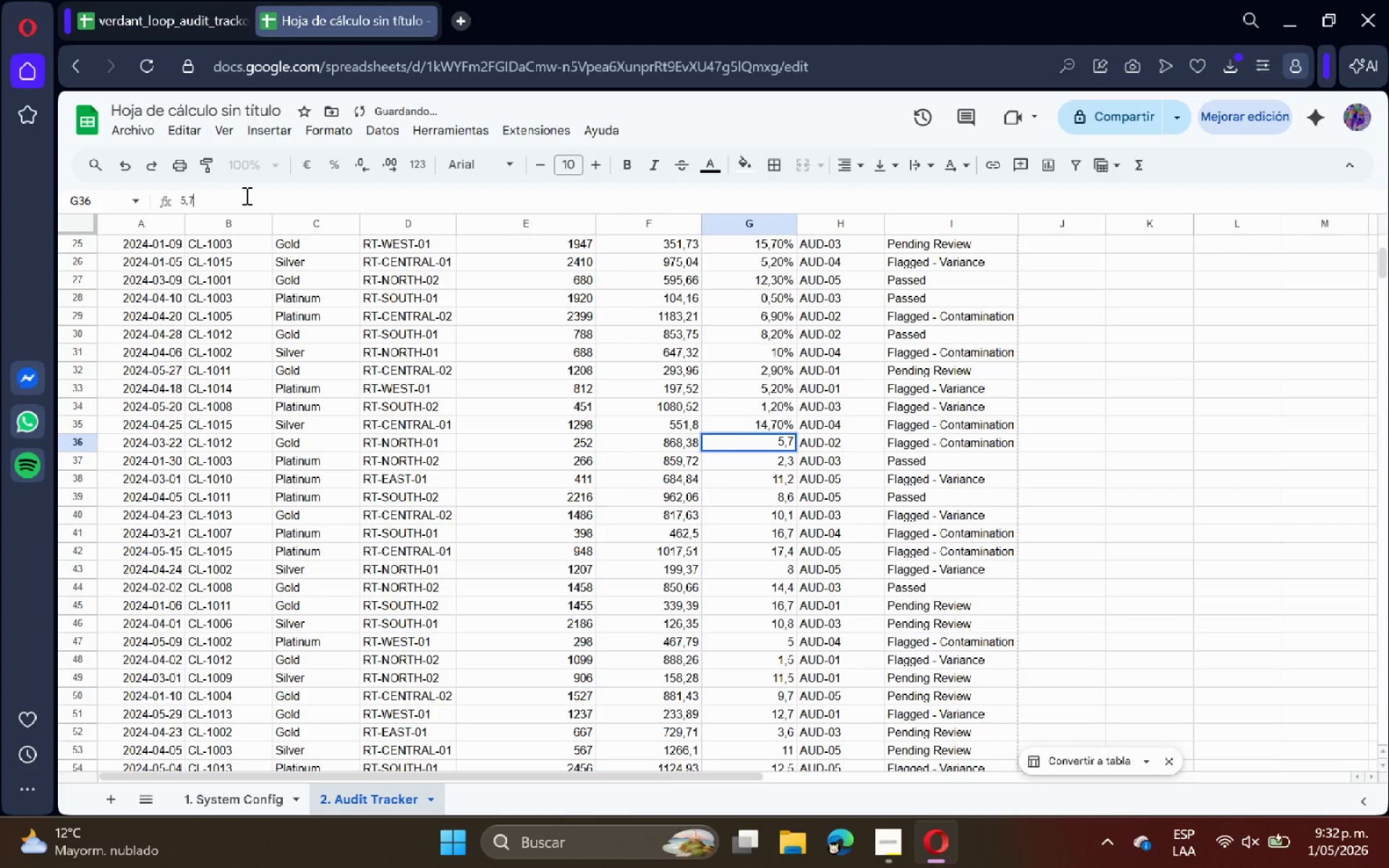 
key(Shift+5)
 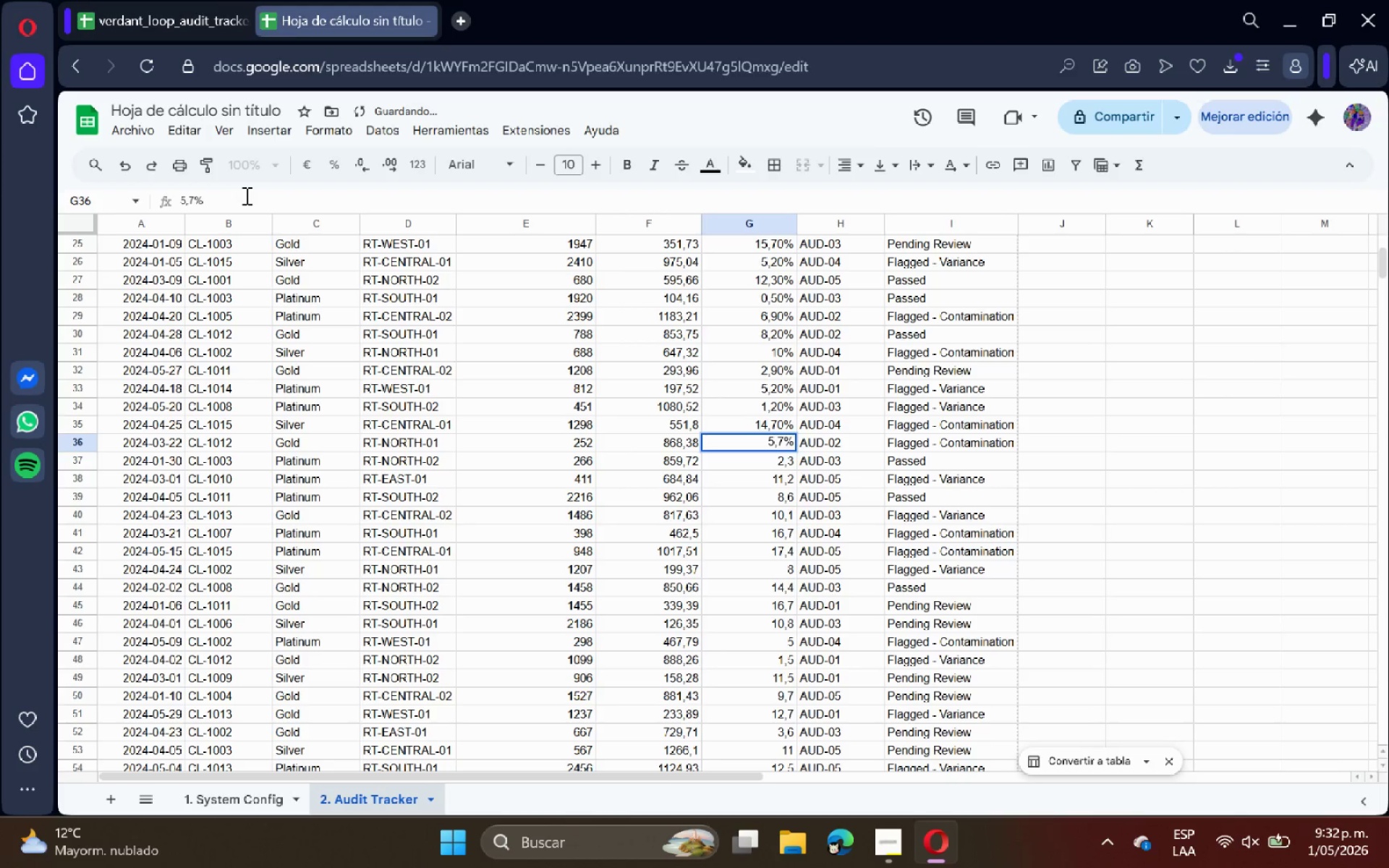 
key(Enter)
 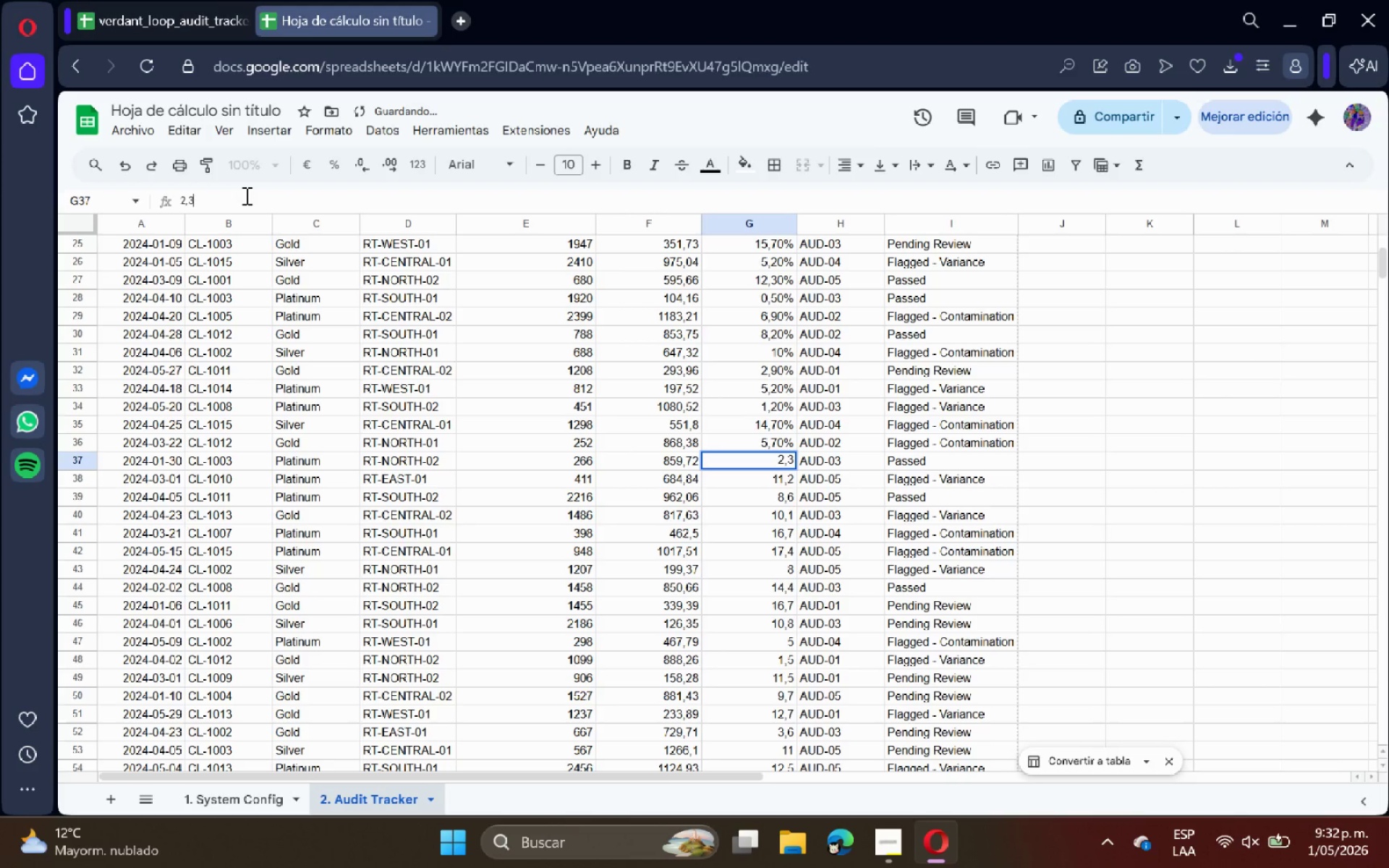 
left_click([245, 195])
 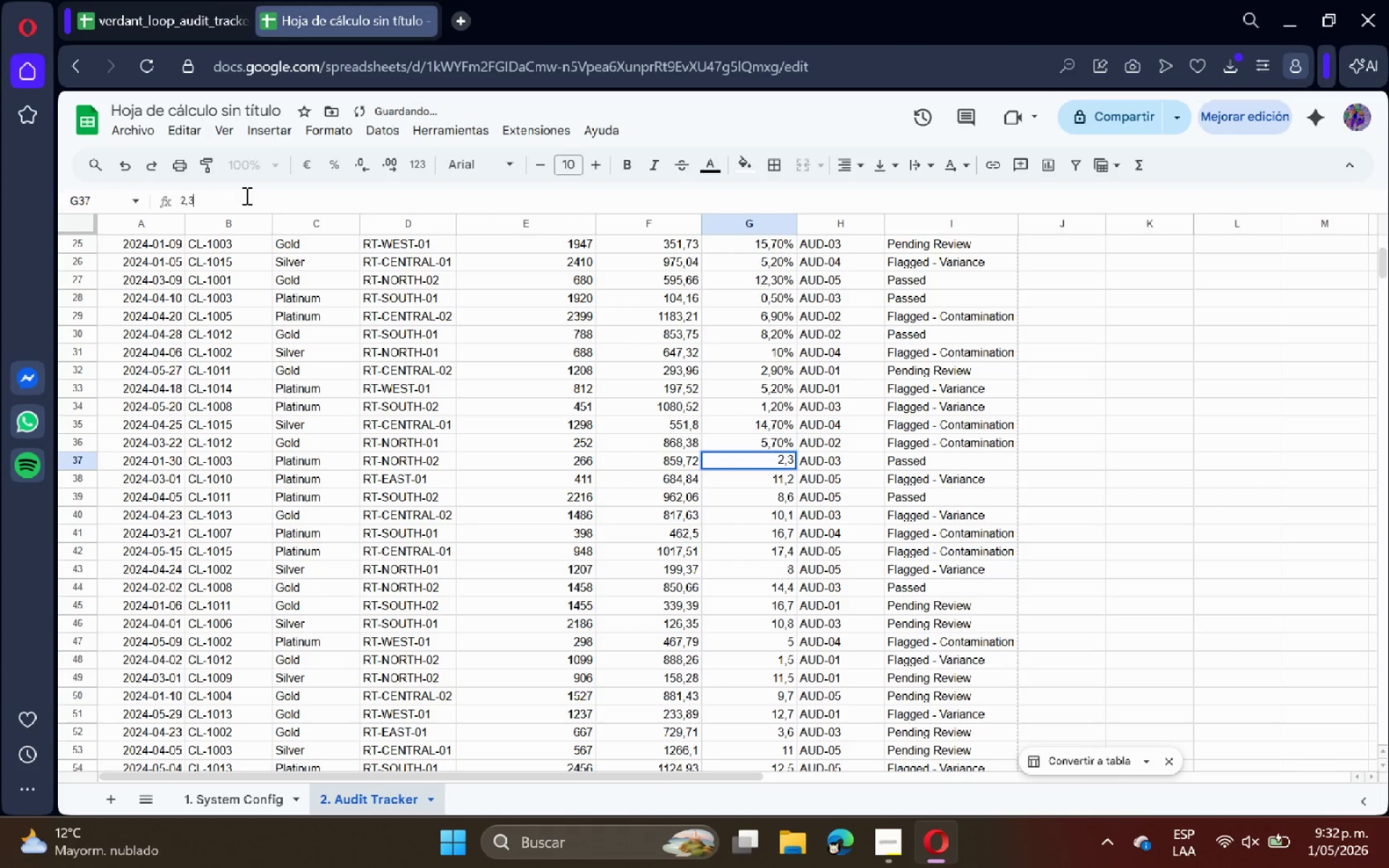 
key(Shift+4)
 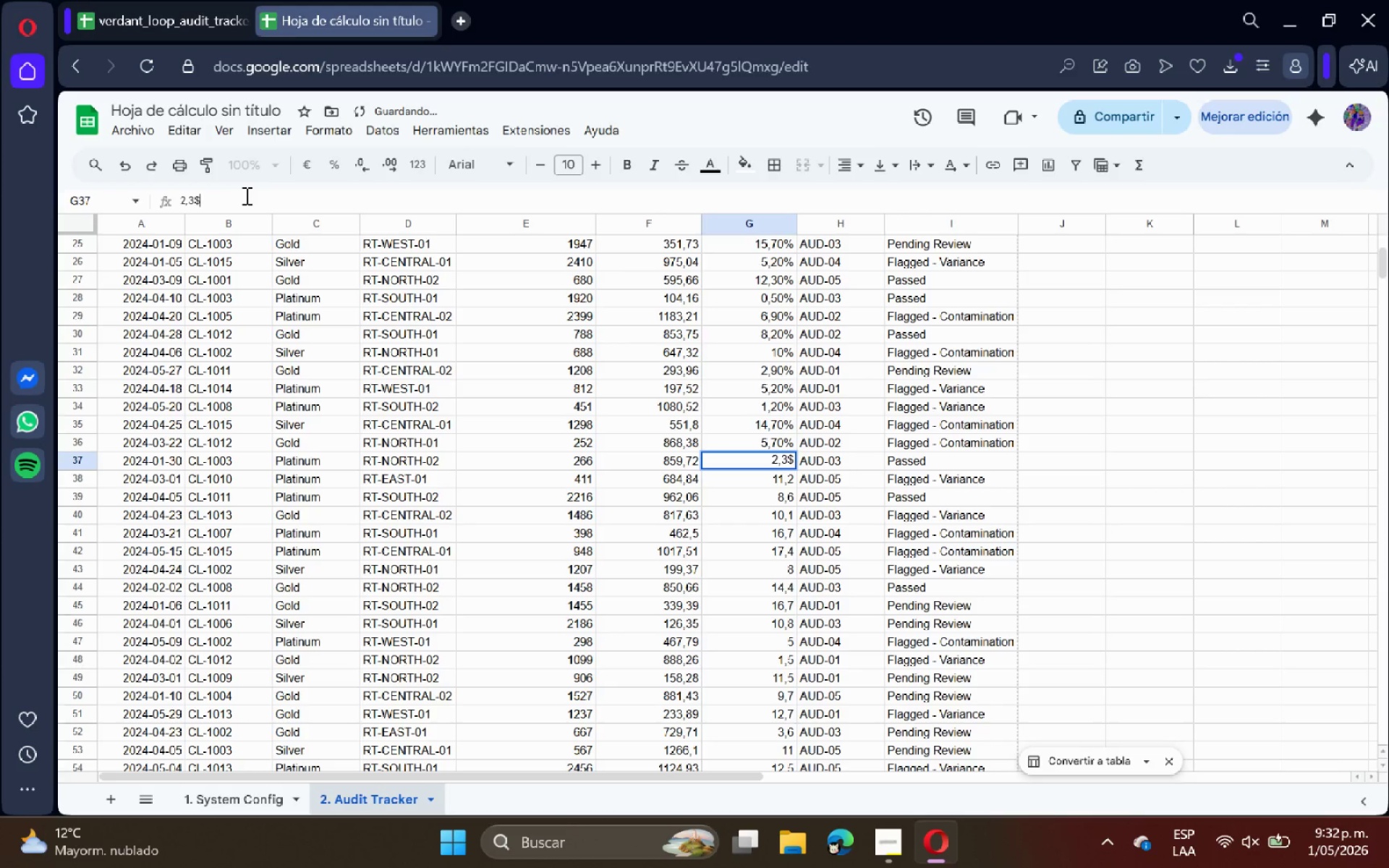 
key(Backspace)
 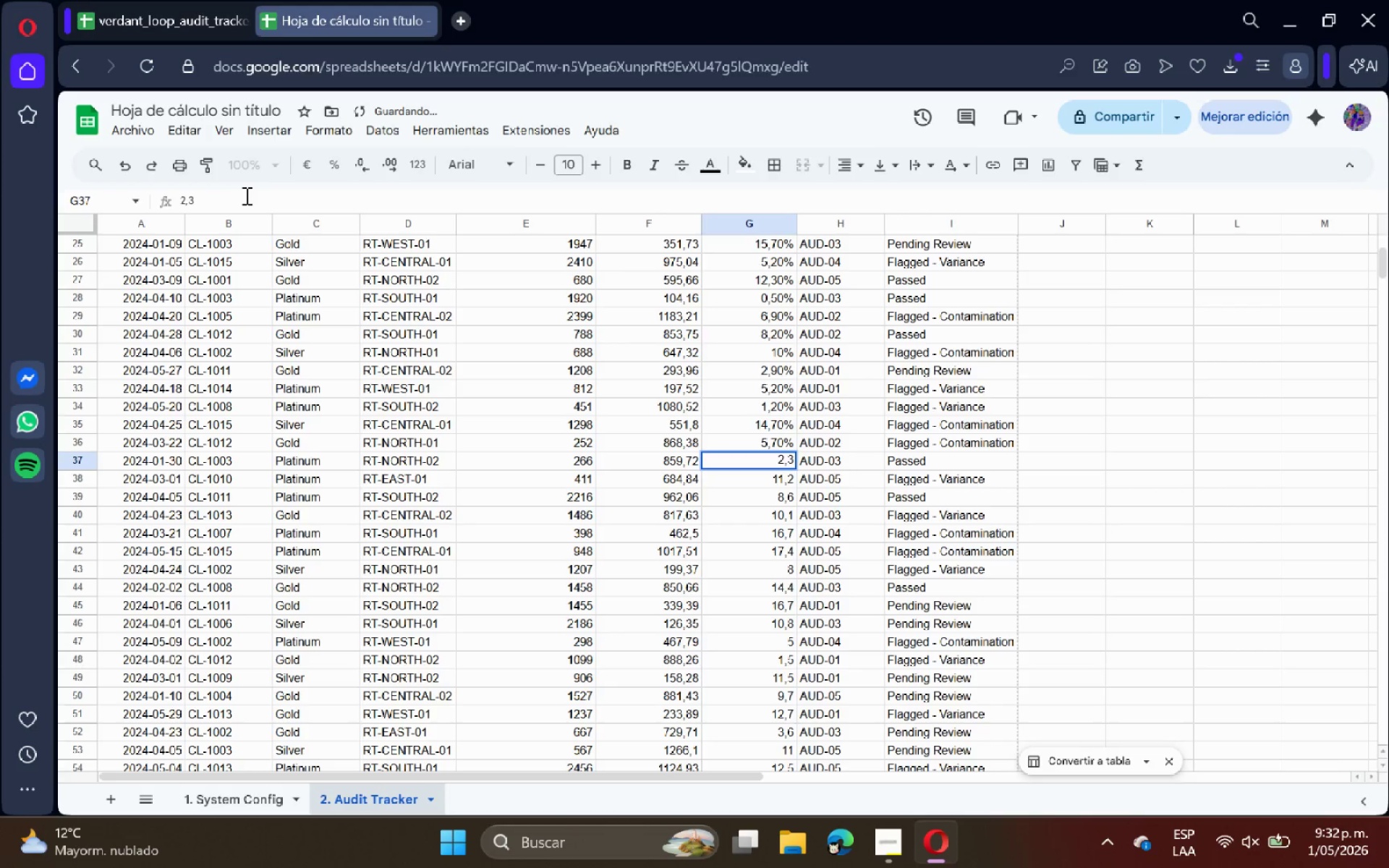 
key(Shift+ShiftRight)
 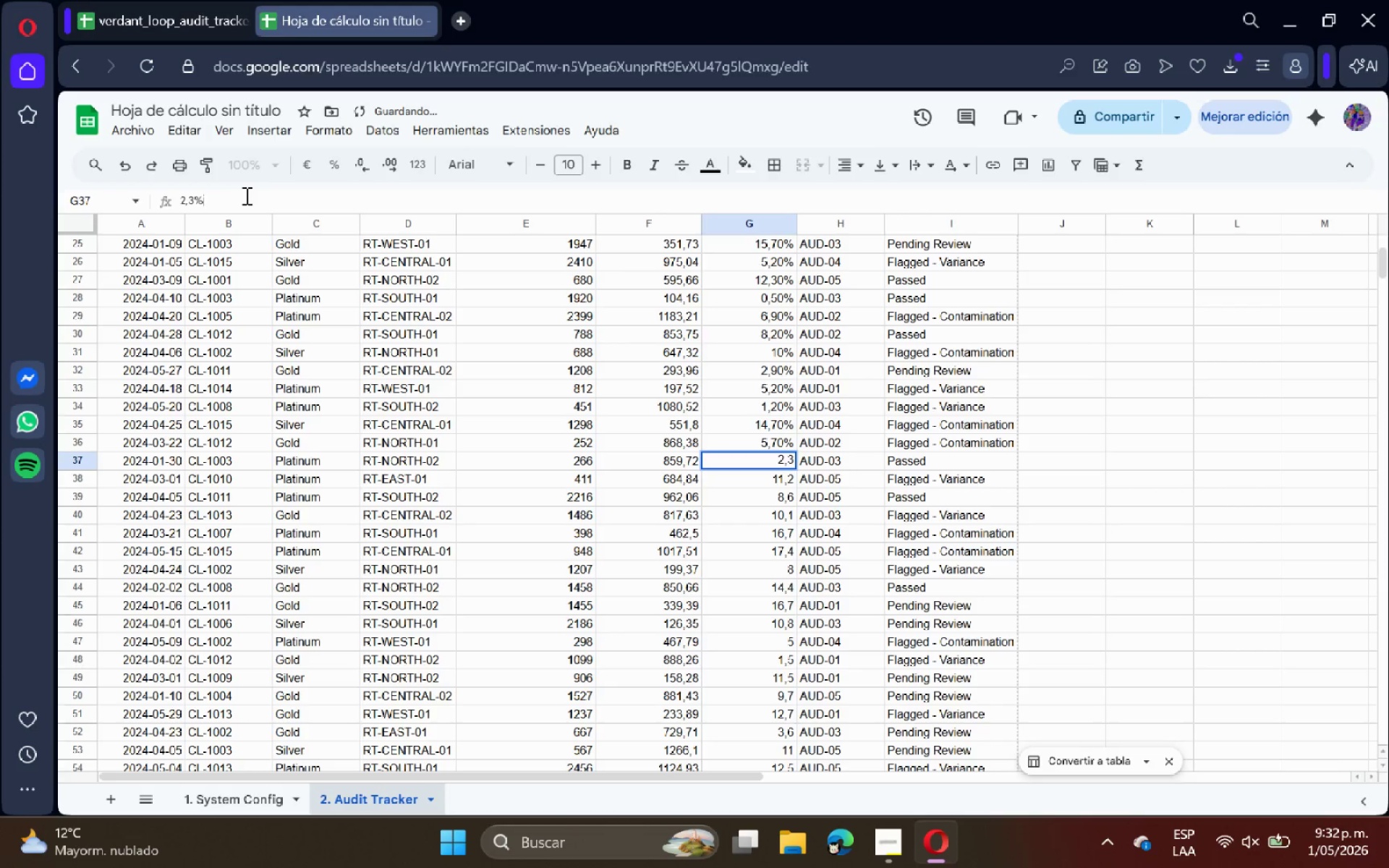 
key(Shift+5)
 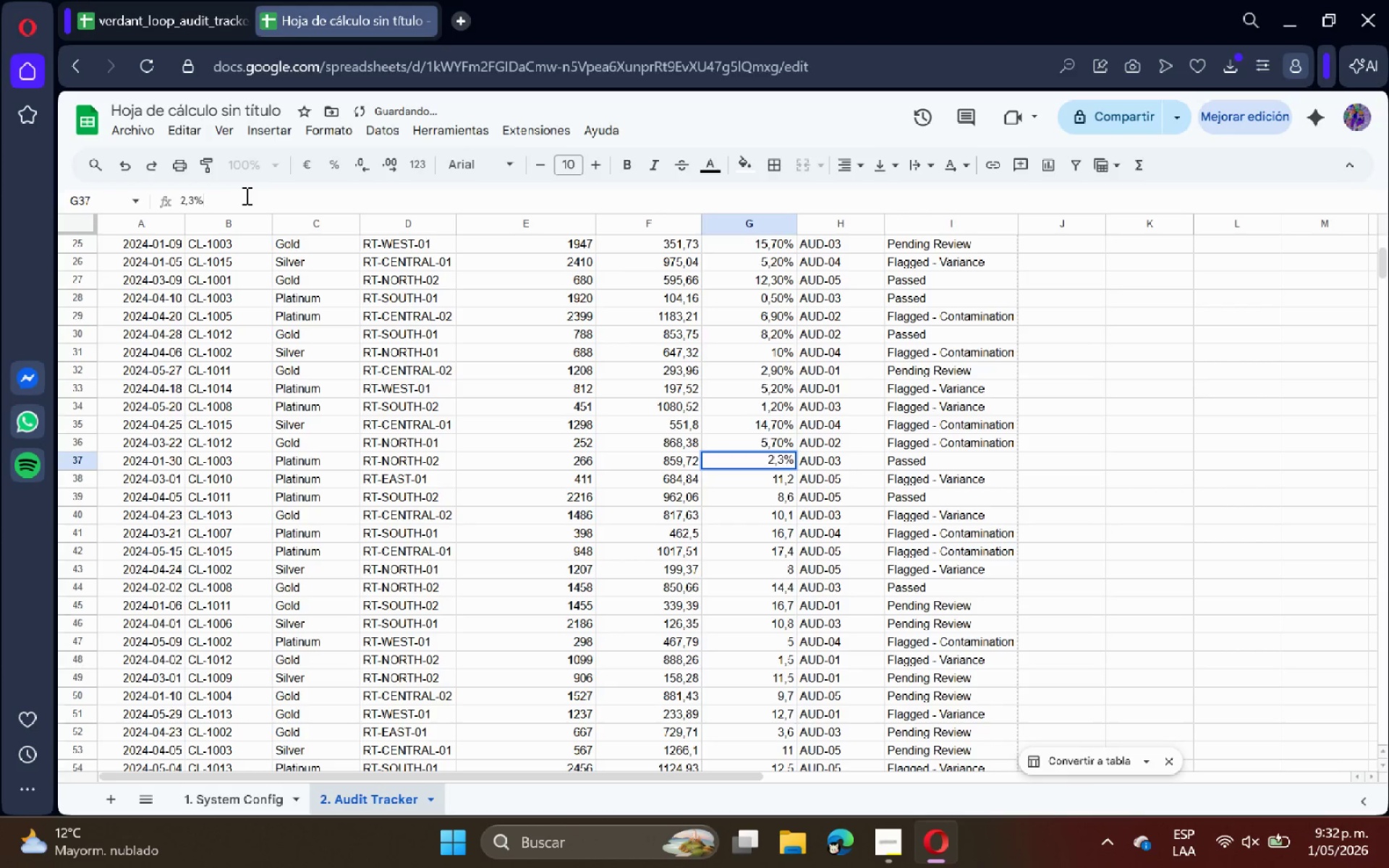 
key(Enter)
 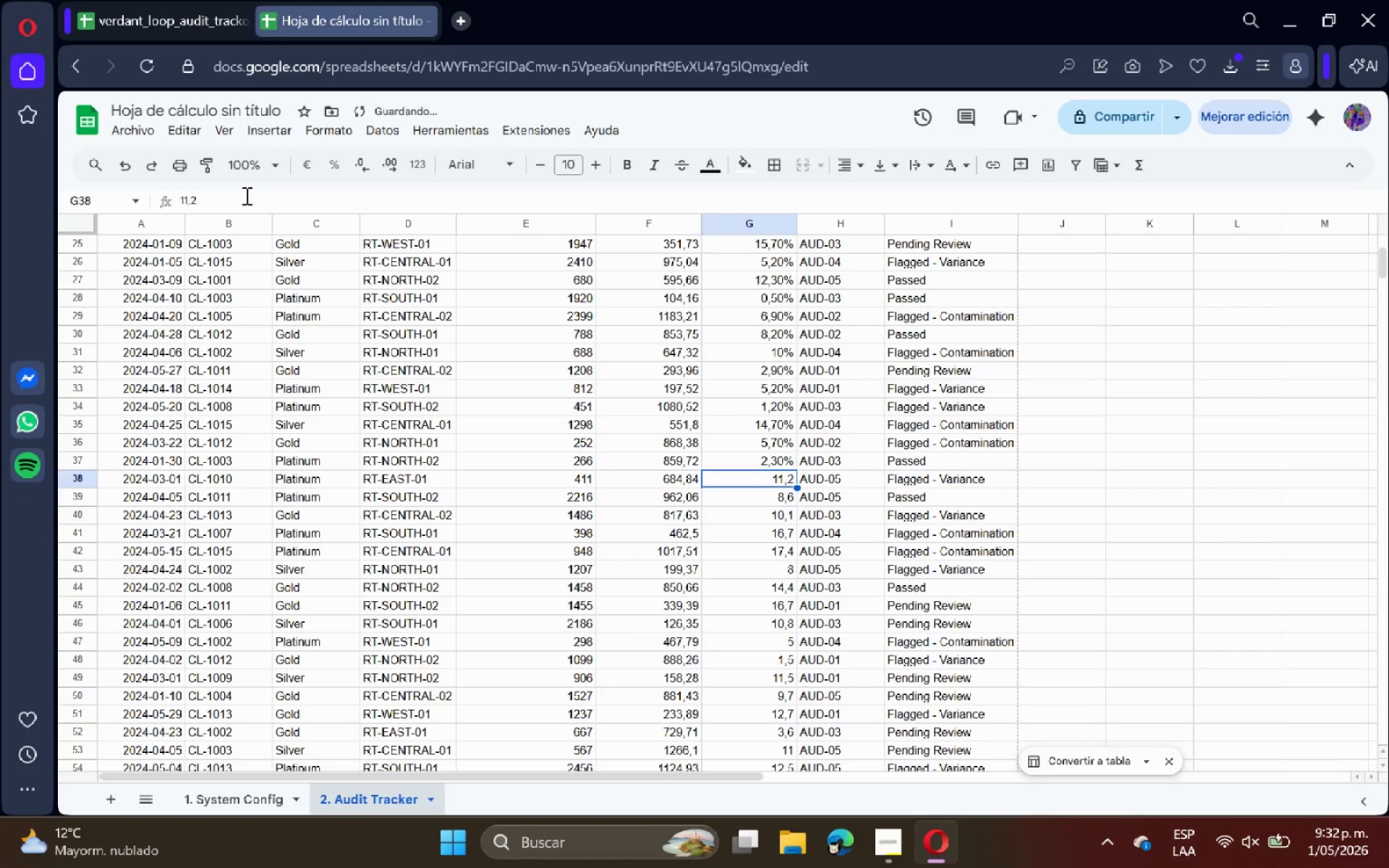 
left_click([245, 195])
 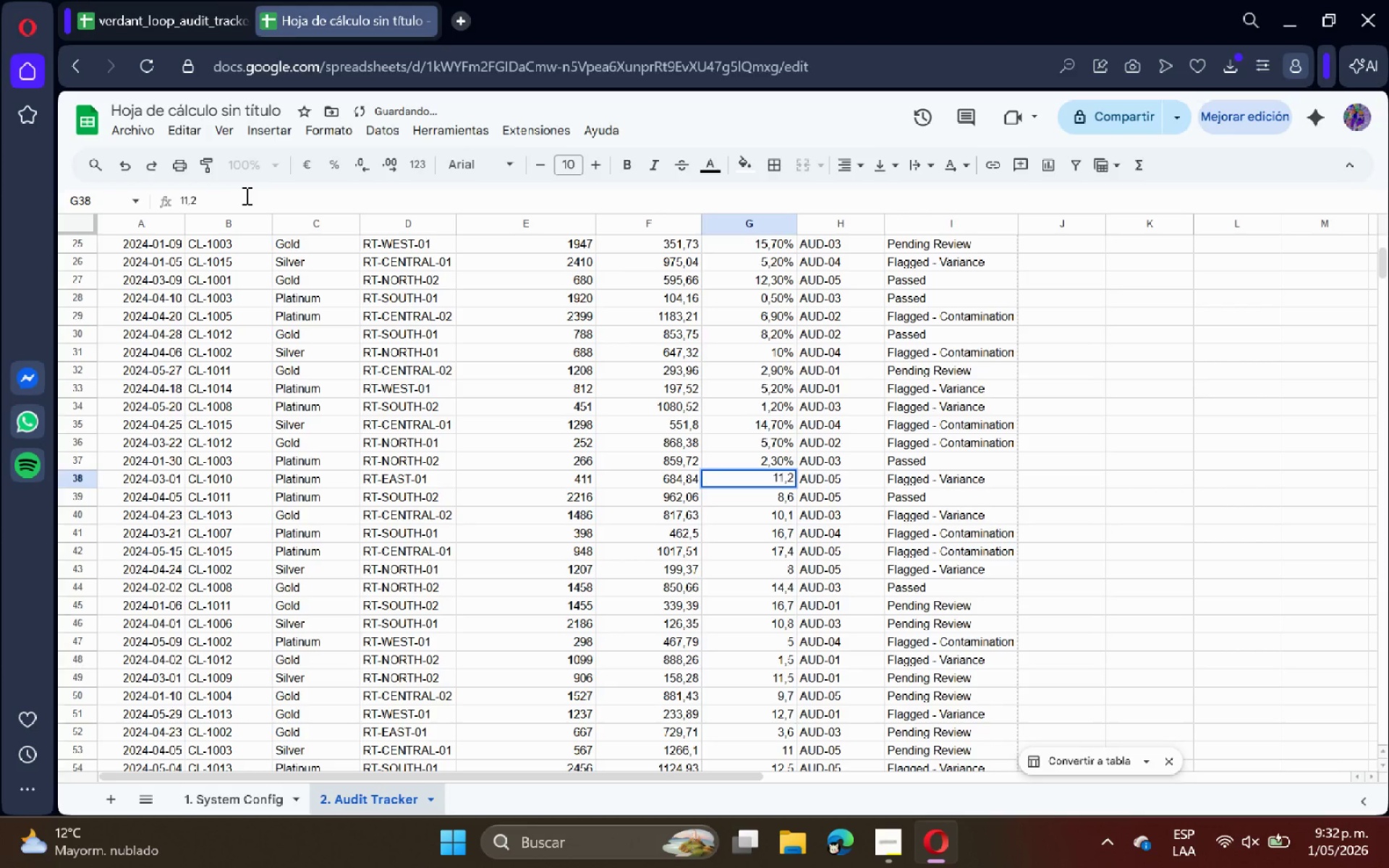 
key(Shift+5)
 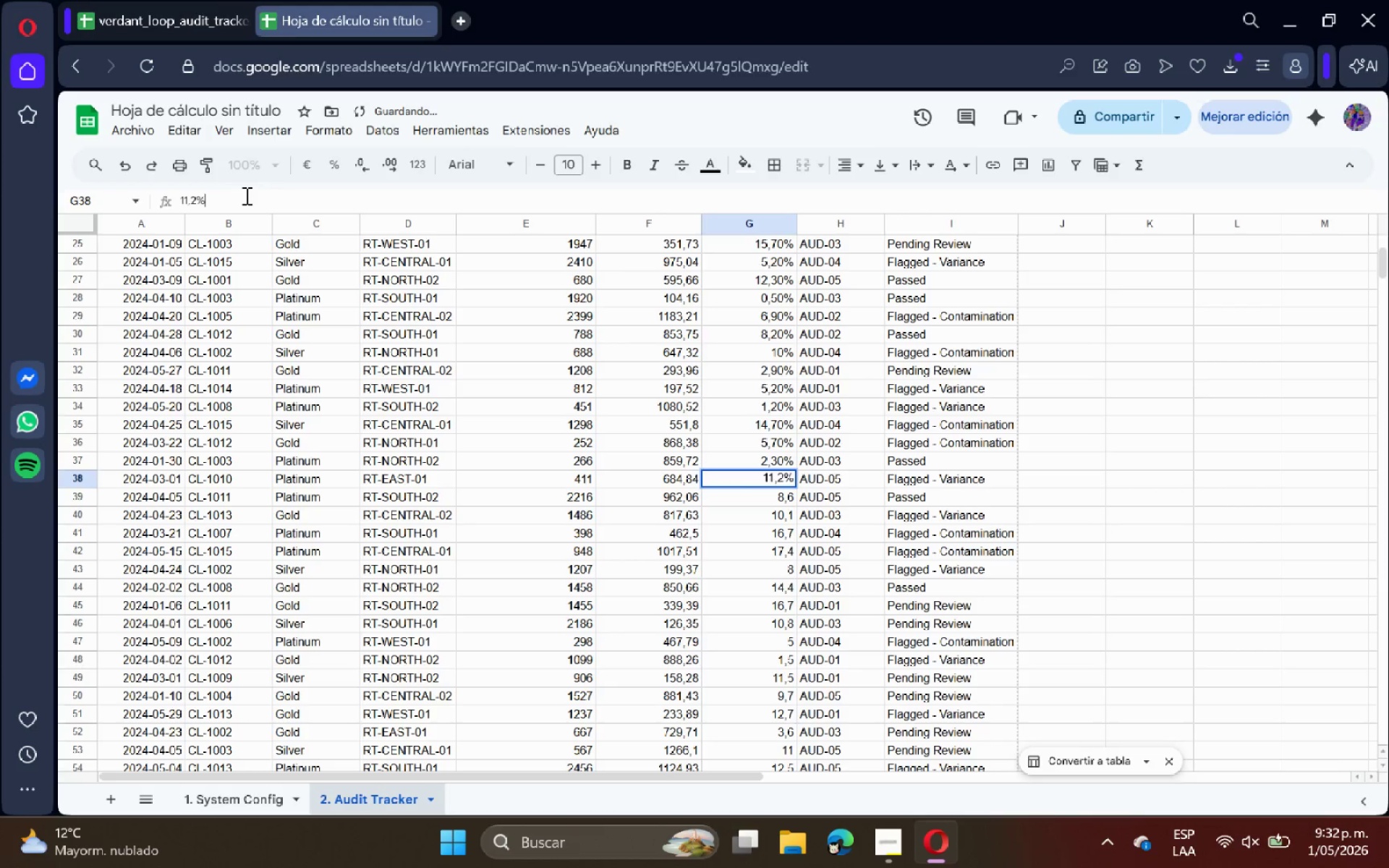 
key(Enter)
 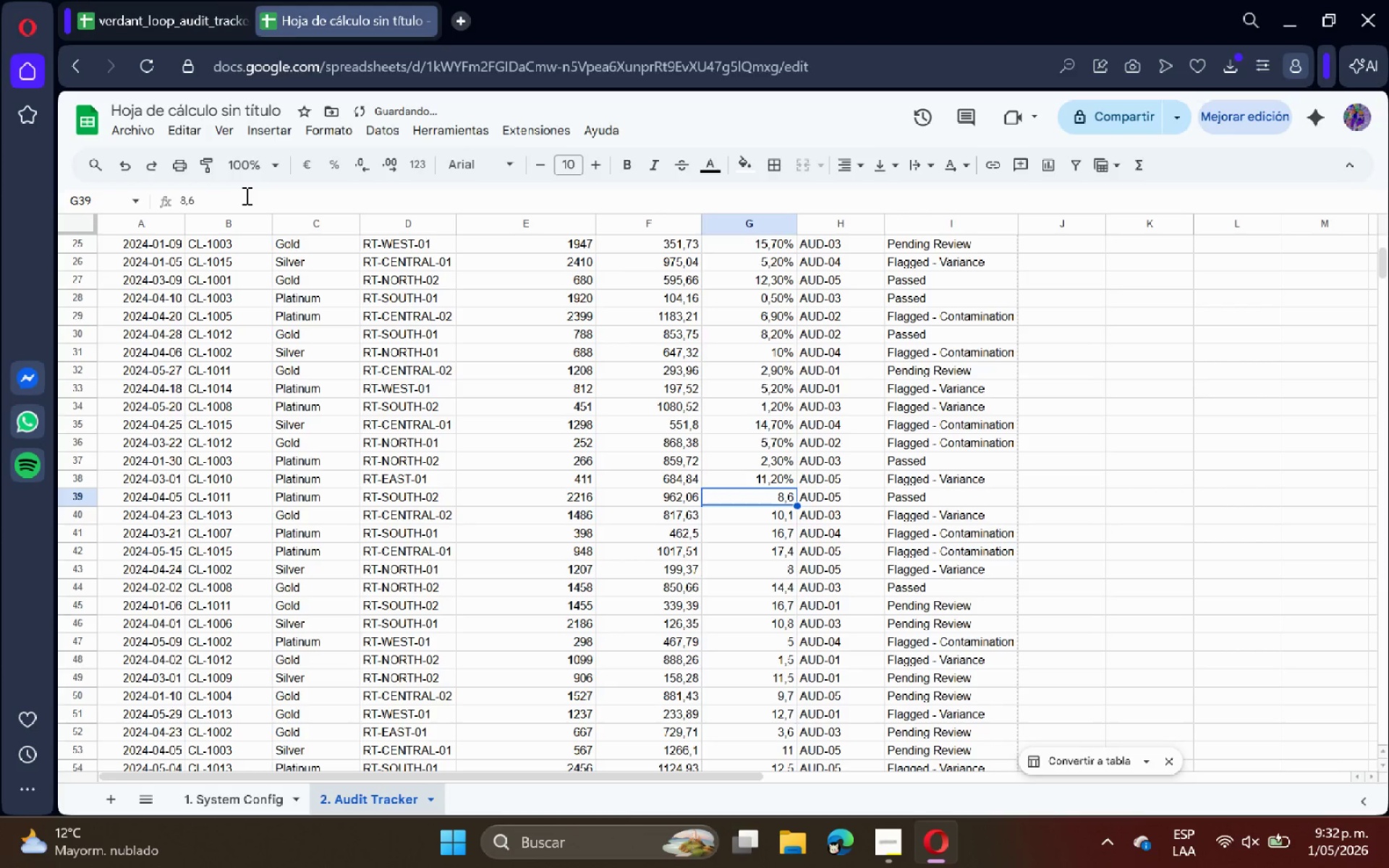 
left_click([245, 195])
 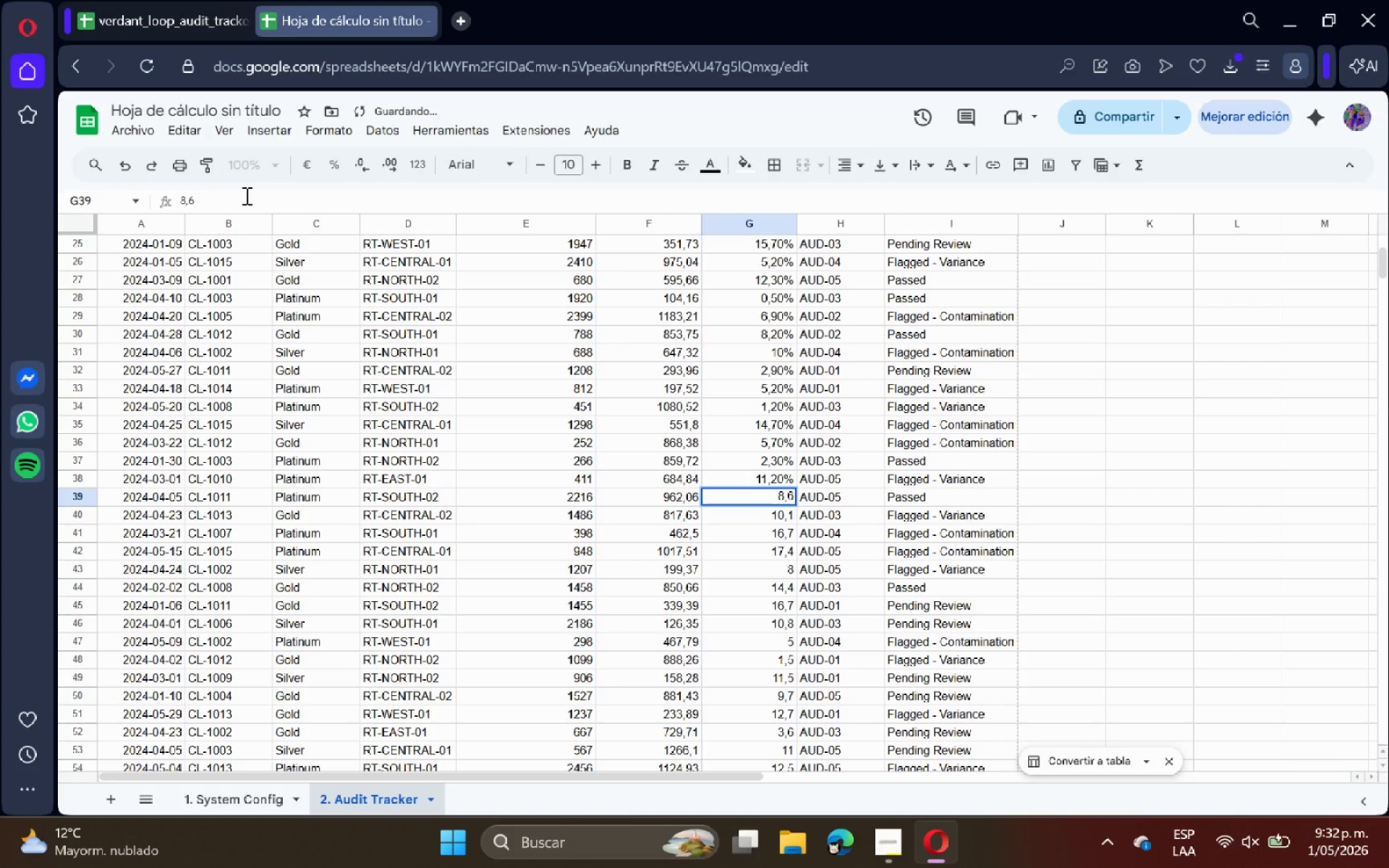 
key(Shift+5)
 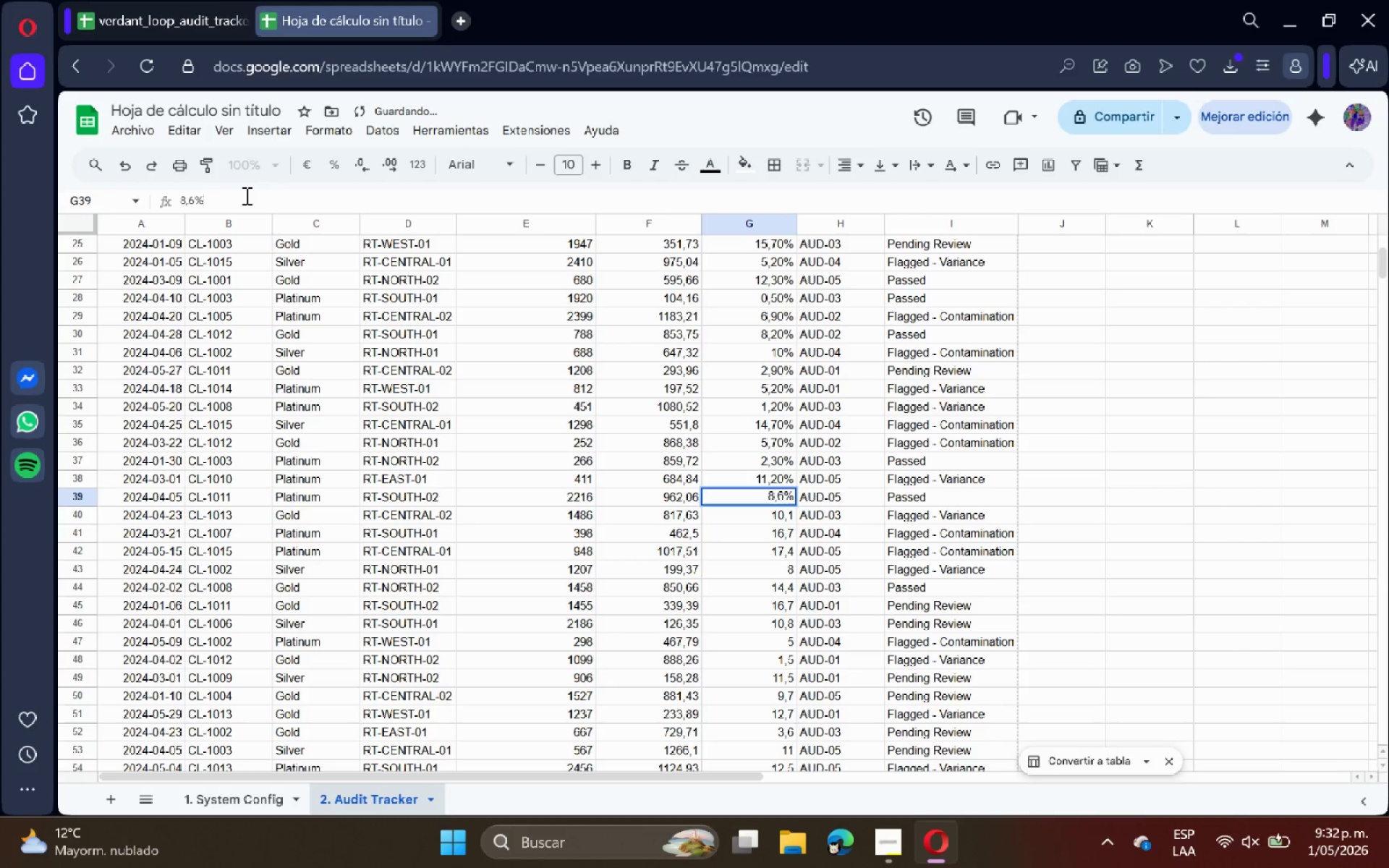 
key(Enter)
 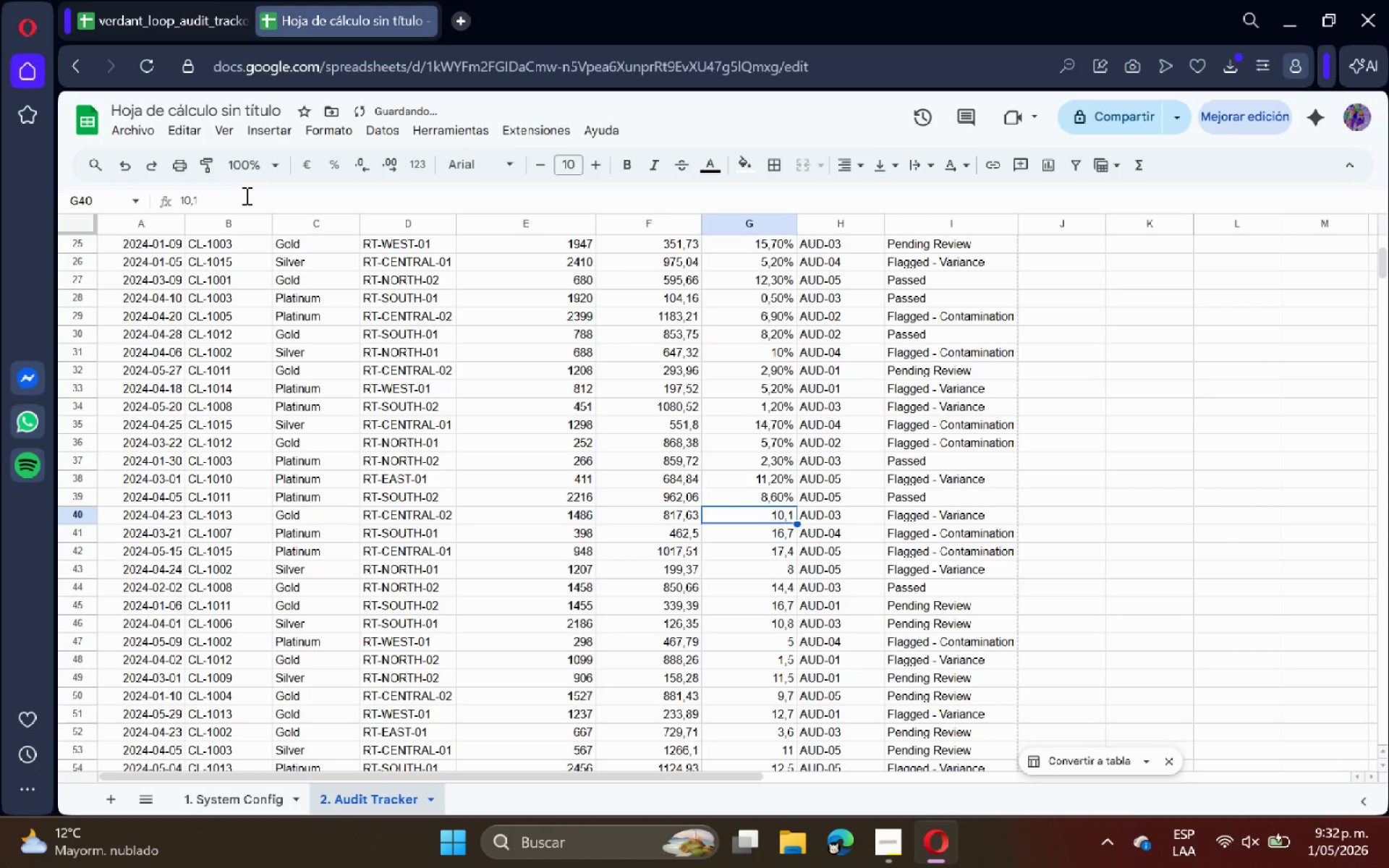 
left_click([245, 195])
 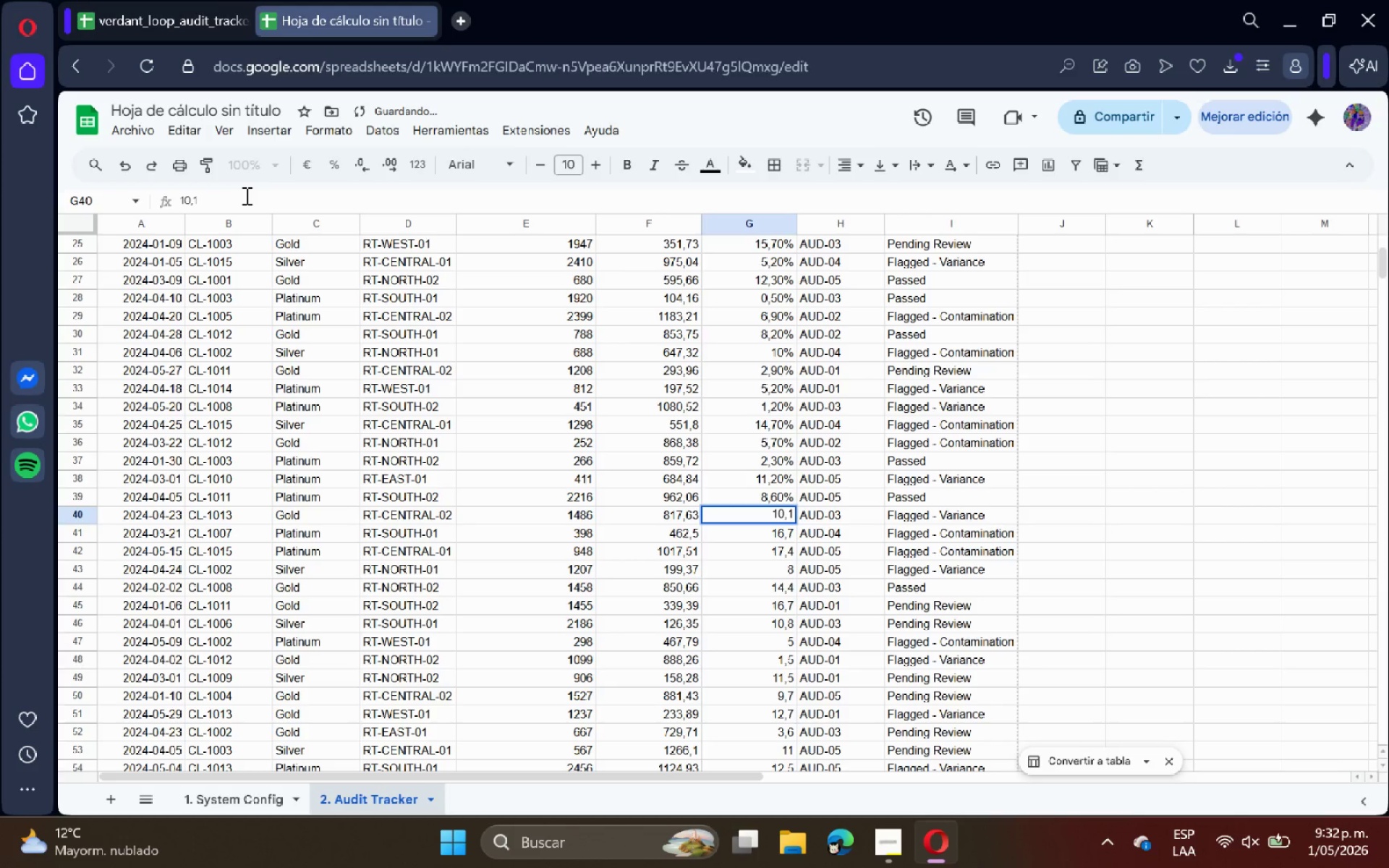 
key(Shift+5)
 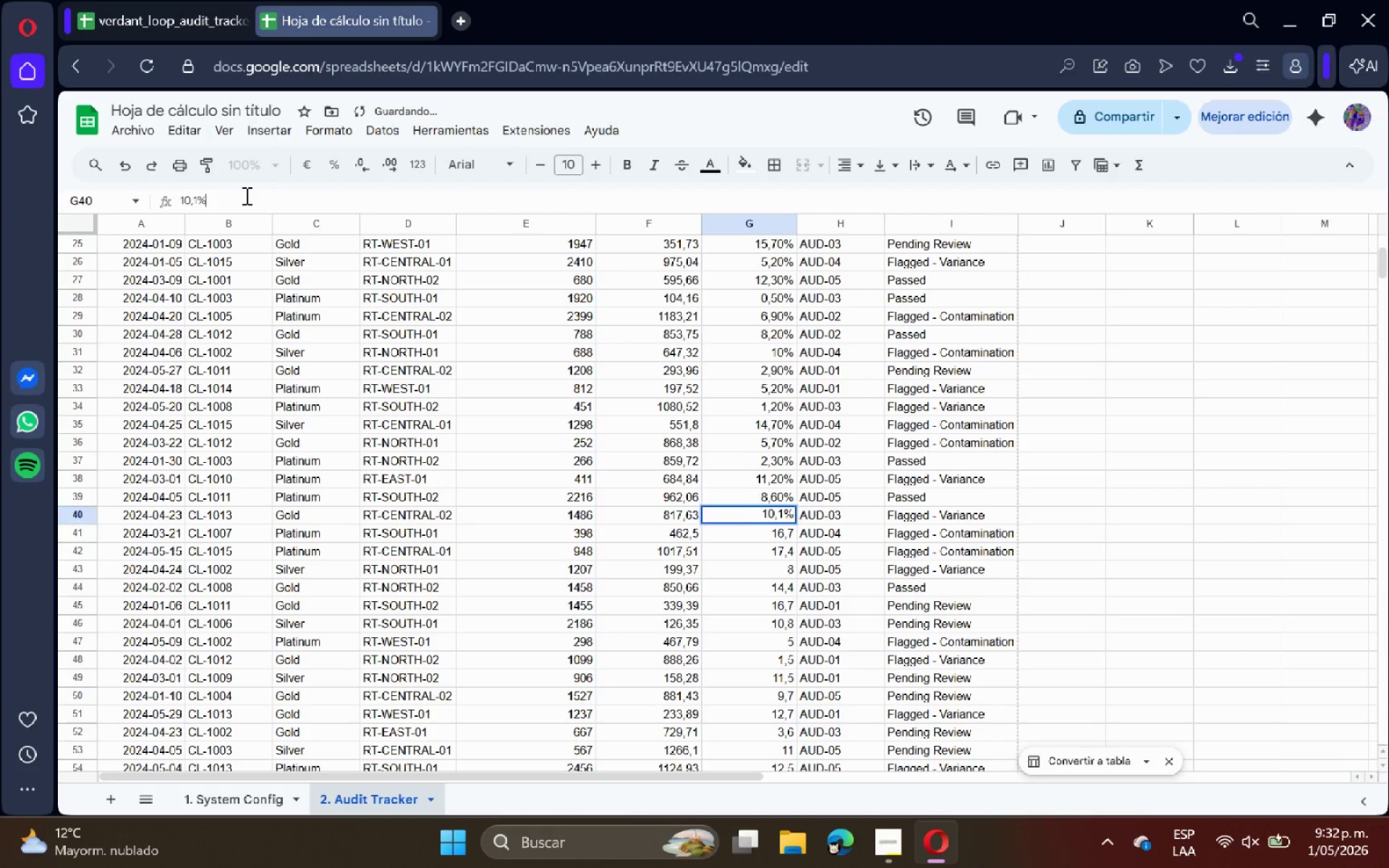 
key(Enter)
 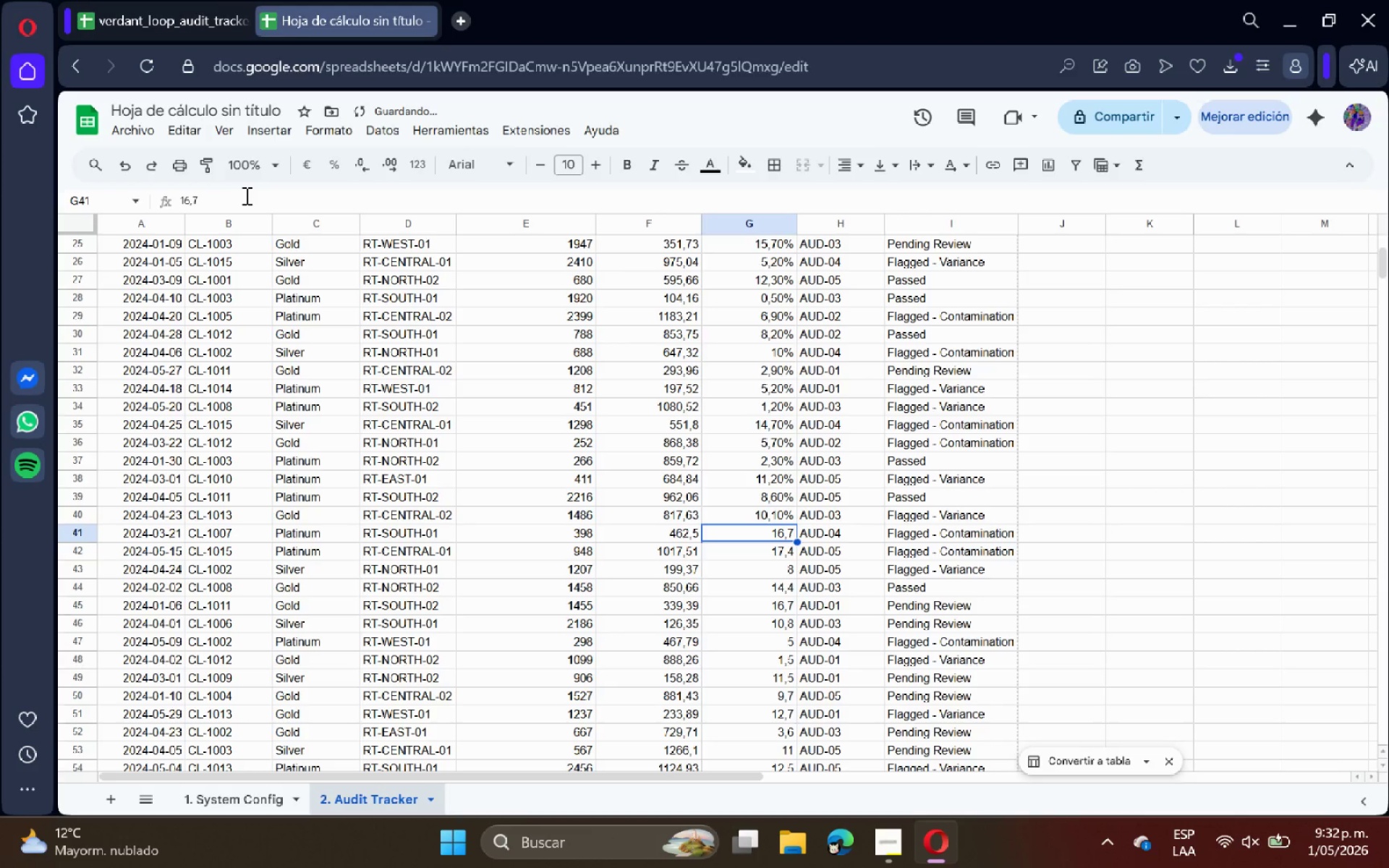 
key(Shift+5)
 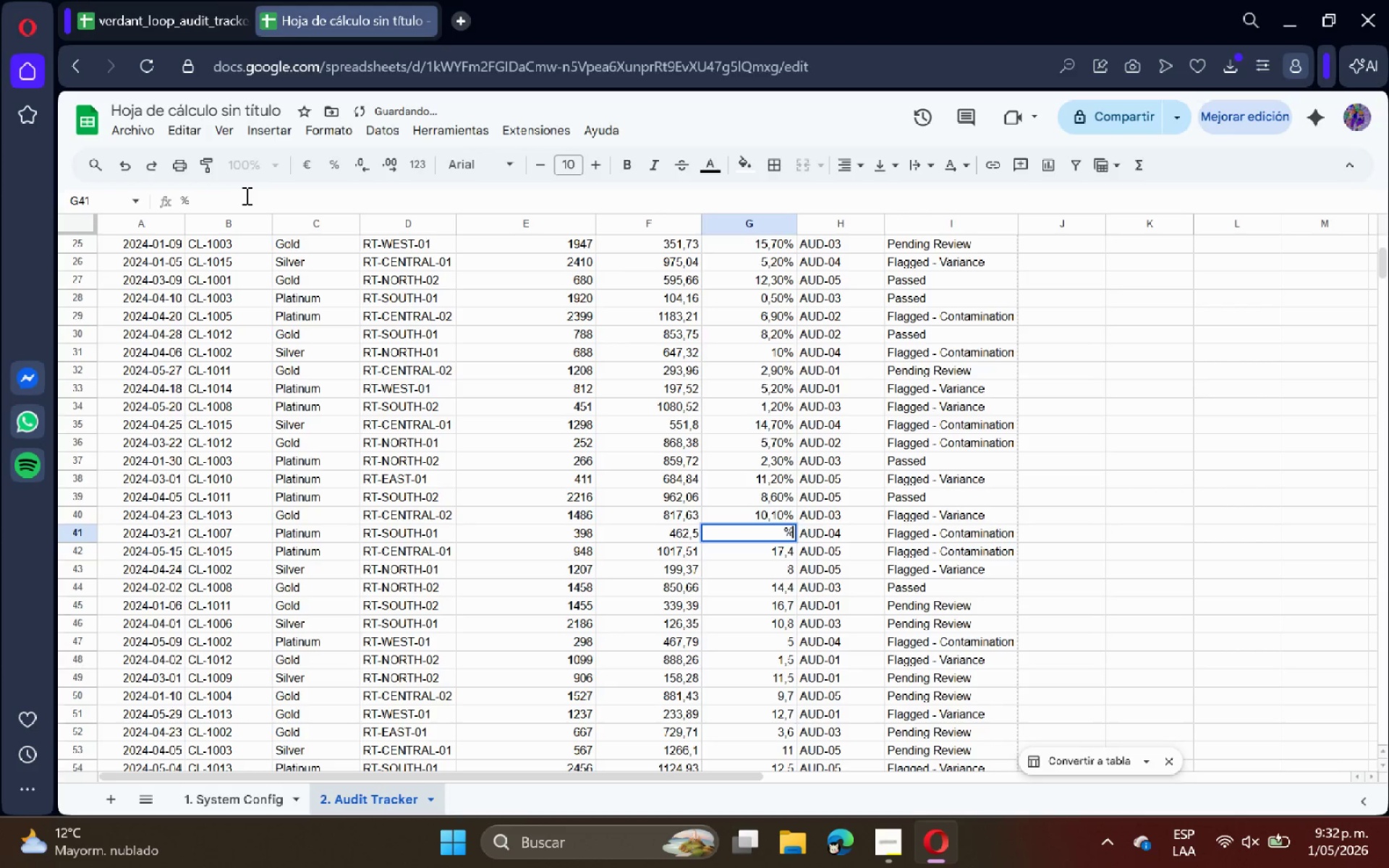 
key(Control+Z)
 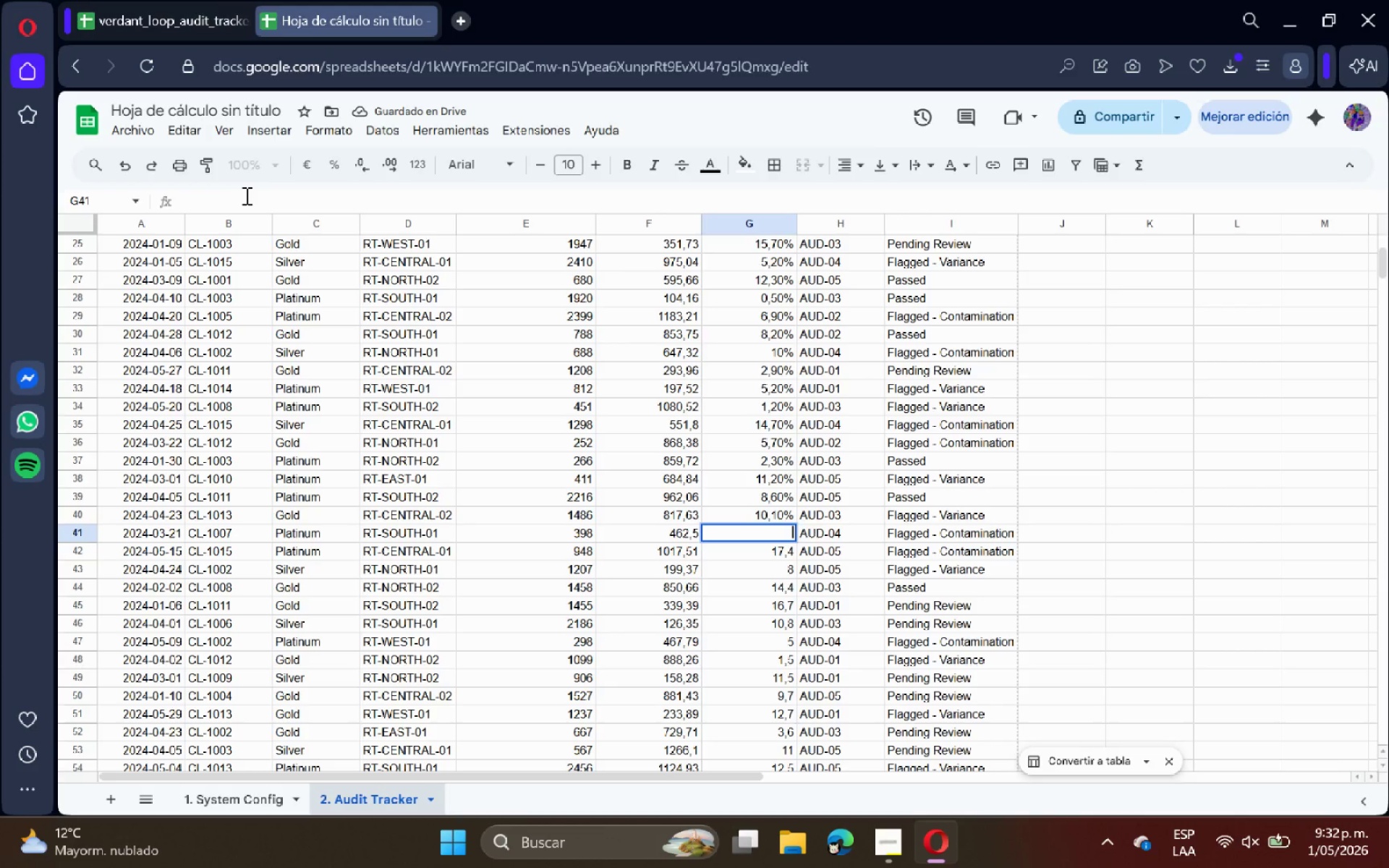 
key(Control+Z)
 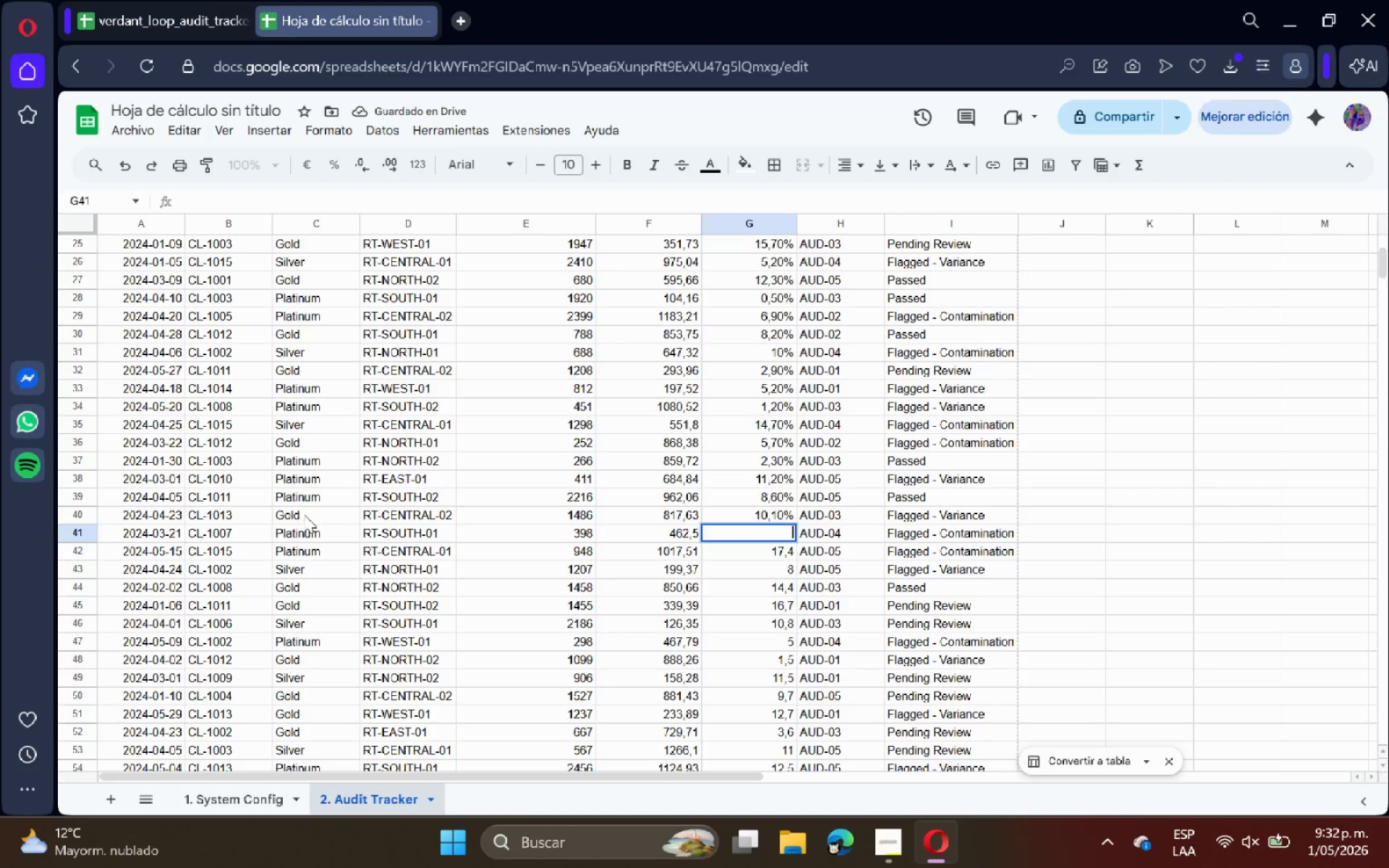 
left_click([534, 615])
 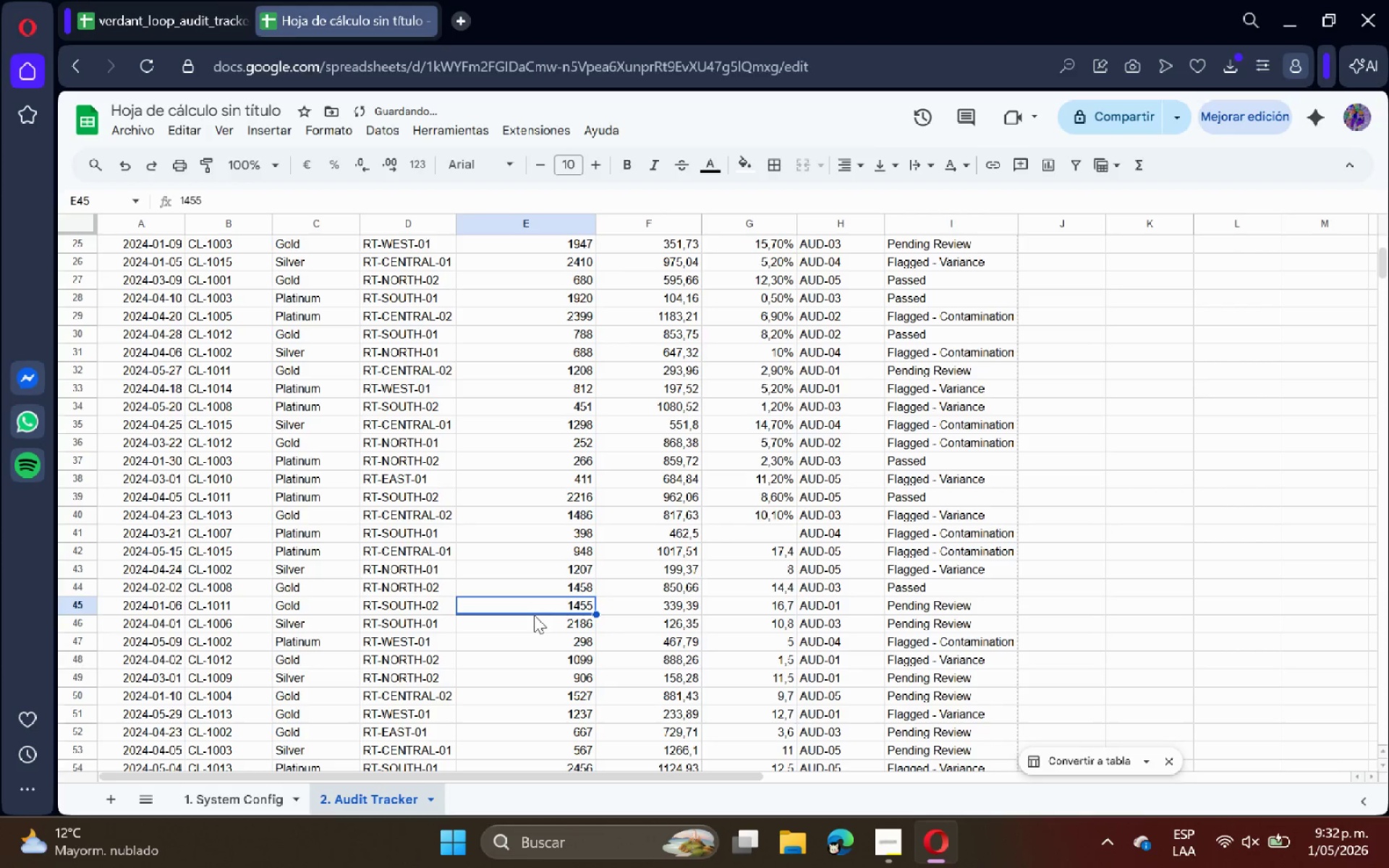 
key(Control+Z)
 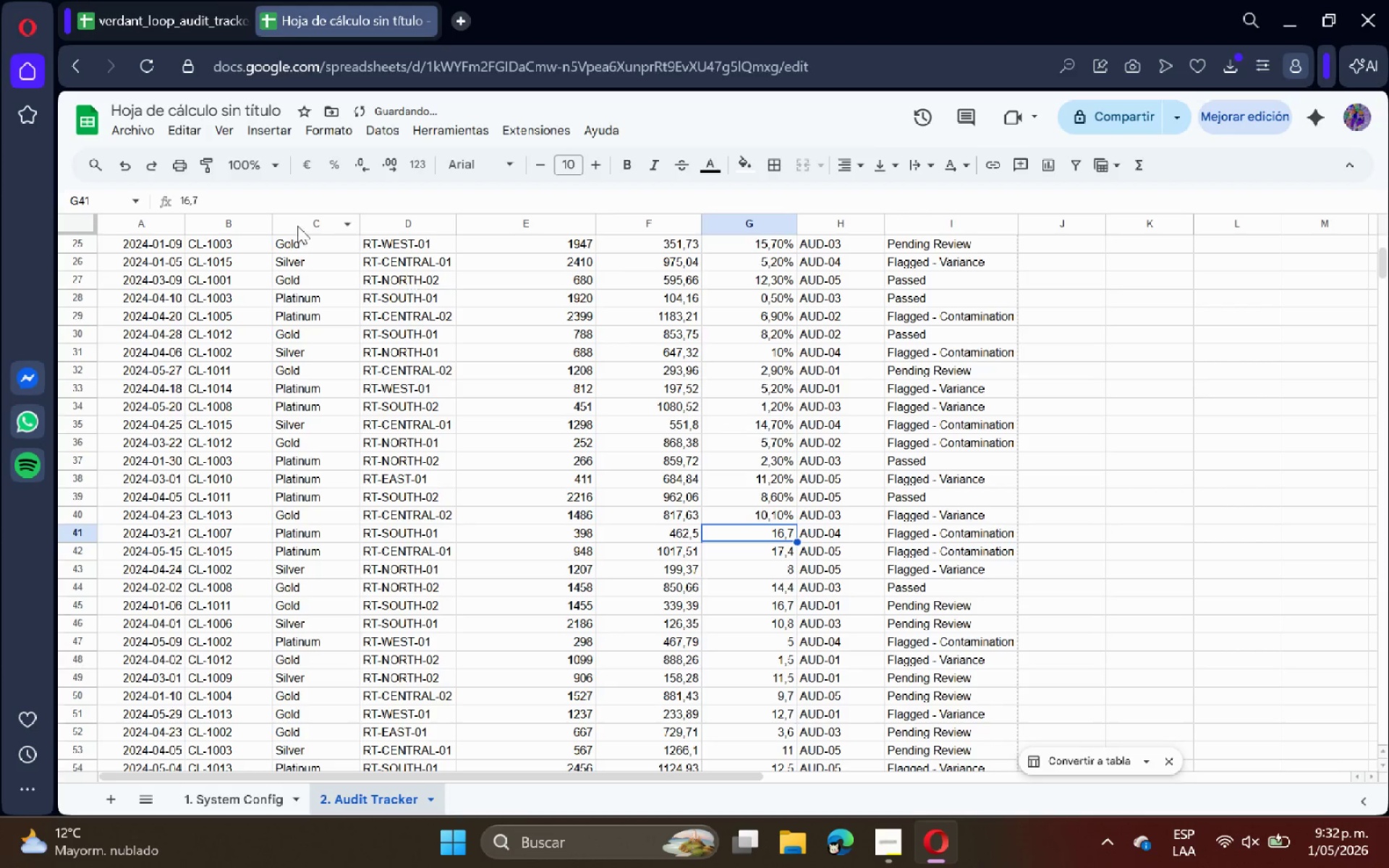 
left_click([332, 198])
 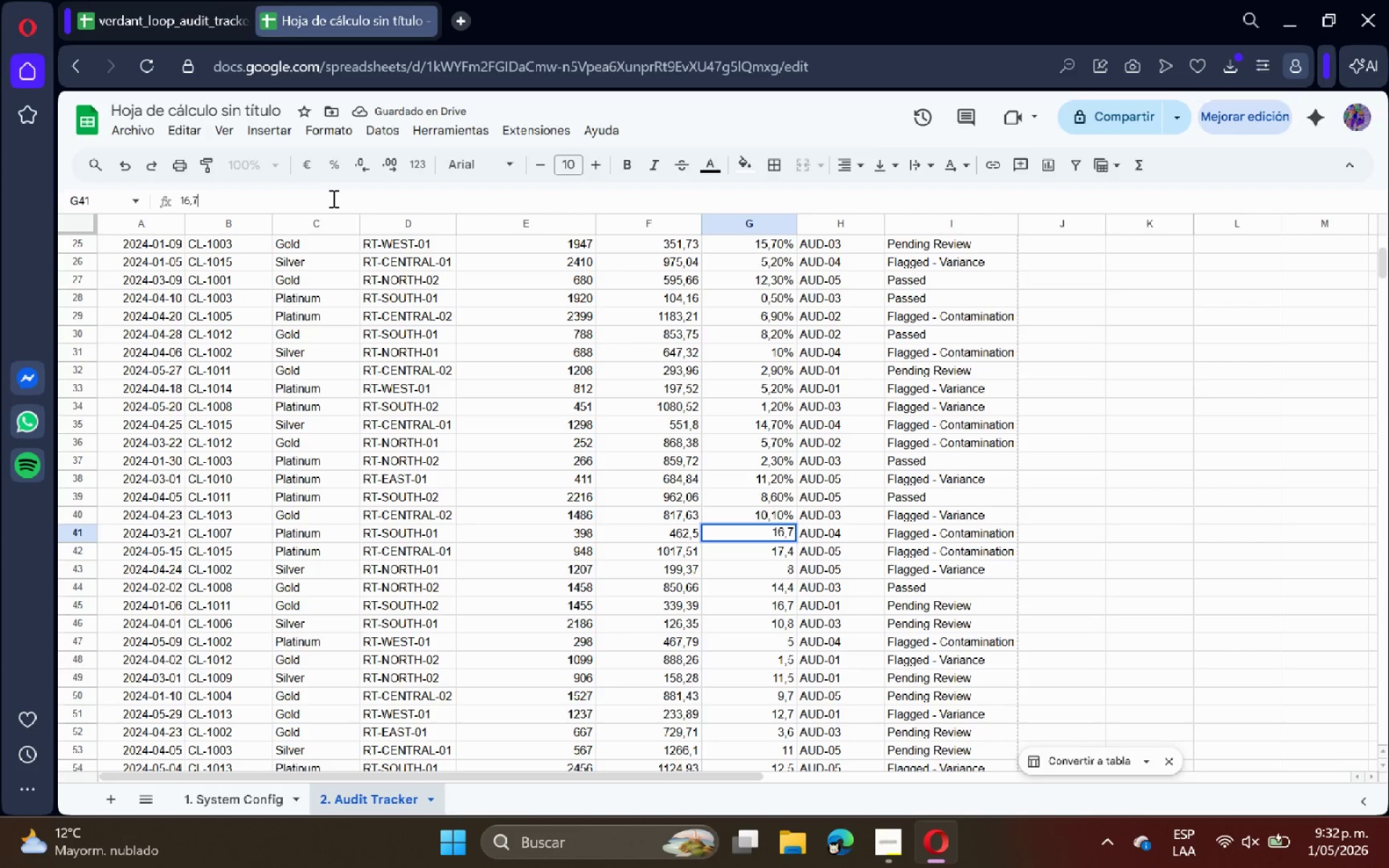 
key(Shift+5)
 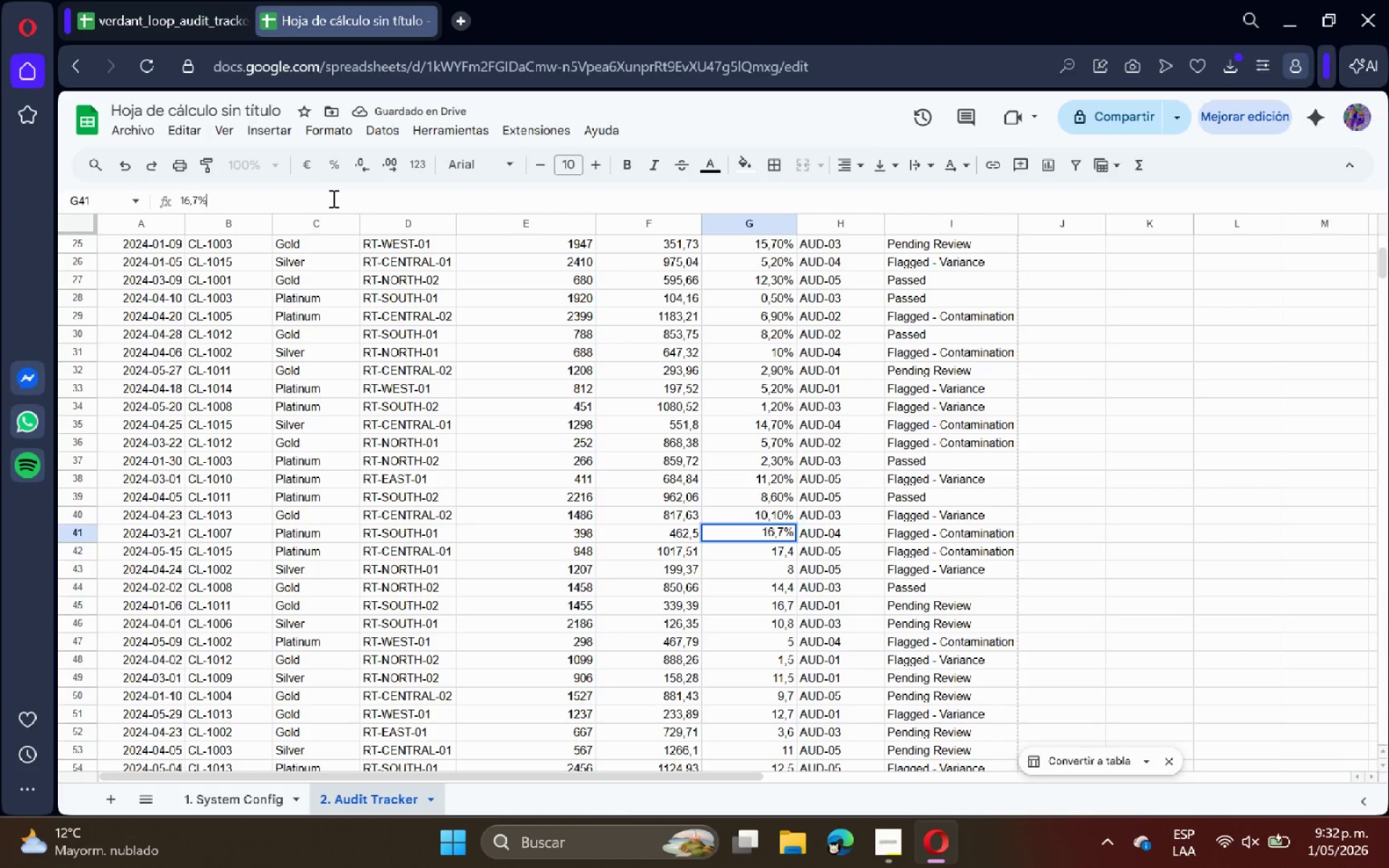 
key(Enter)
 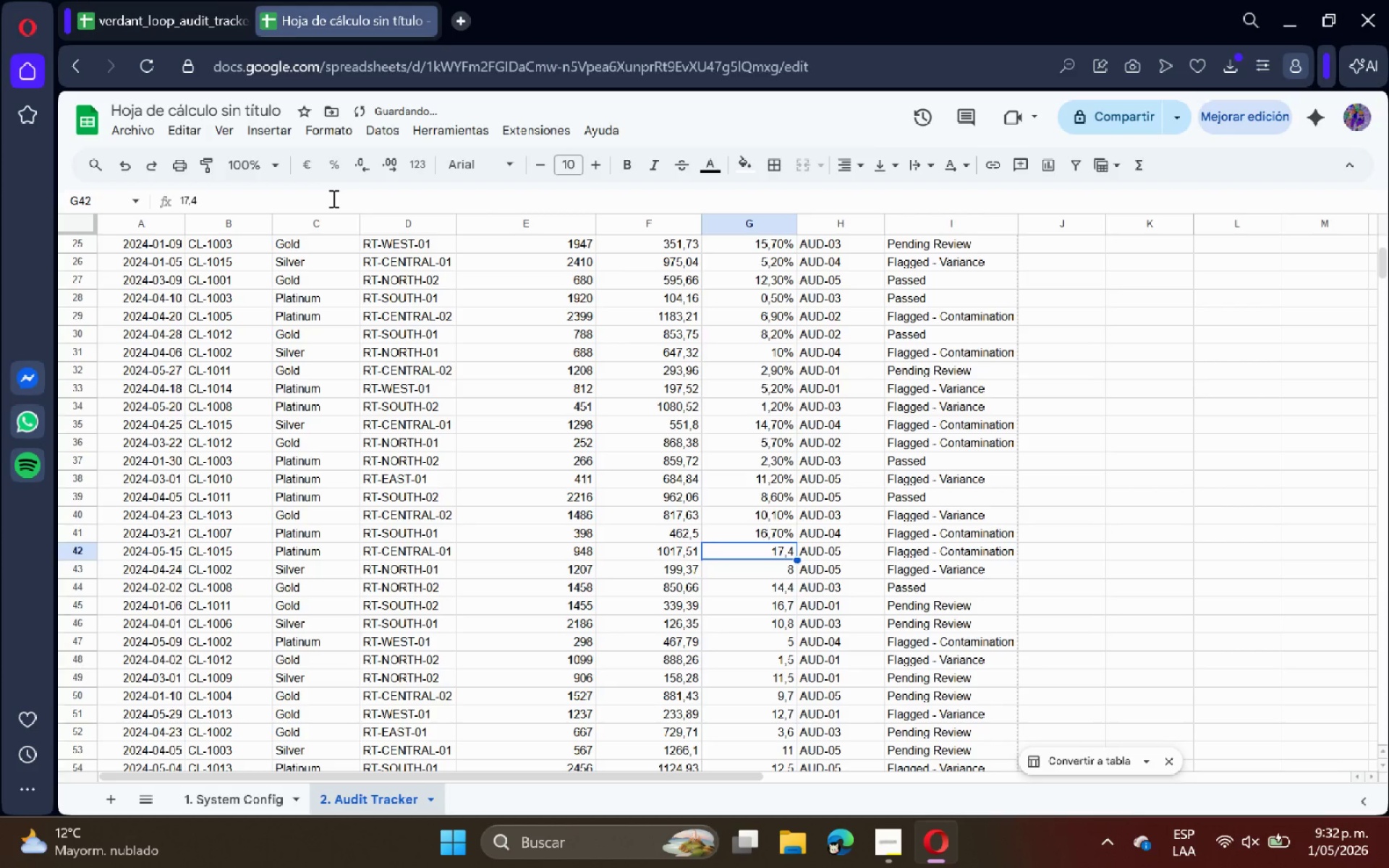 
left_click([332, 198])
 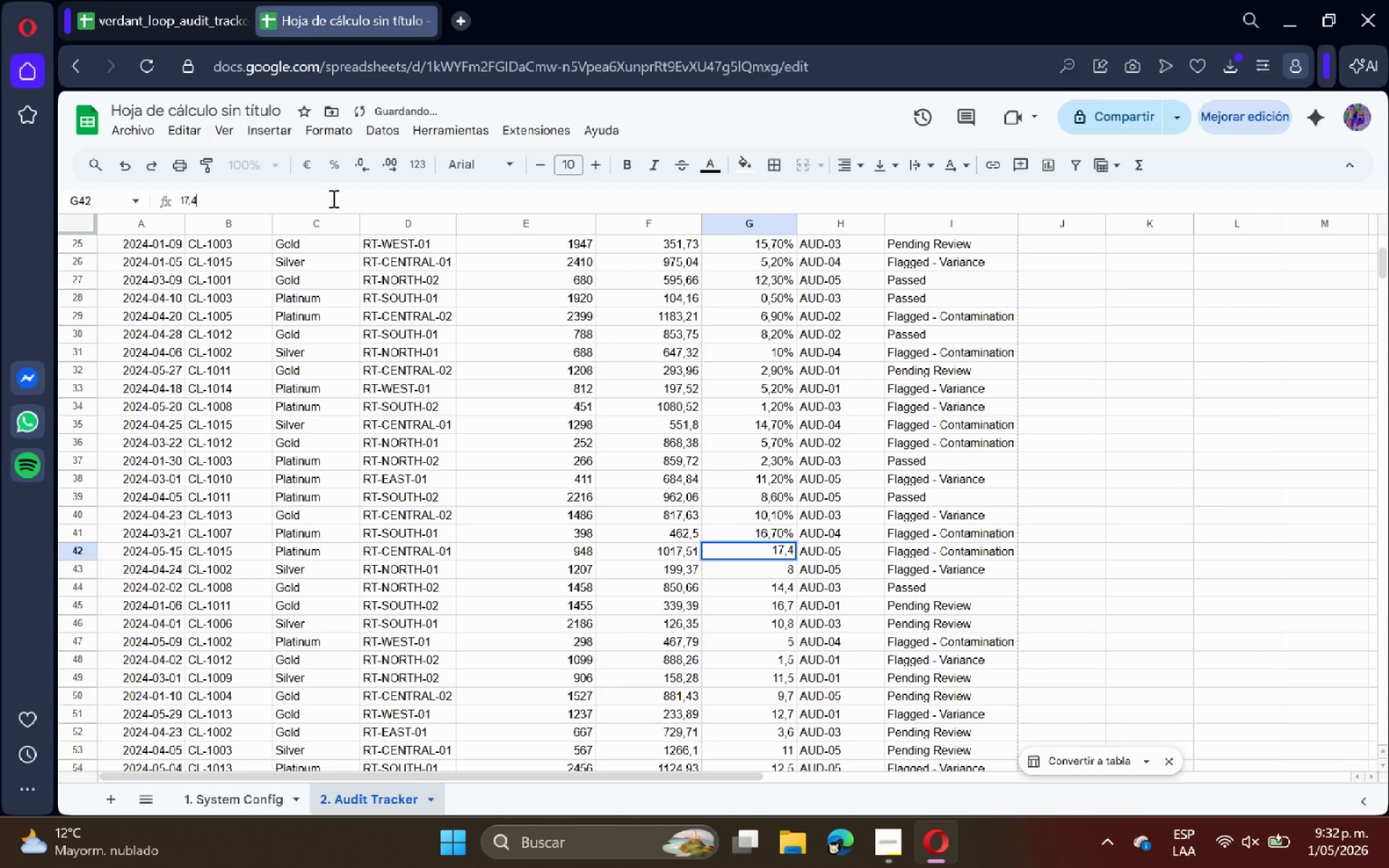 
key(Shift+5)
 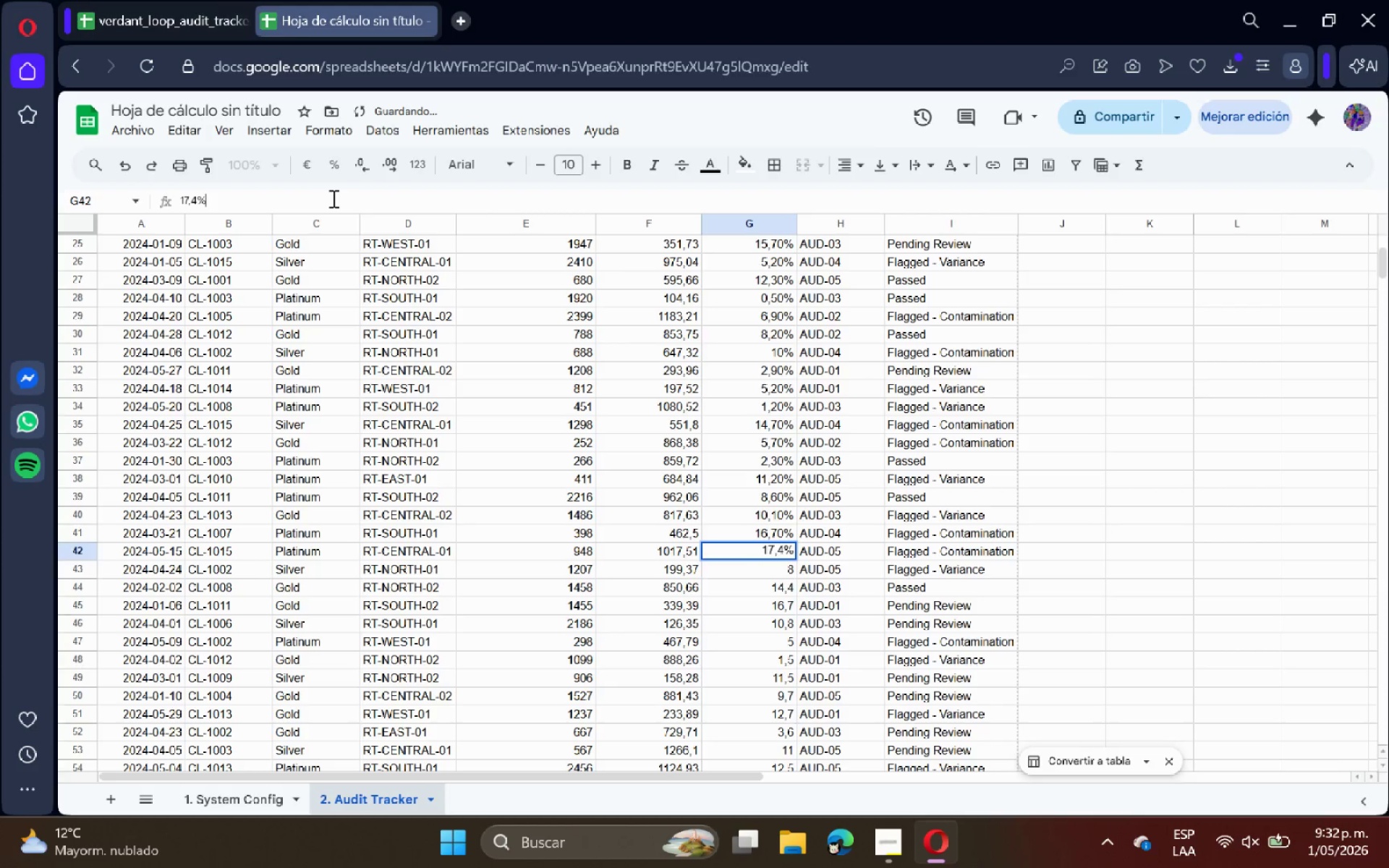 
key(Enter)
 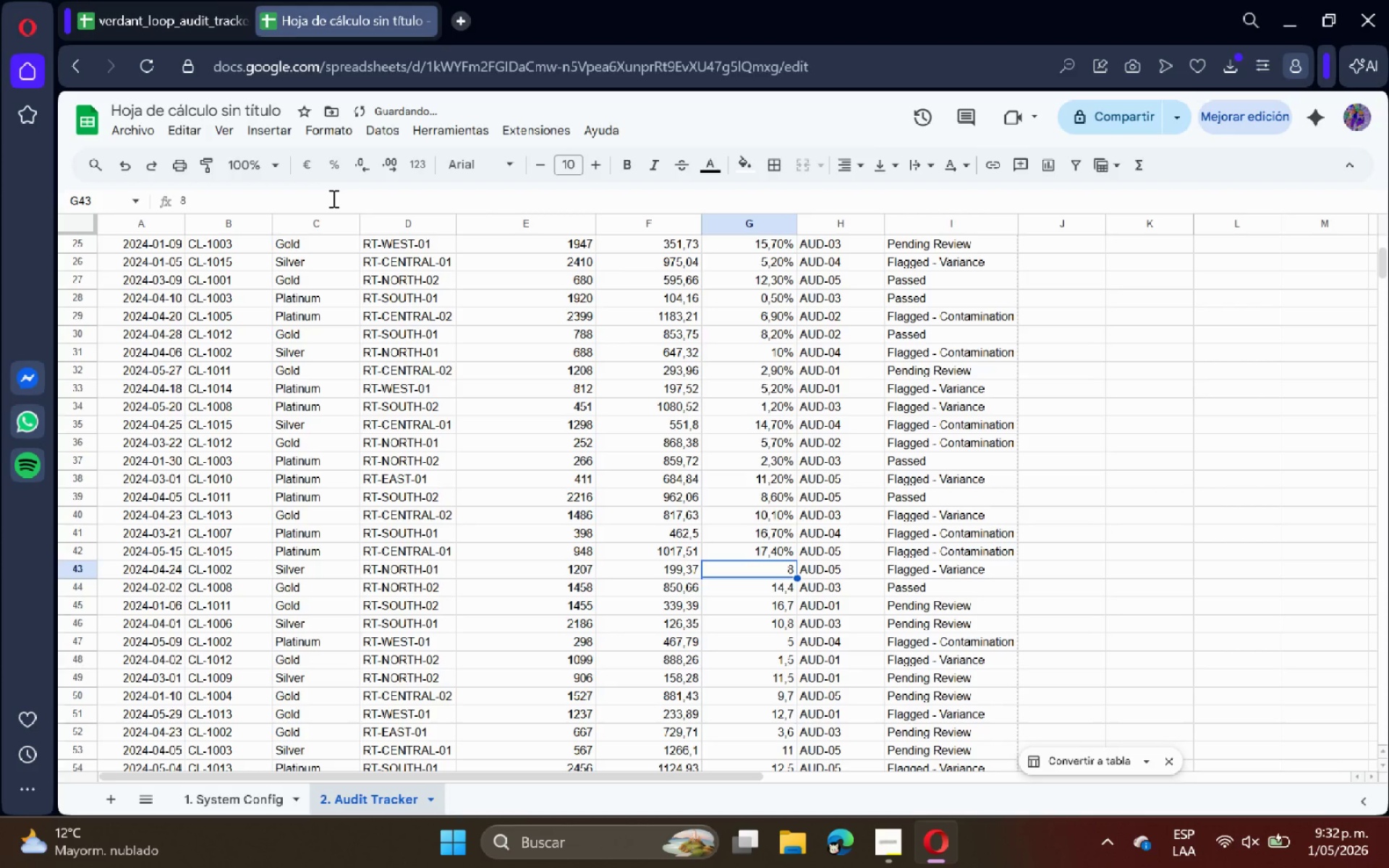 
key(Shift+4)
 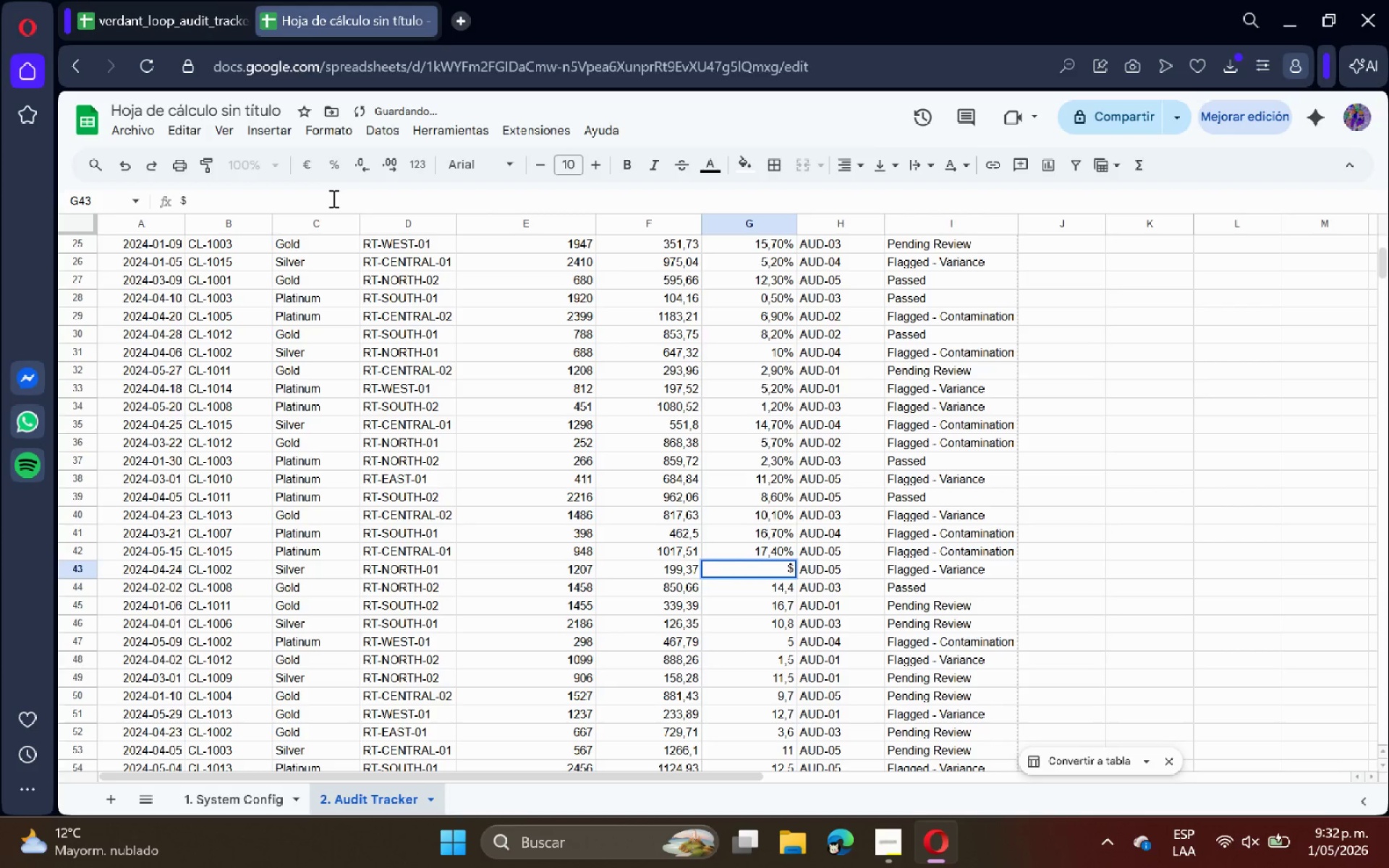 
key(Control+Z)
 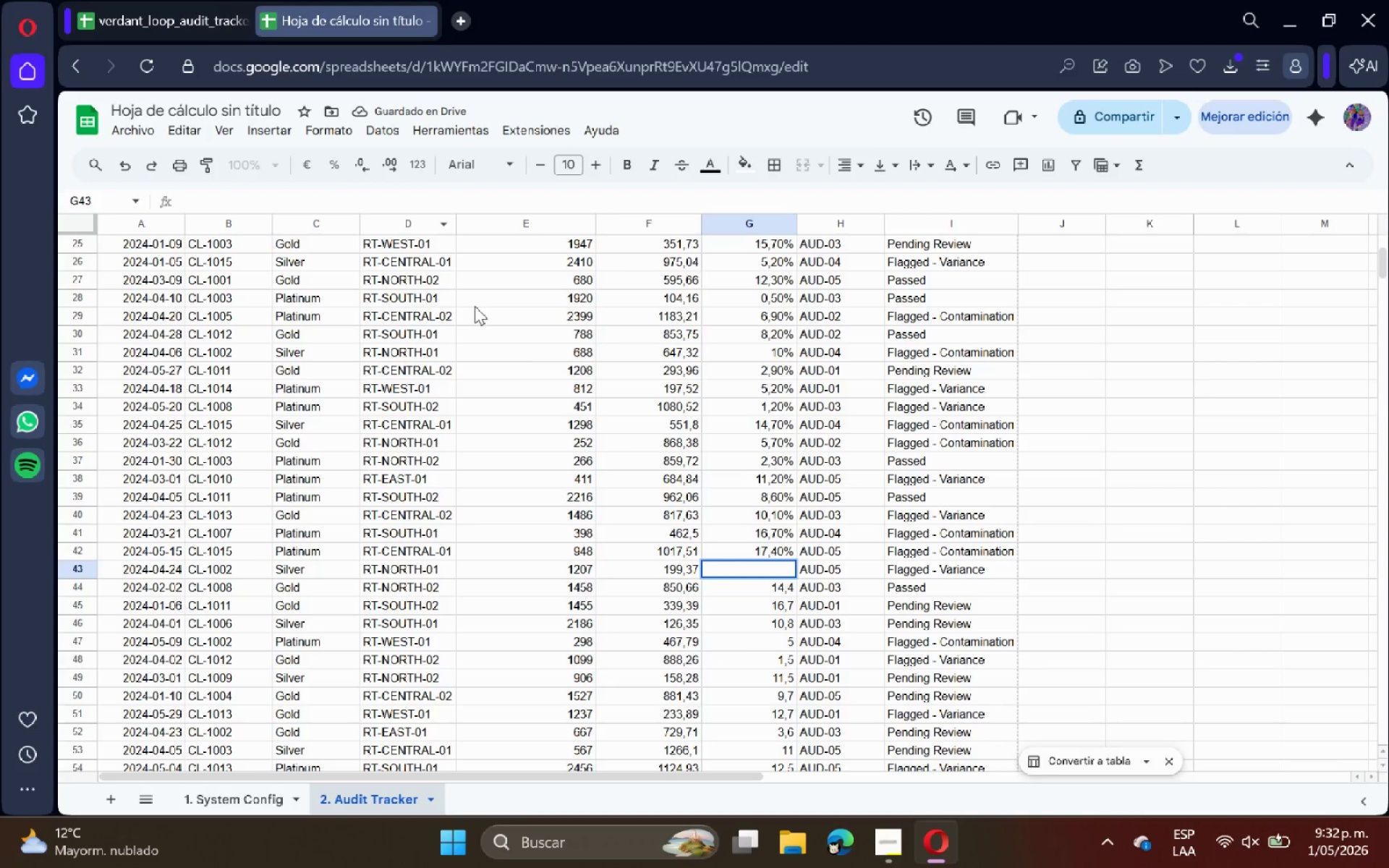 
key(Control+Z)
 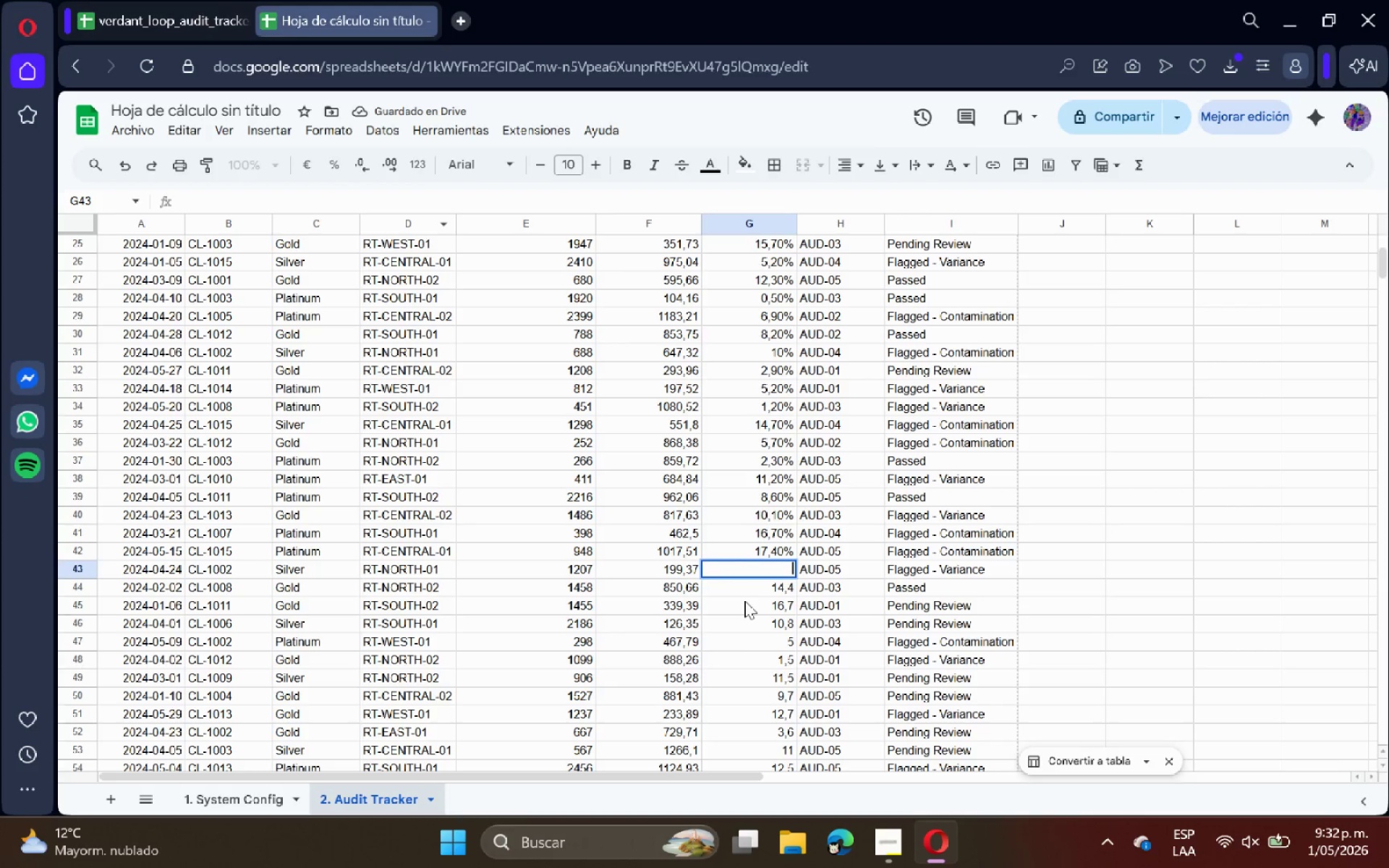 
key(Control+ControlLeft)
 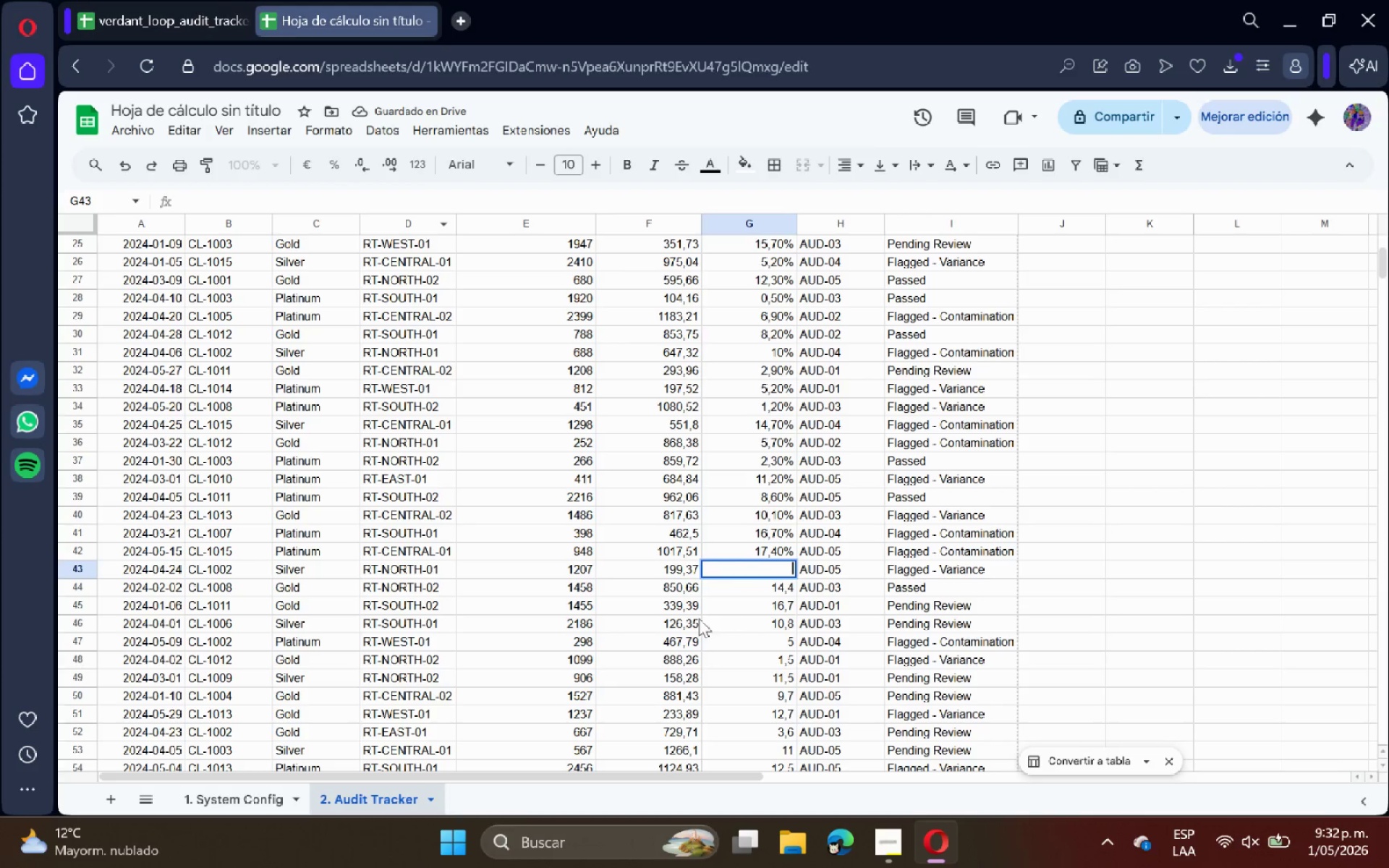 
left_click([684, 623])
 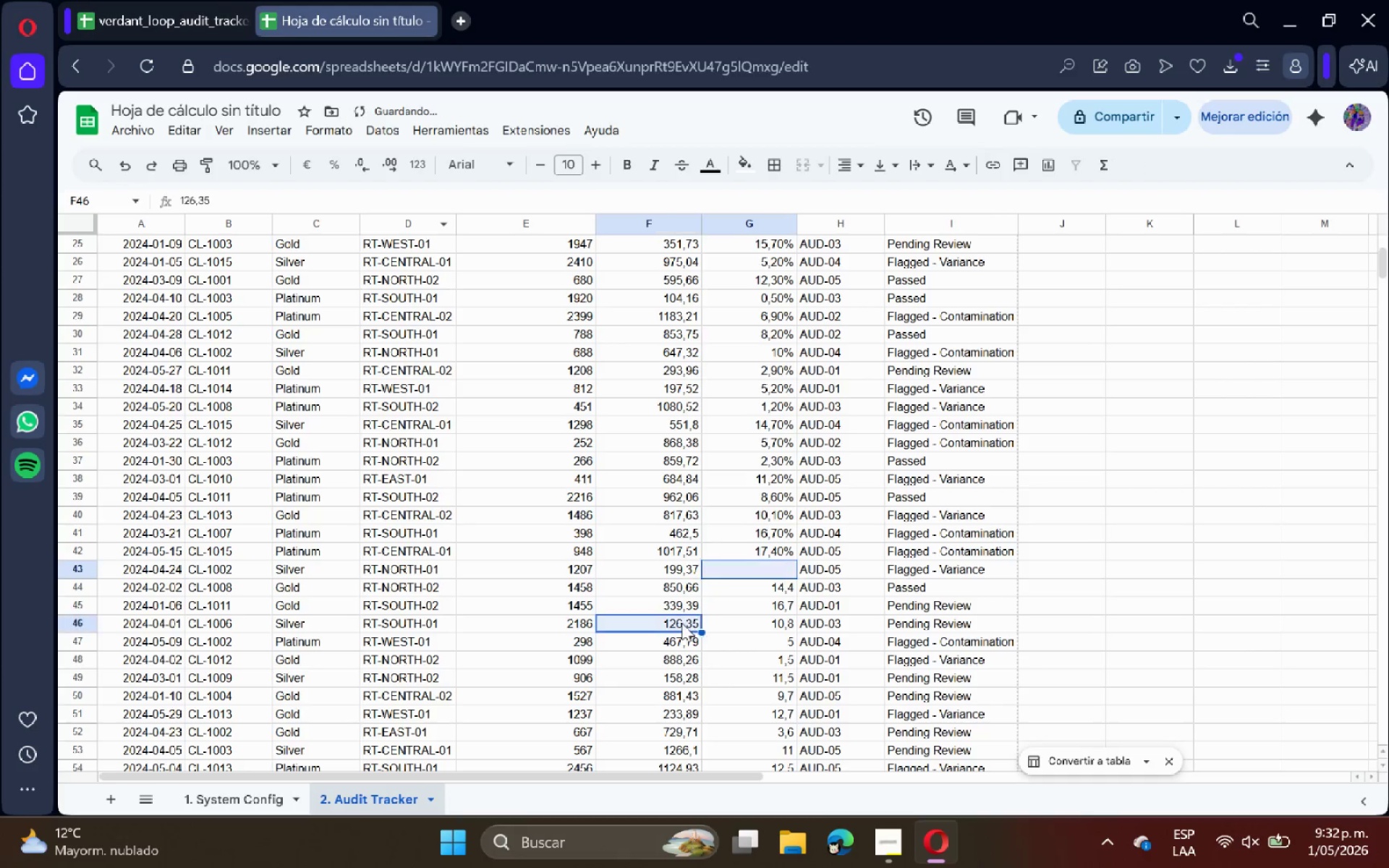 
key(Control+Z)
 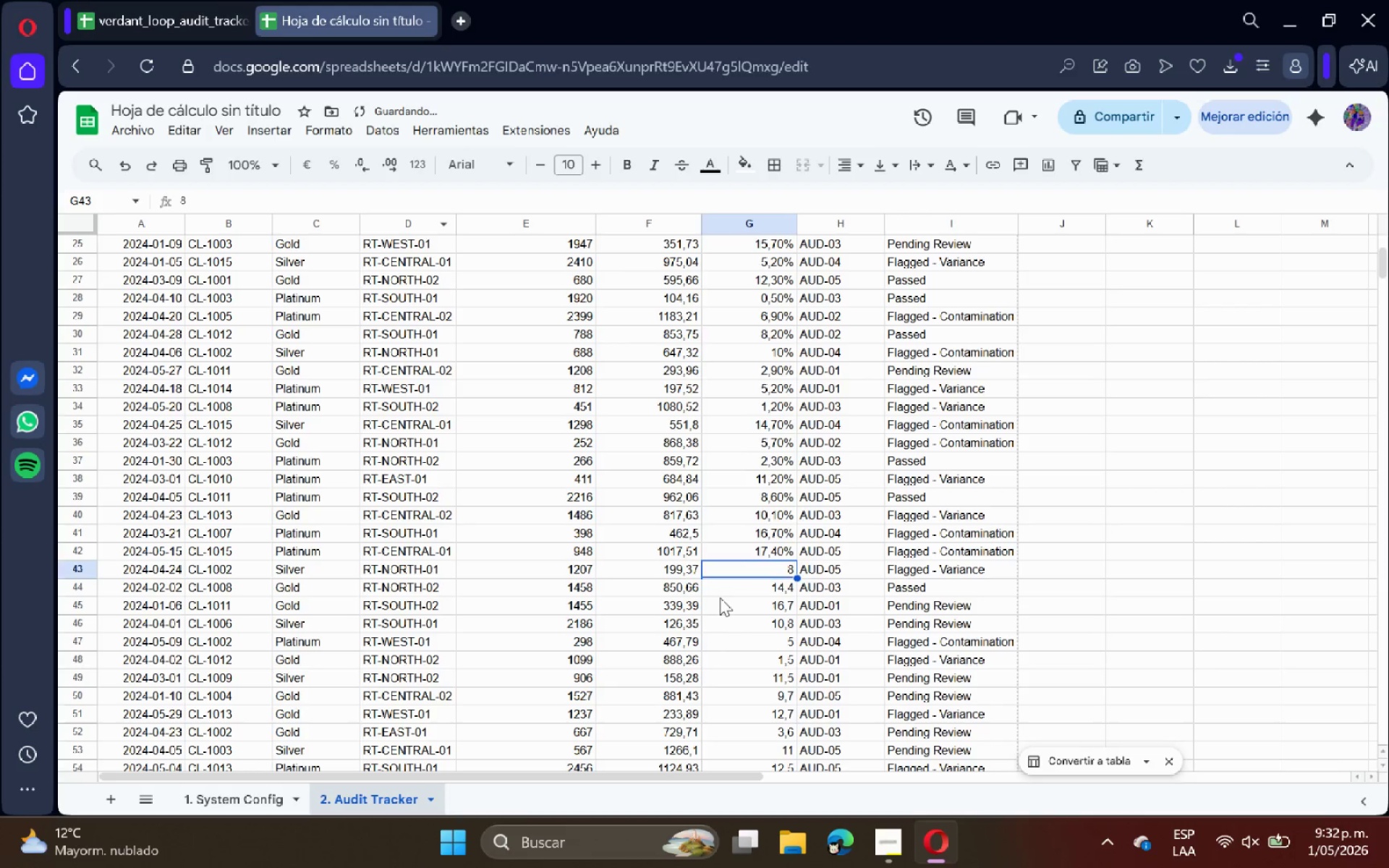 
key(Control+Z)
 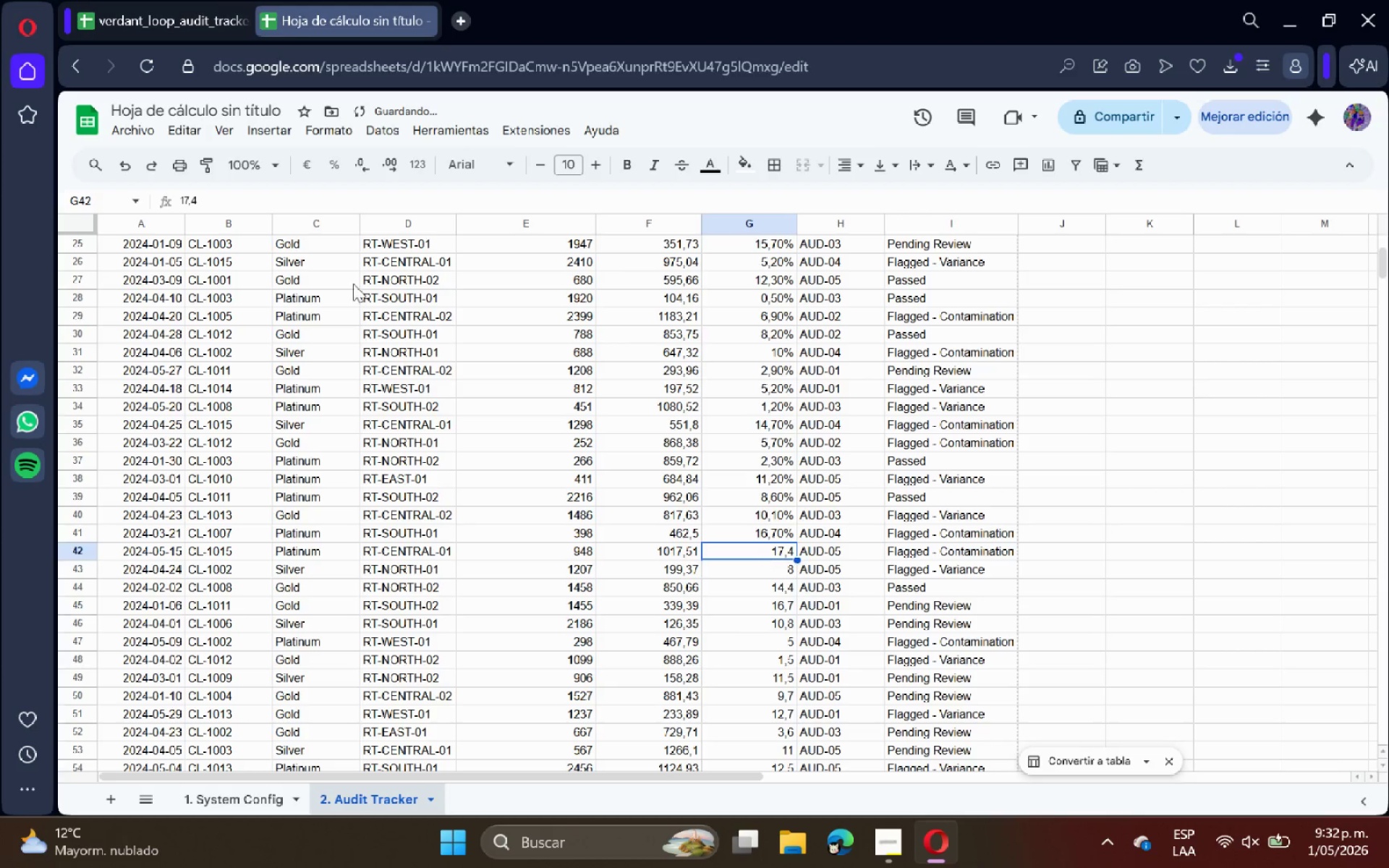 
left_click([330, 202])
 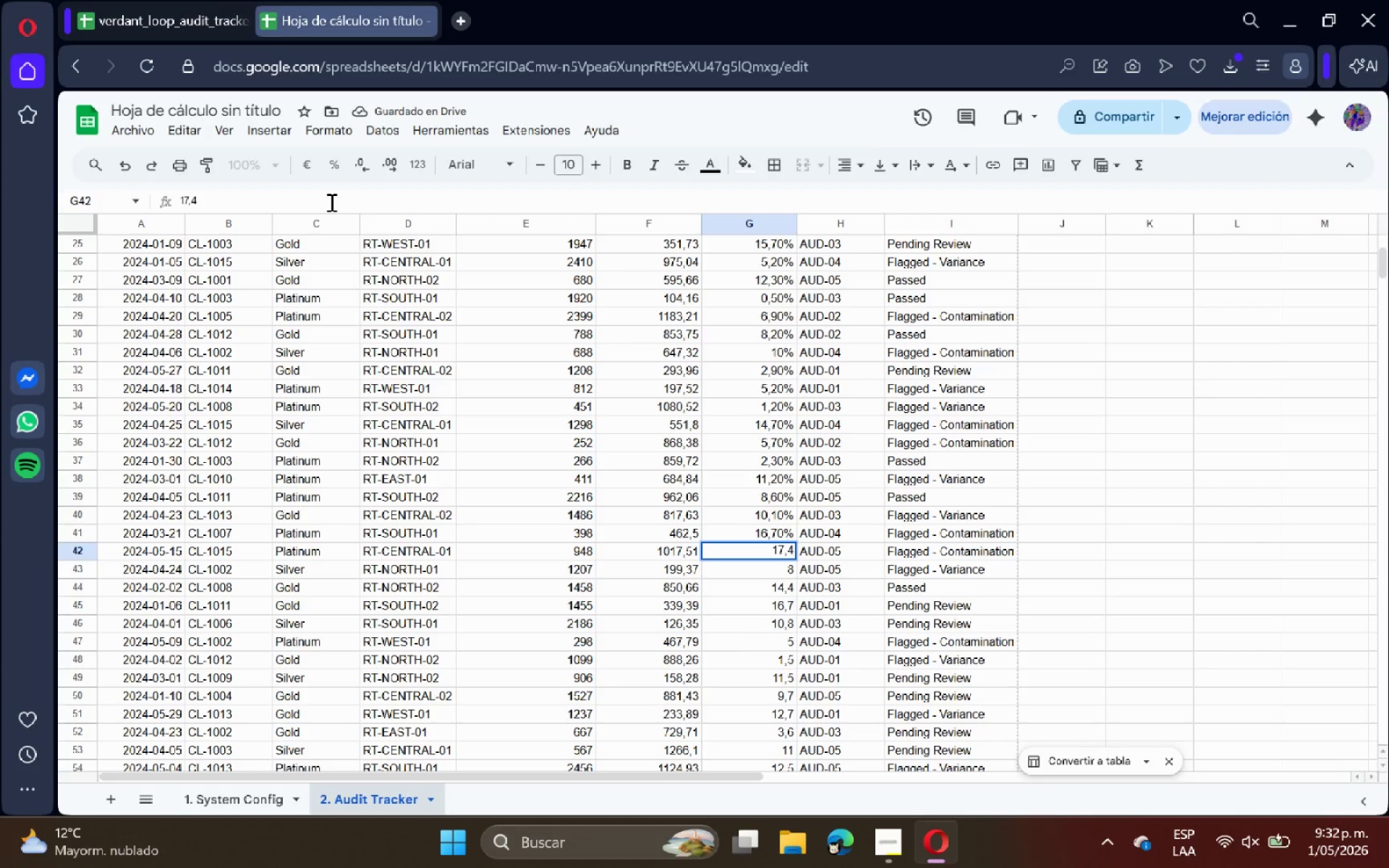 
key(Shift+ShiftRight)
 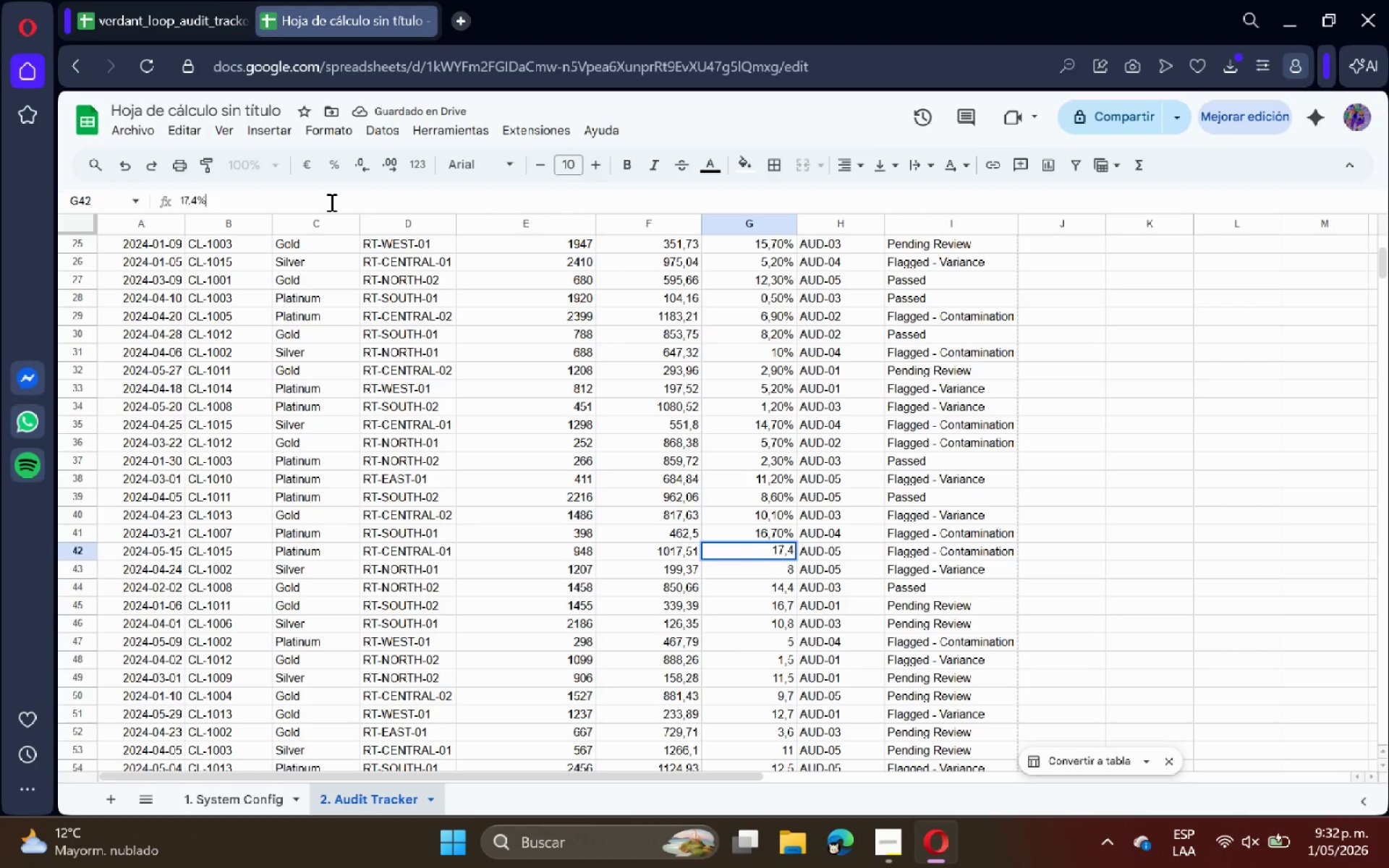 
key(Shift+5)
 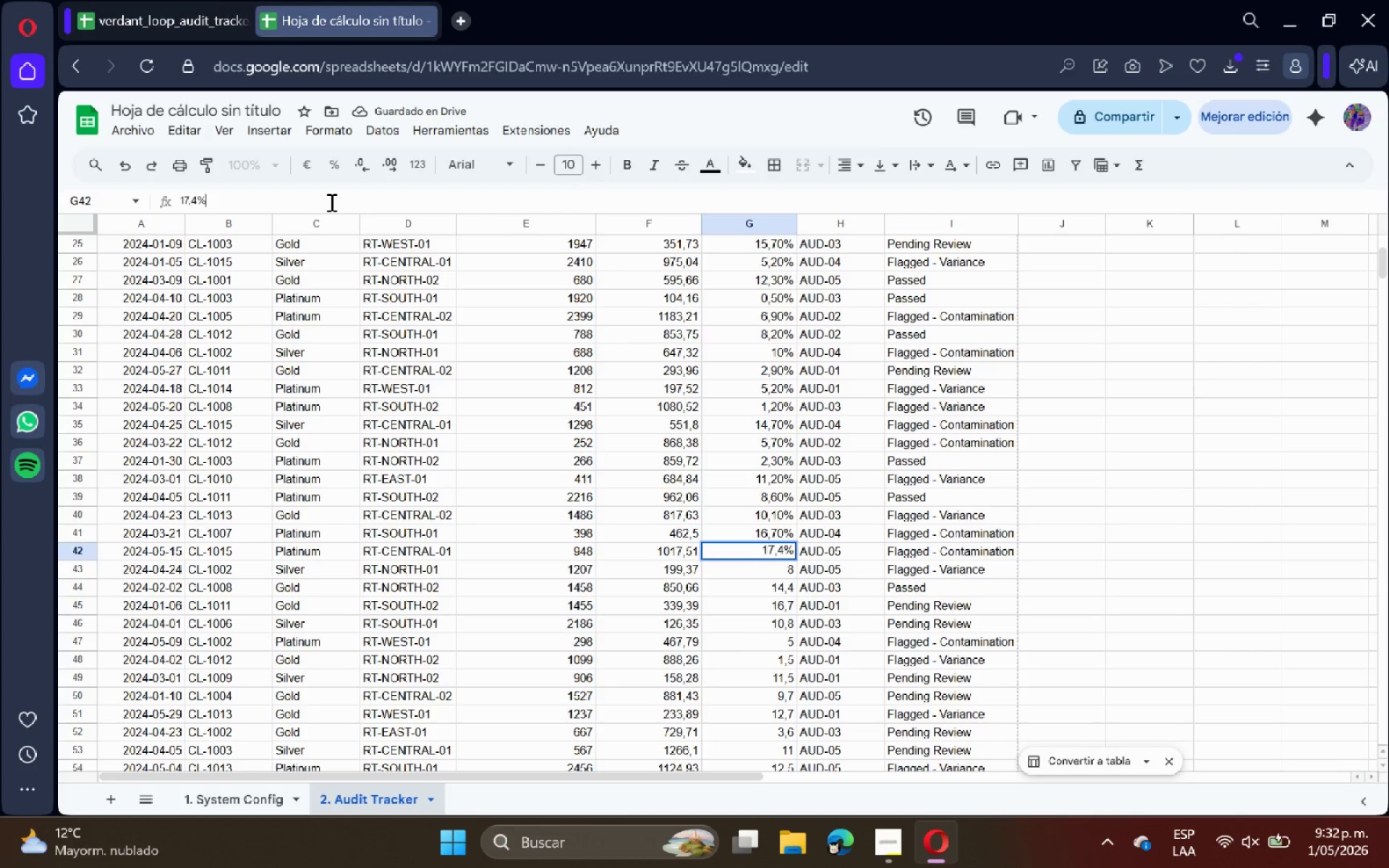 
key(Enter)
 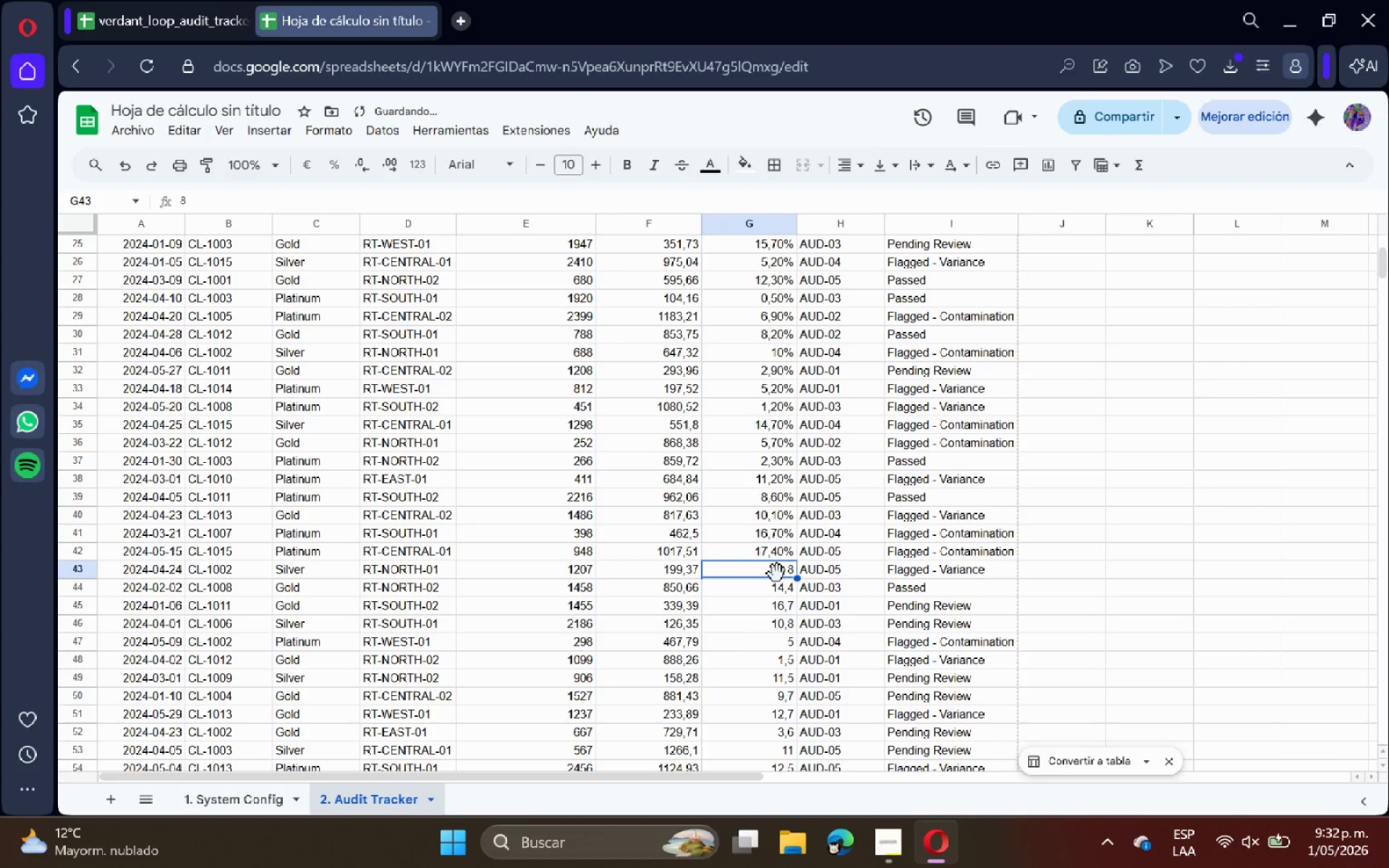 
double_click([776, 569])
 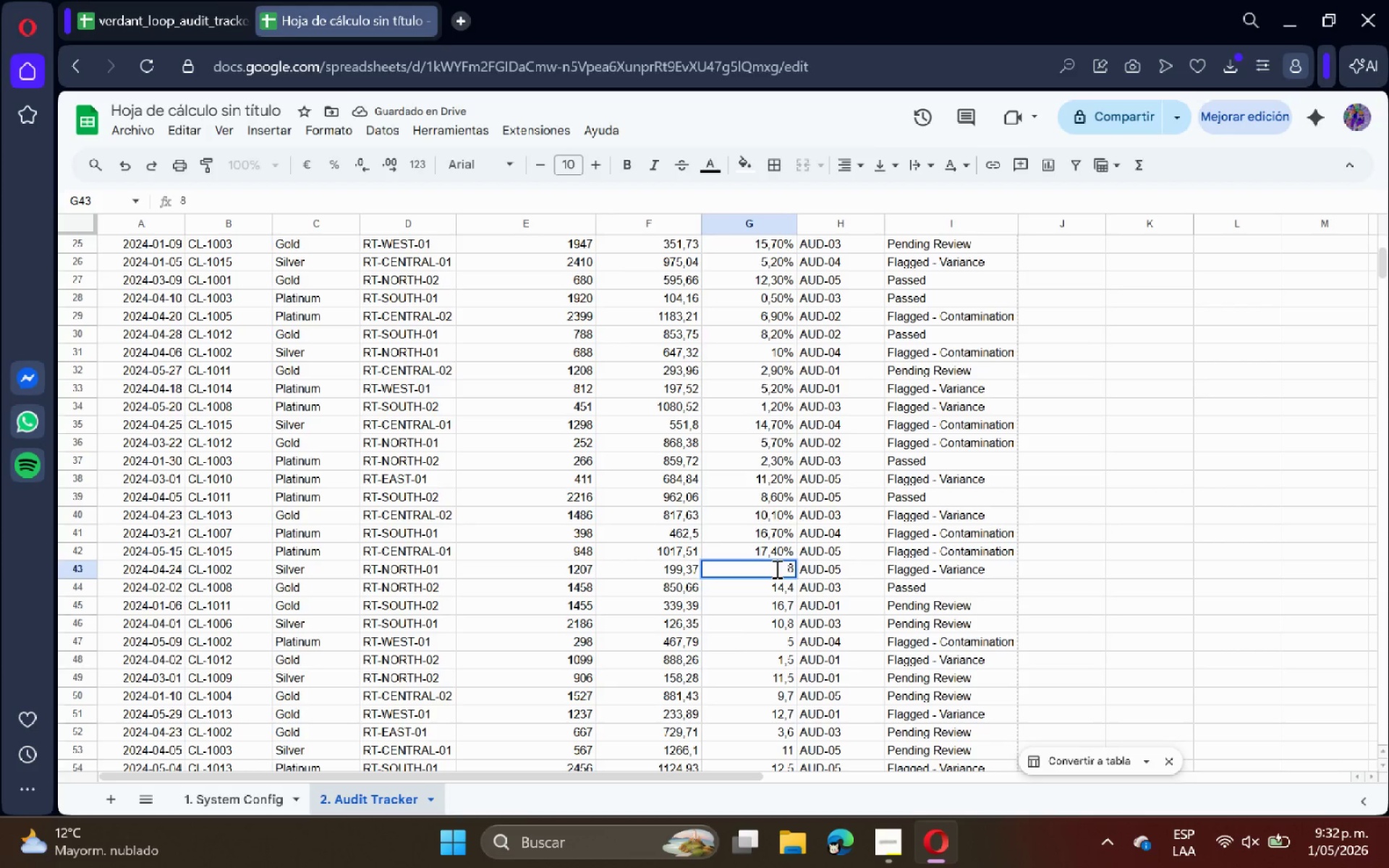 
key(Shift+5)
 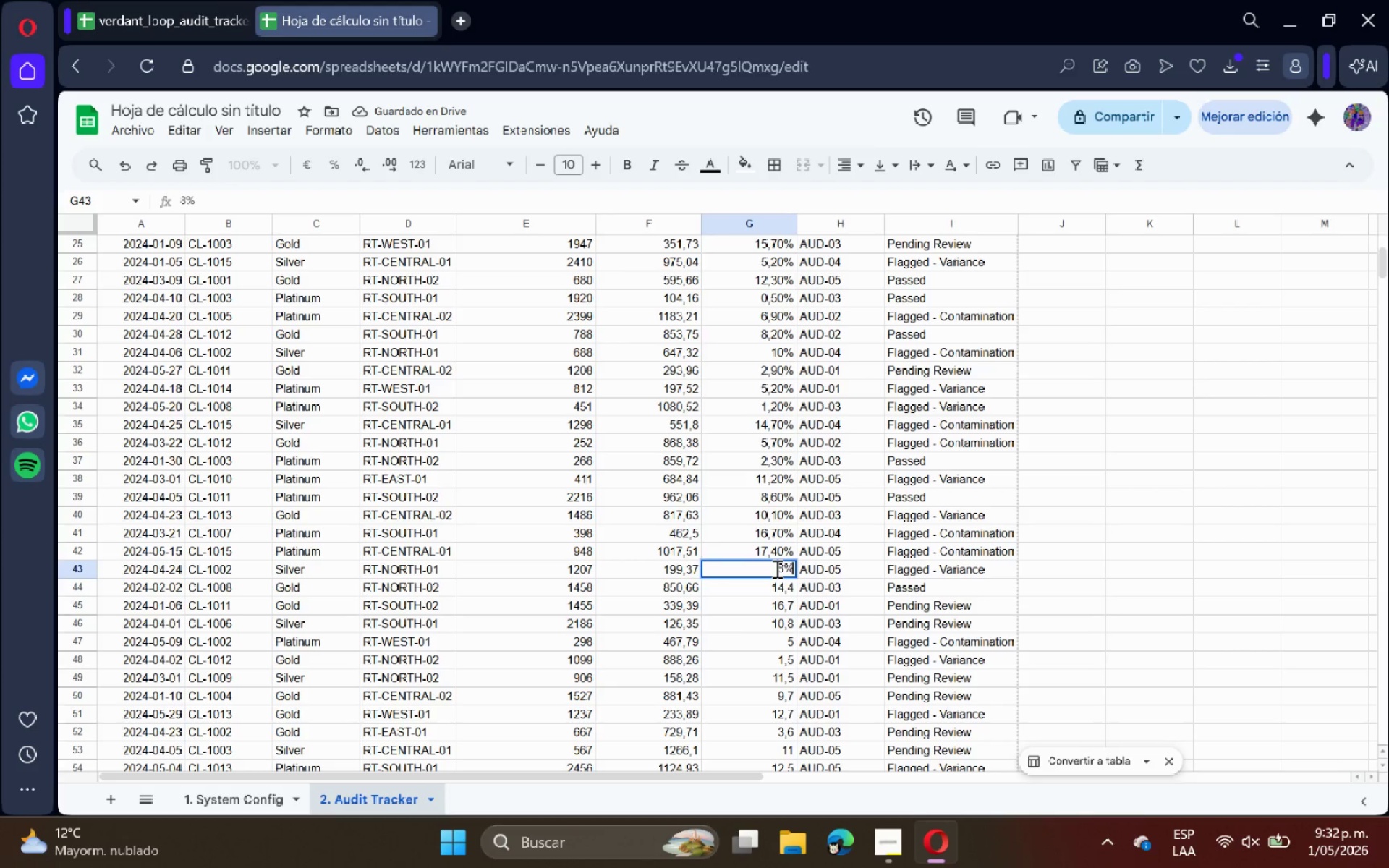 
key(Enter)
 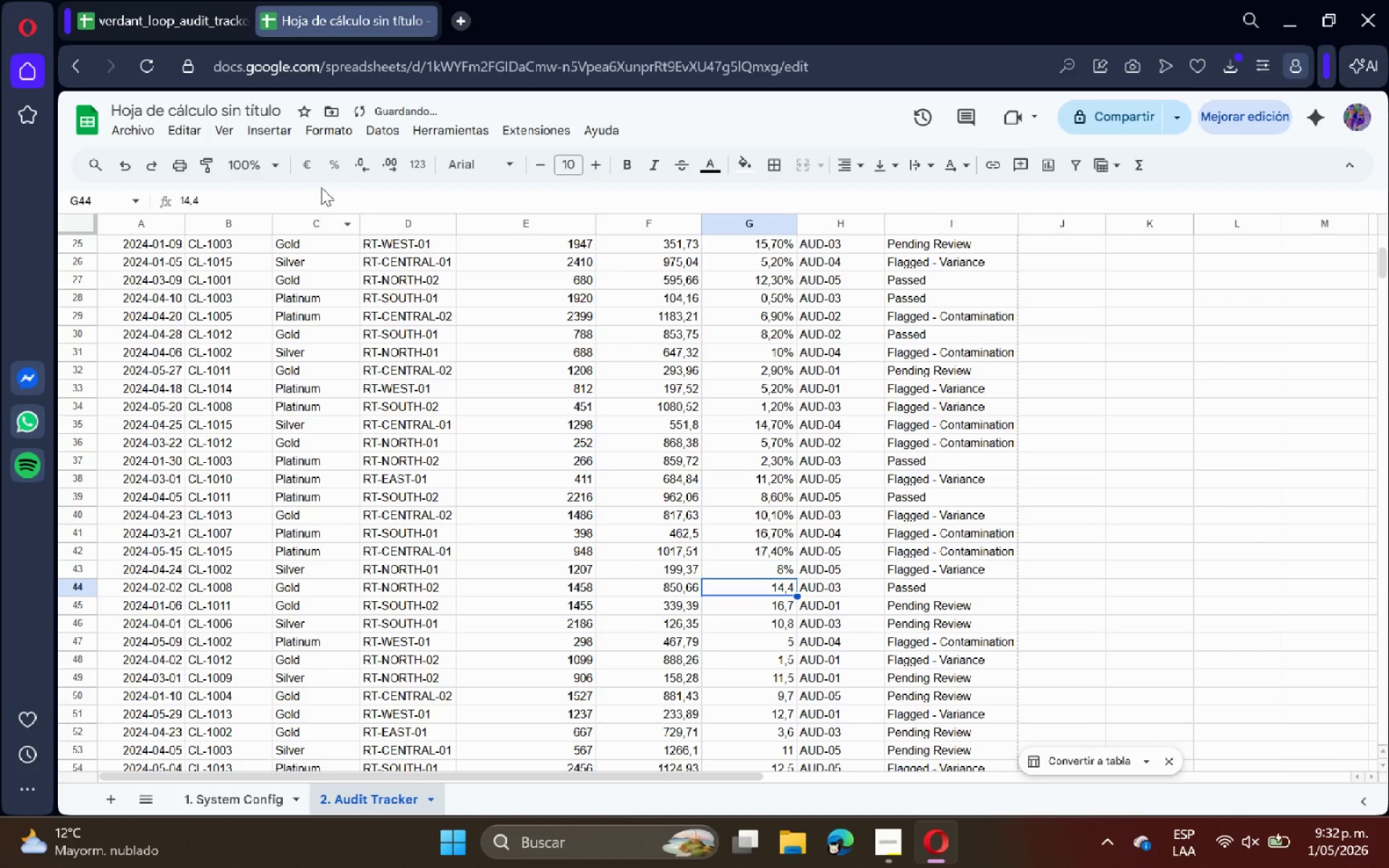 
double_click([336, 198])
 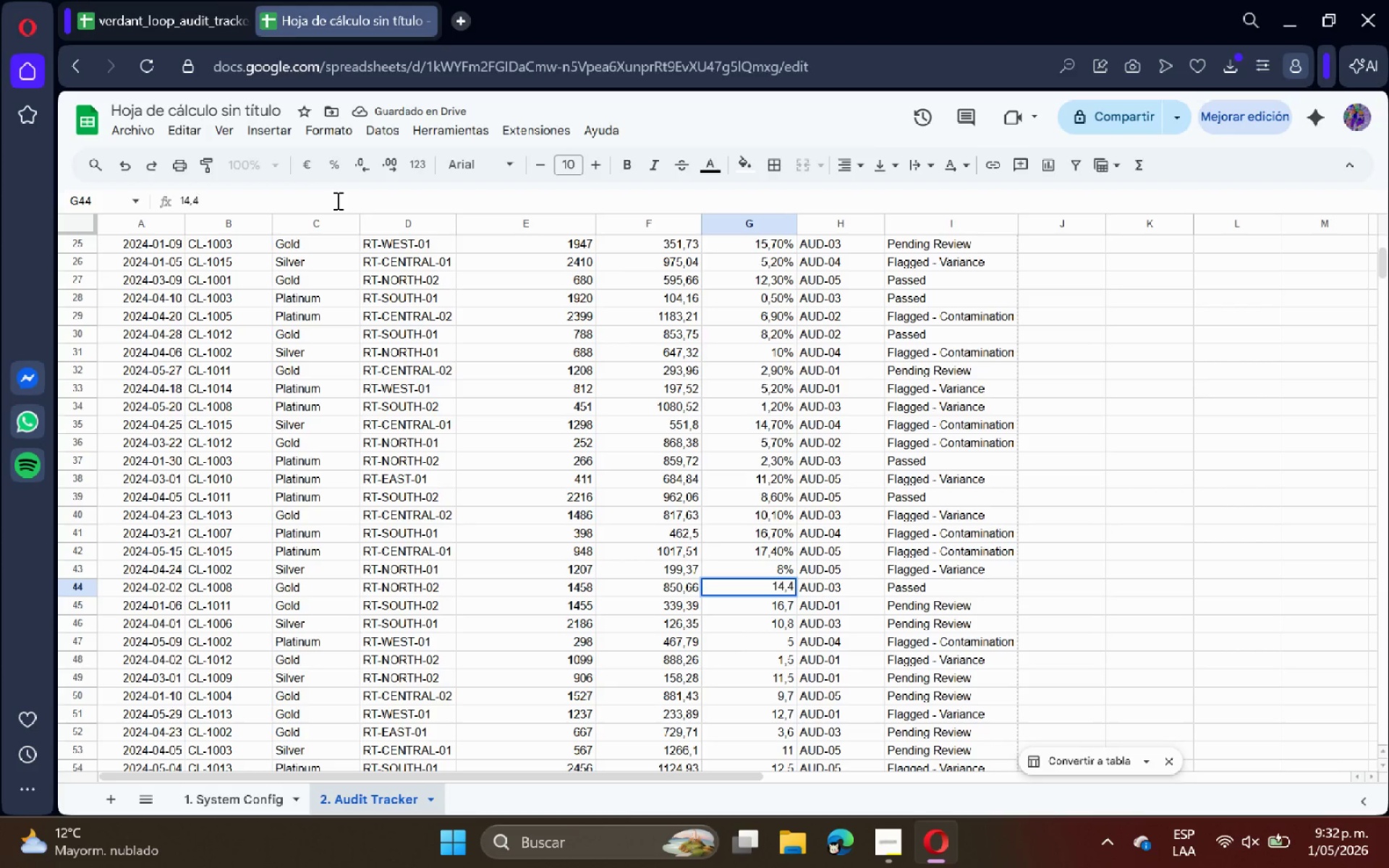 
key(Shift+5)
 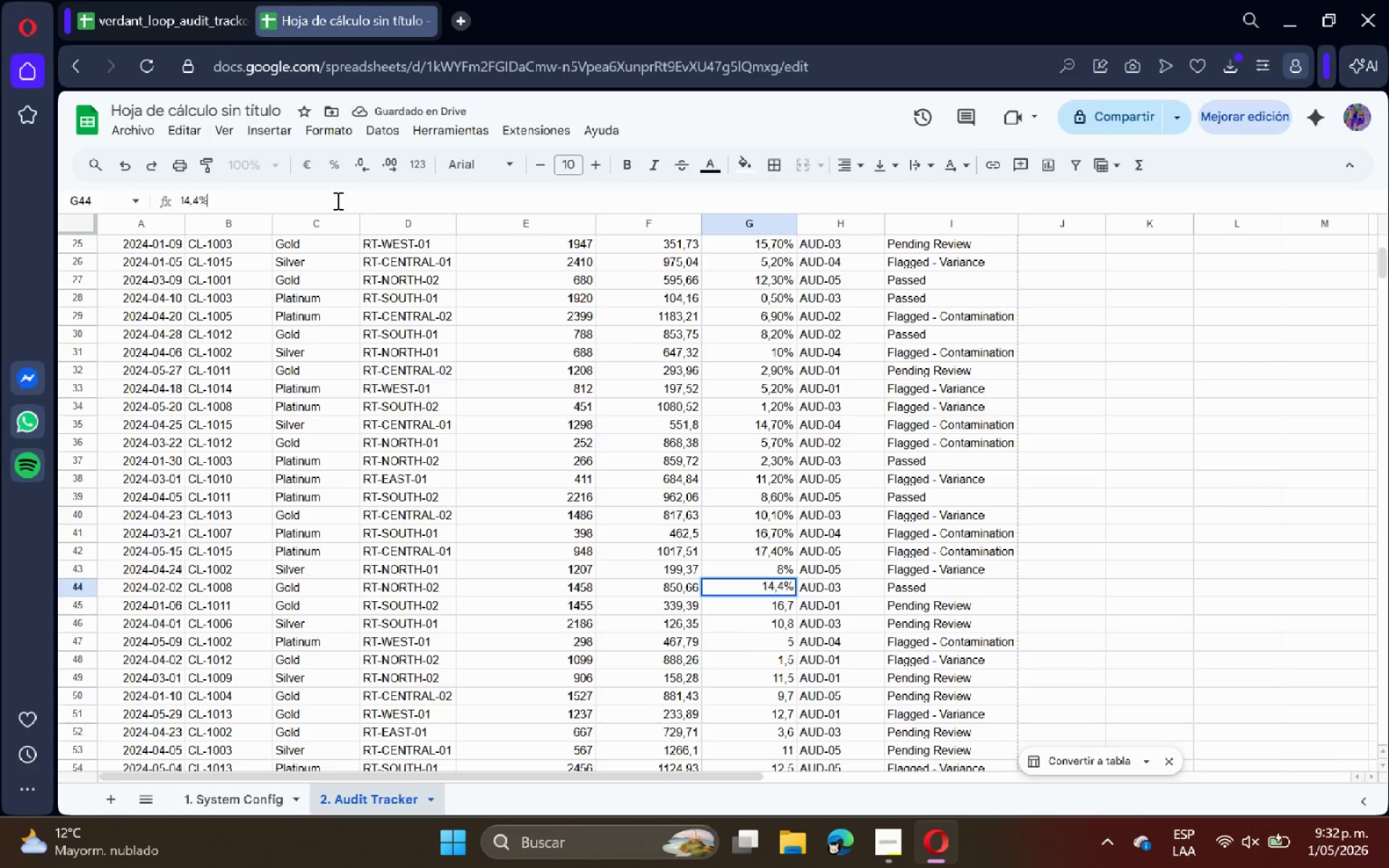 
key(Enter)
 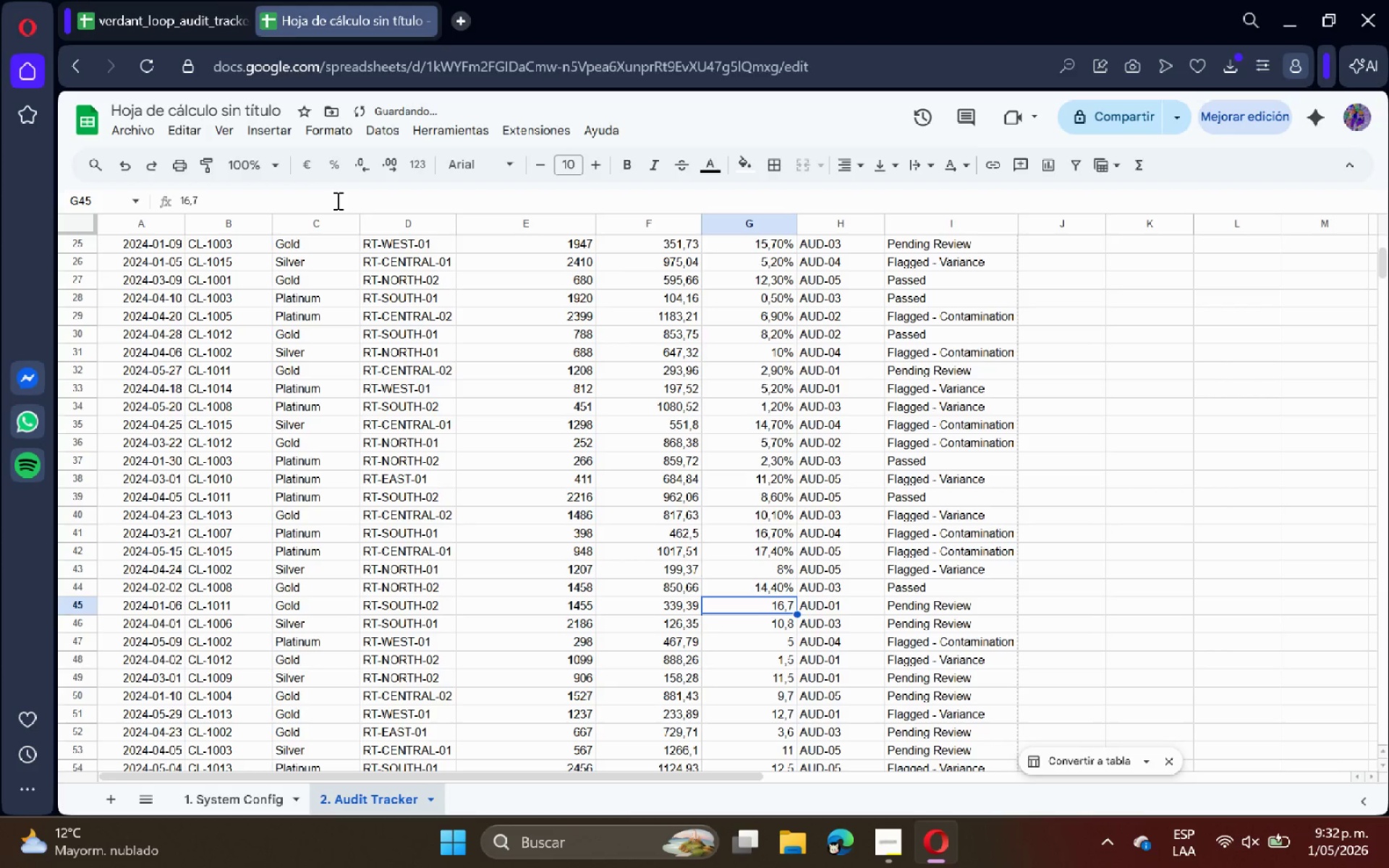 
left_click([336, 200])
 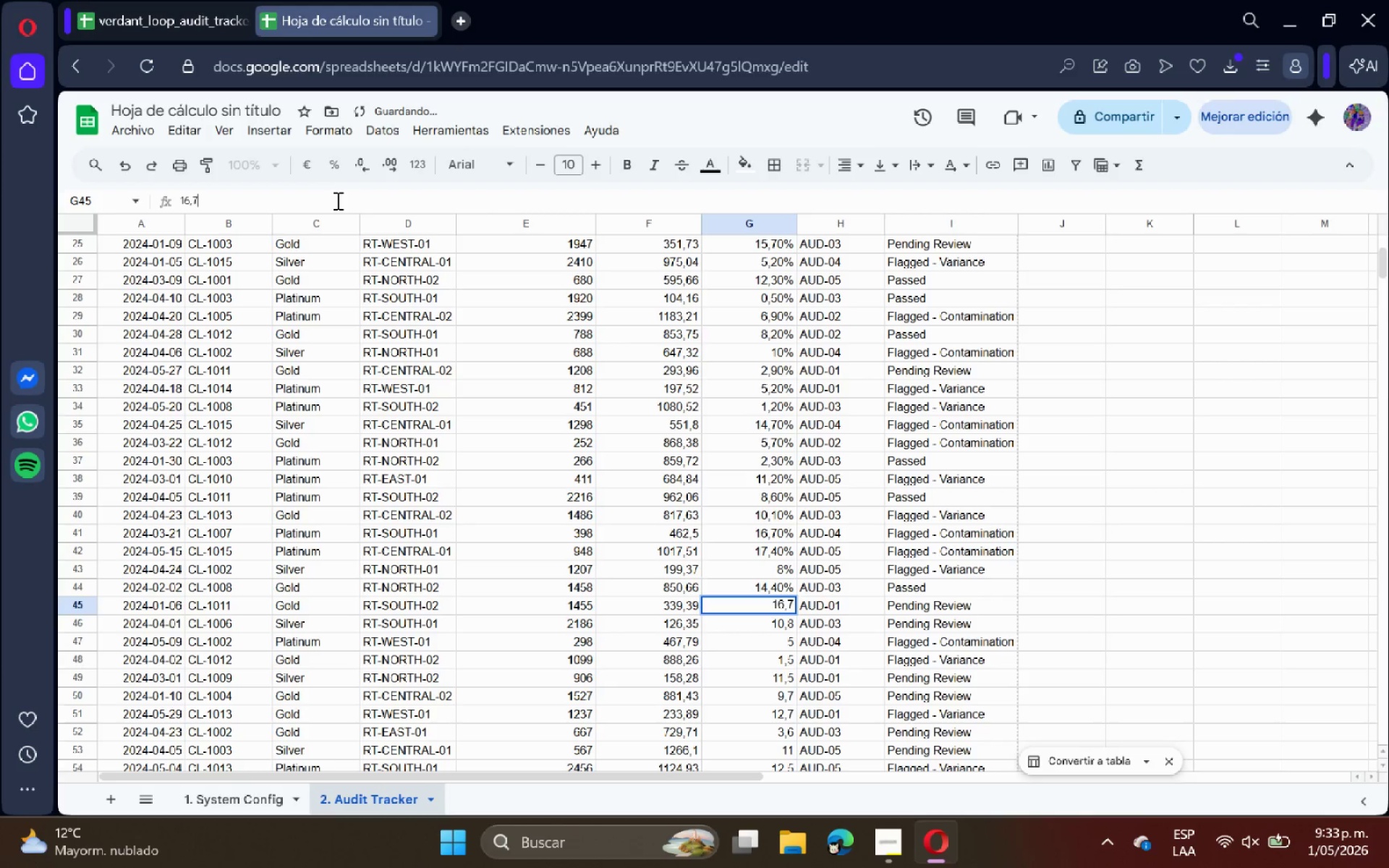 
type($%)
key(Backspace)
key(Backspace)
type(%)
 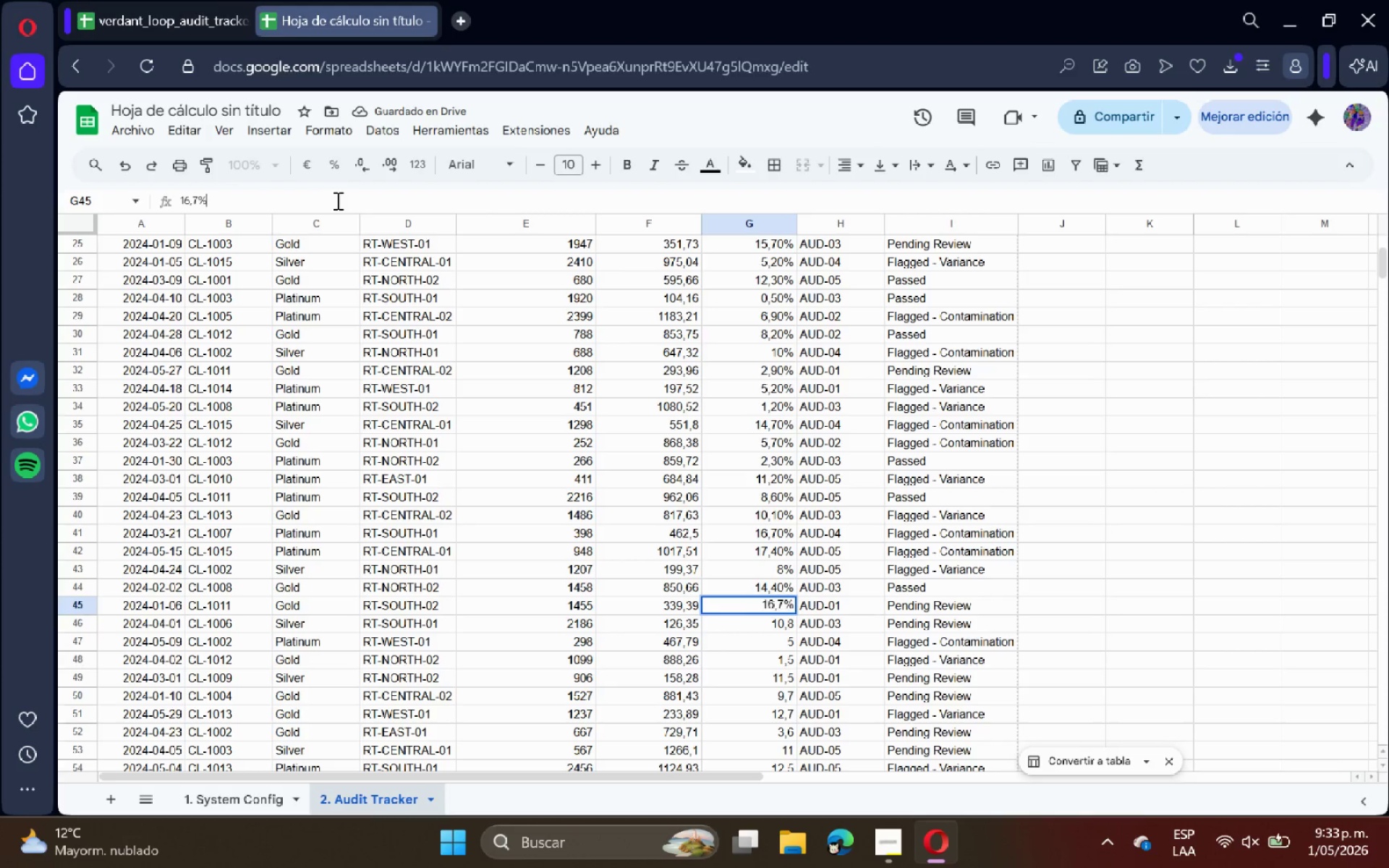 
key(Enter)
 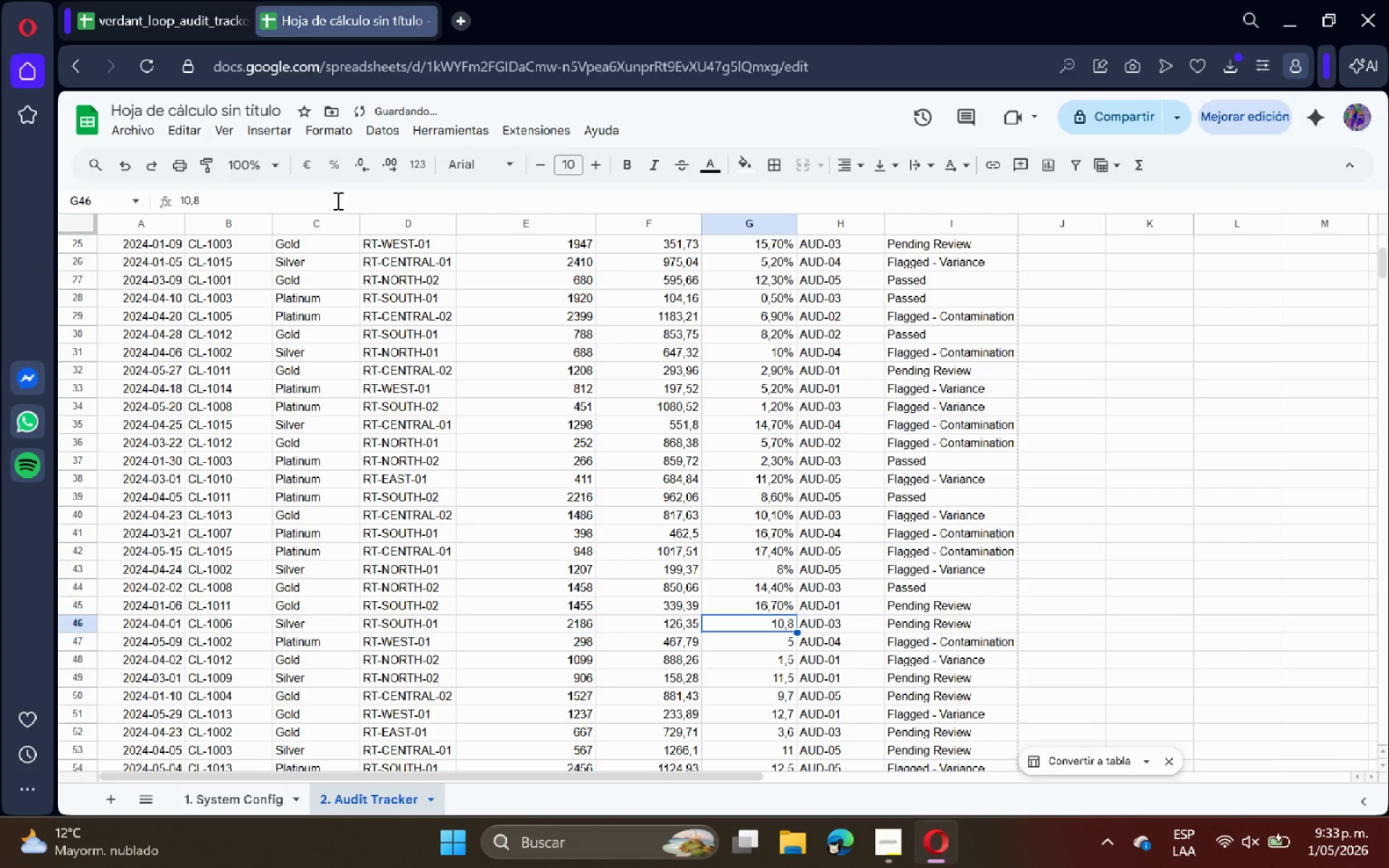 
key(Shift+5)
 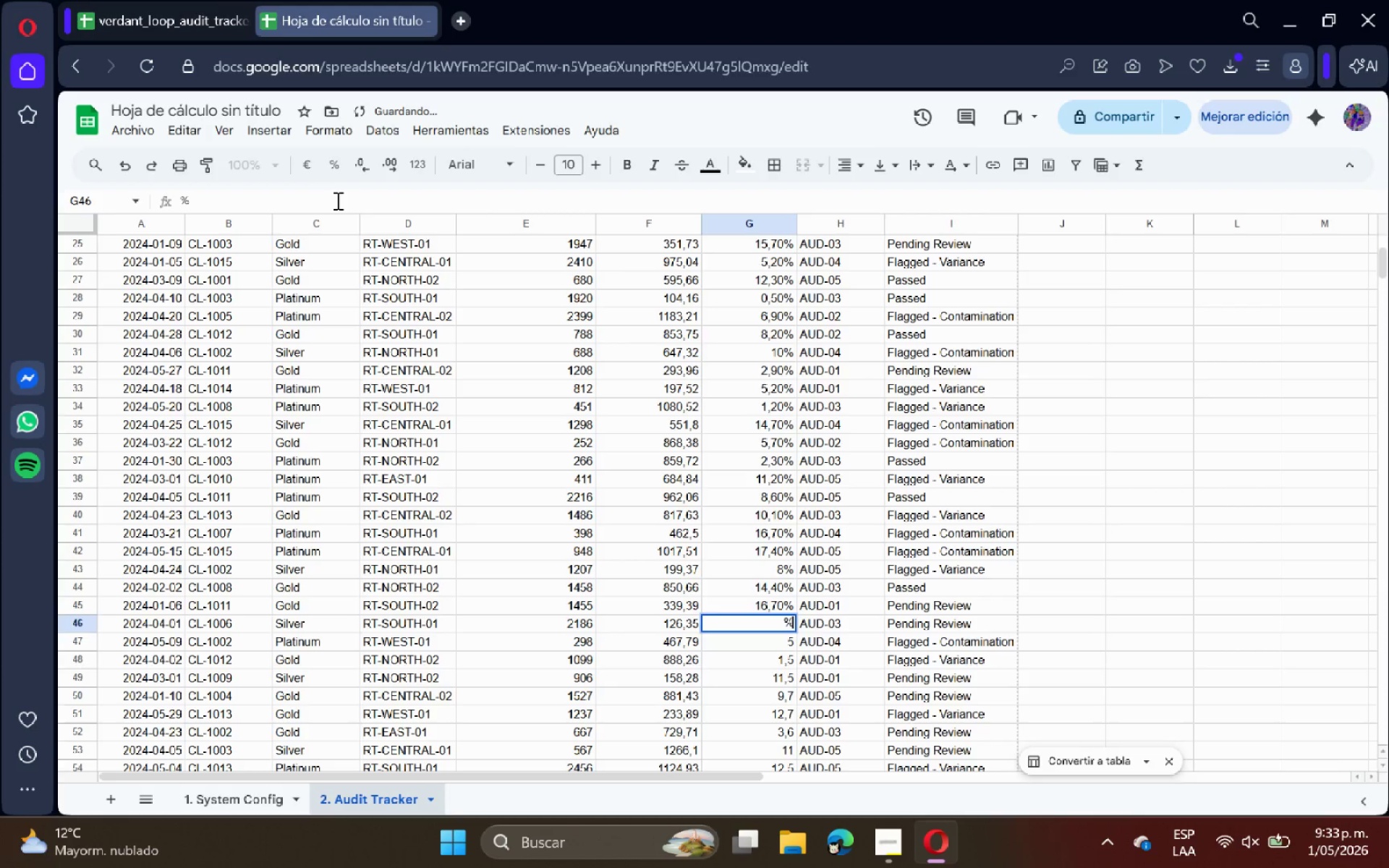 
key(Enter)
 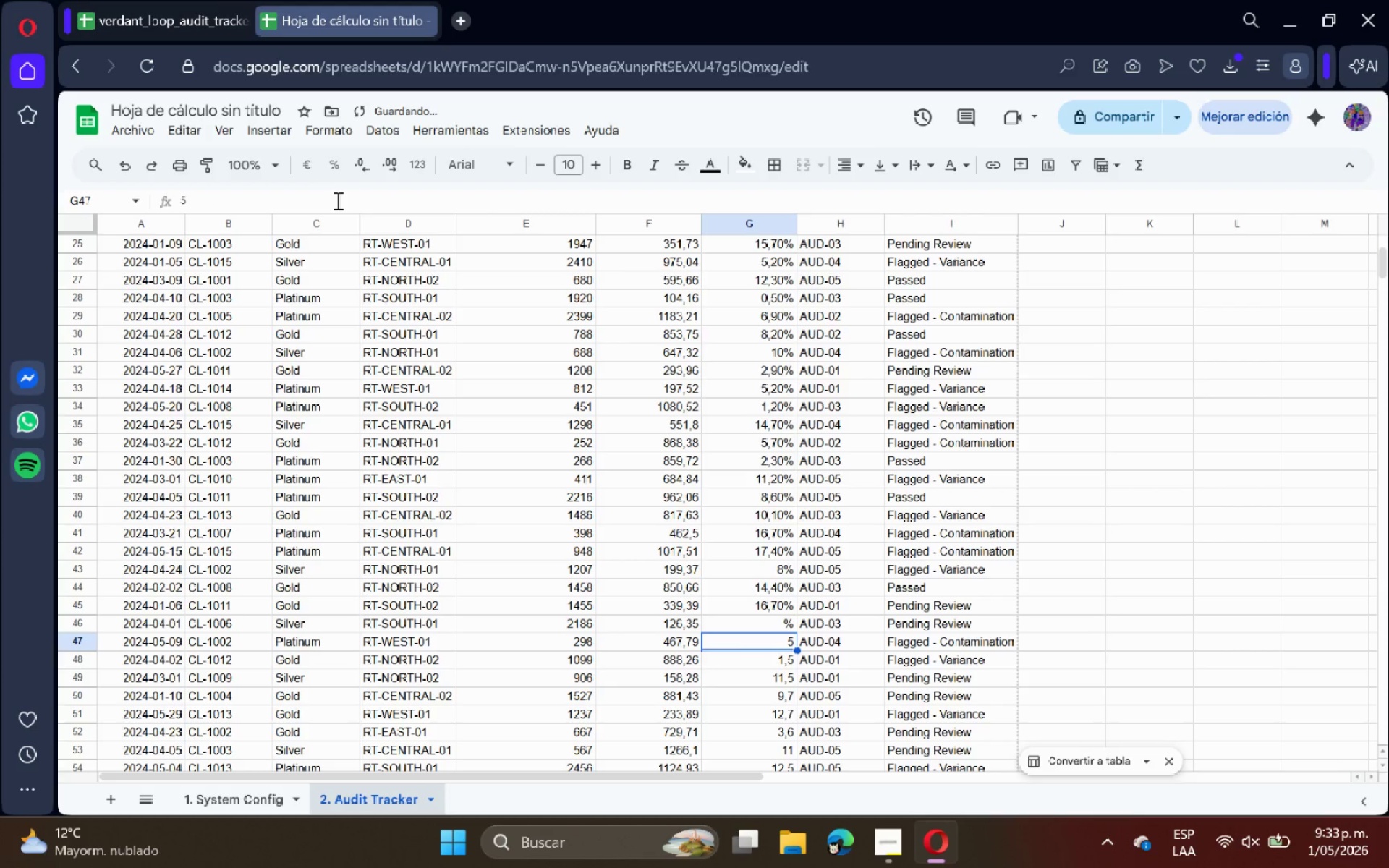 
key(Control+Z)
 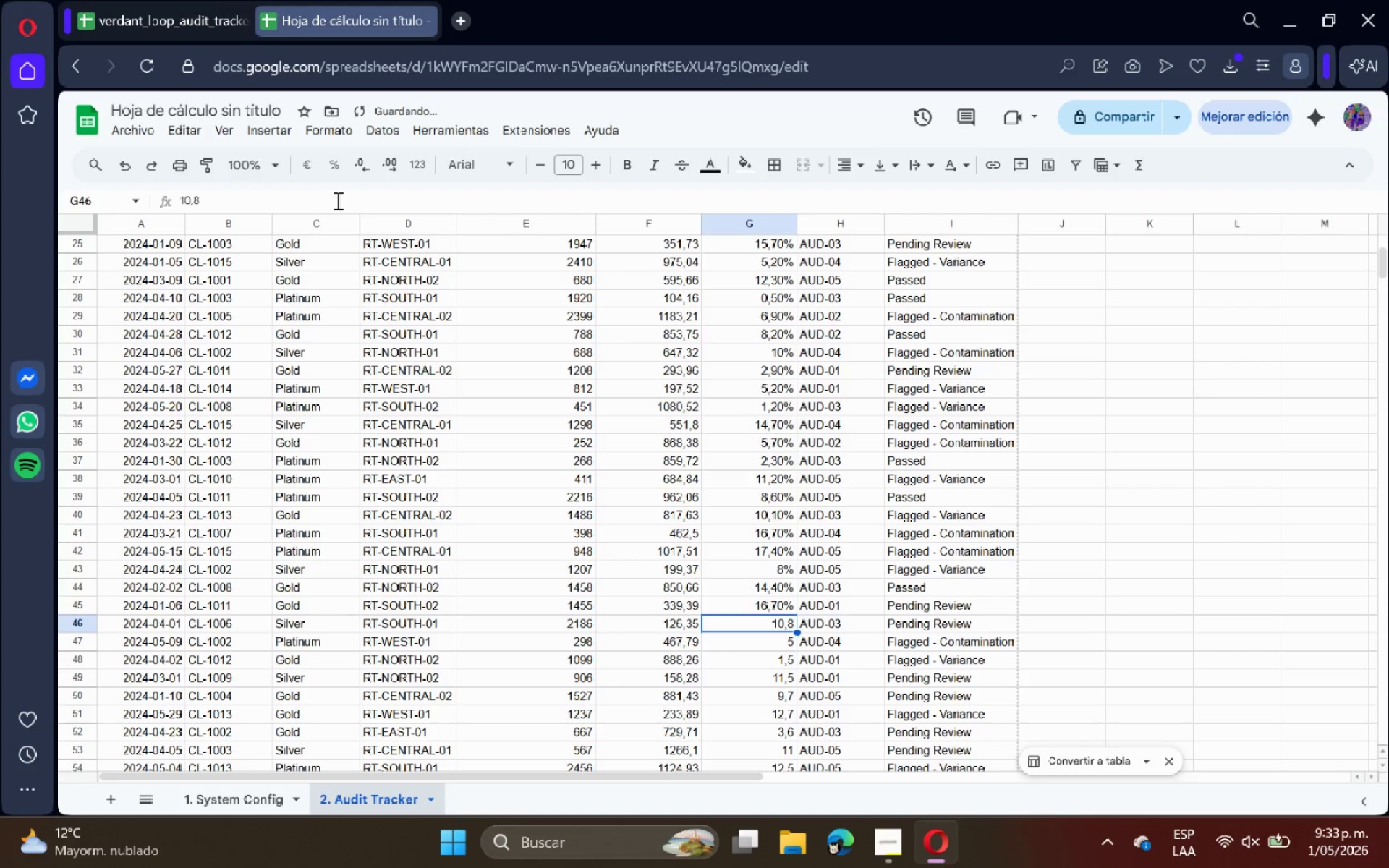 
left_click([336, 200])
 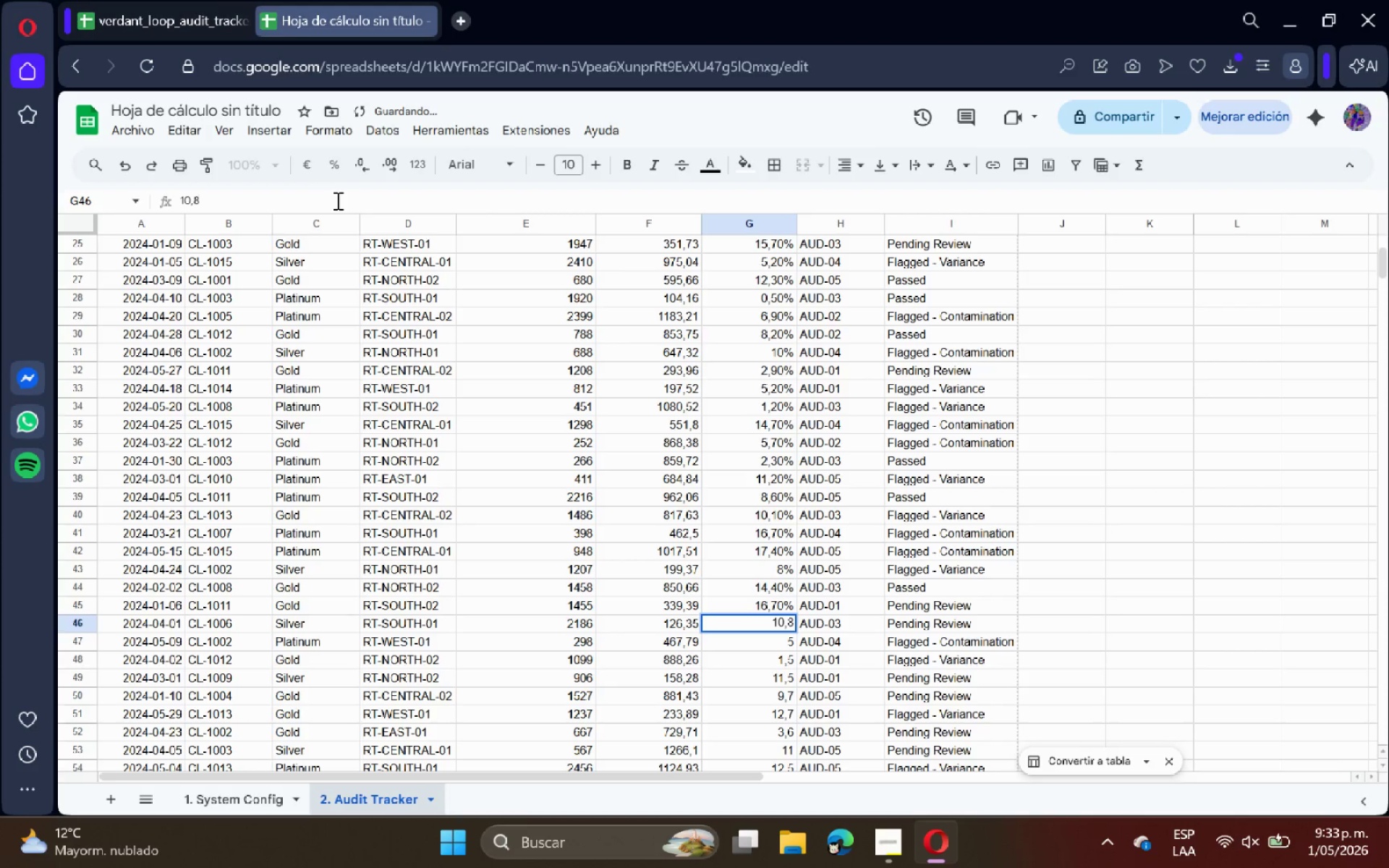 
key(Shift+5)
 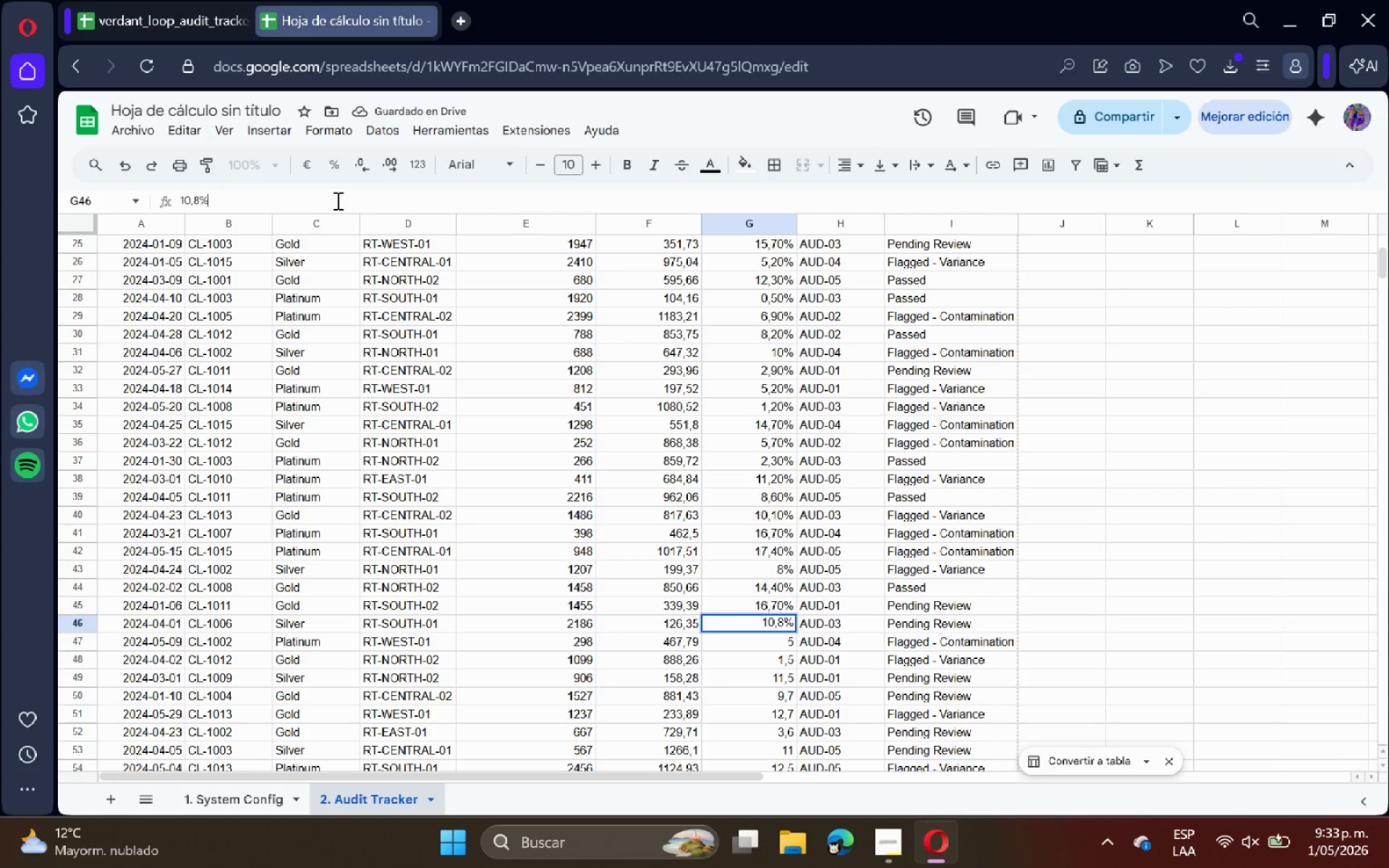 
key(Enter)
 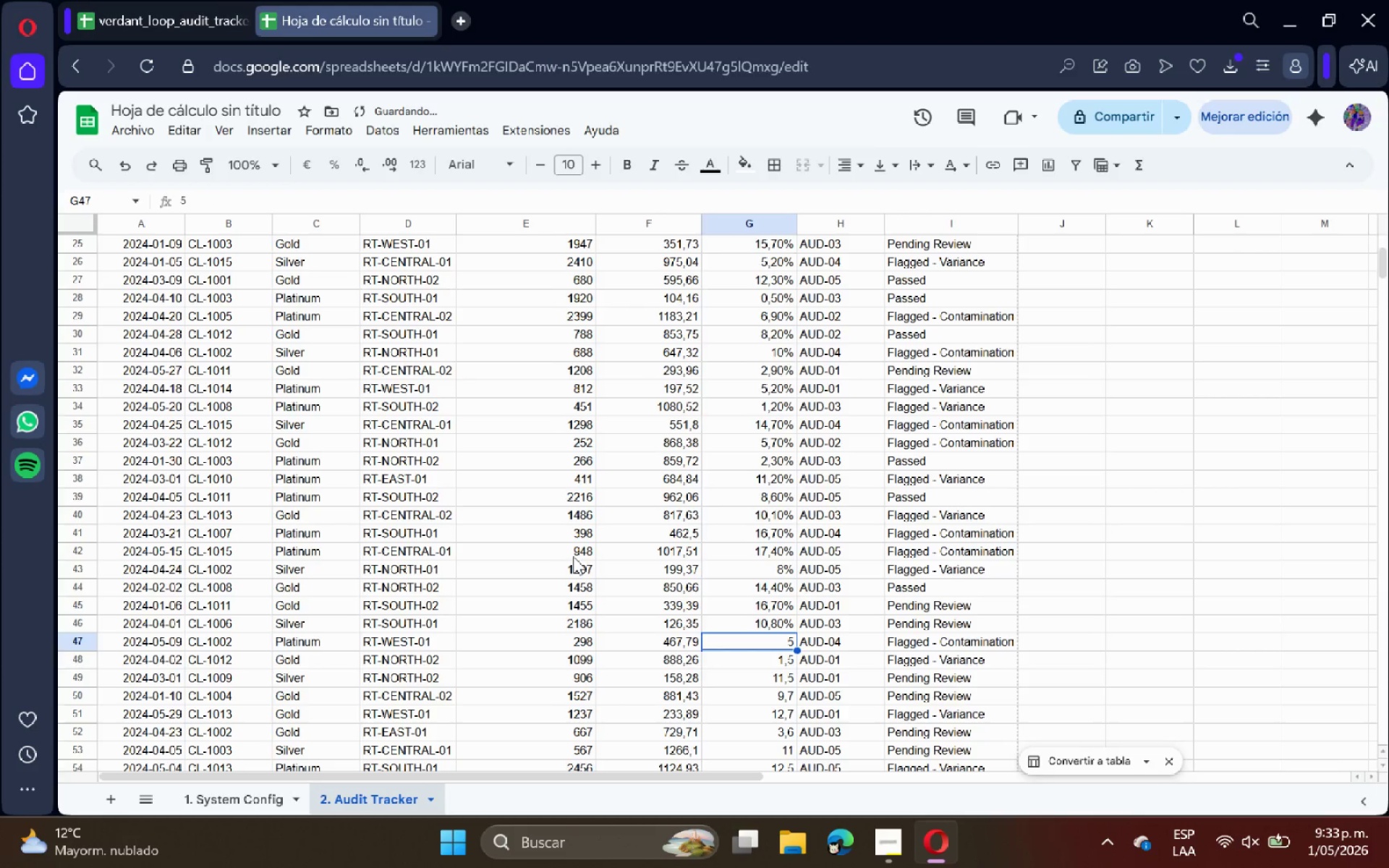 
scroll: coordinate [590, 561], scroll_direction: down, amount: 1.0
 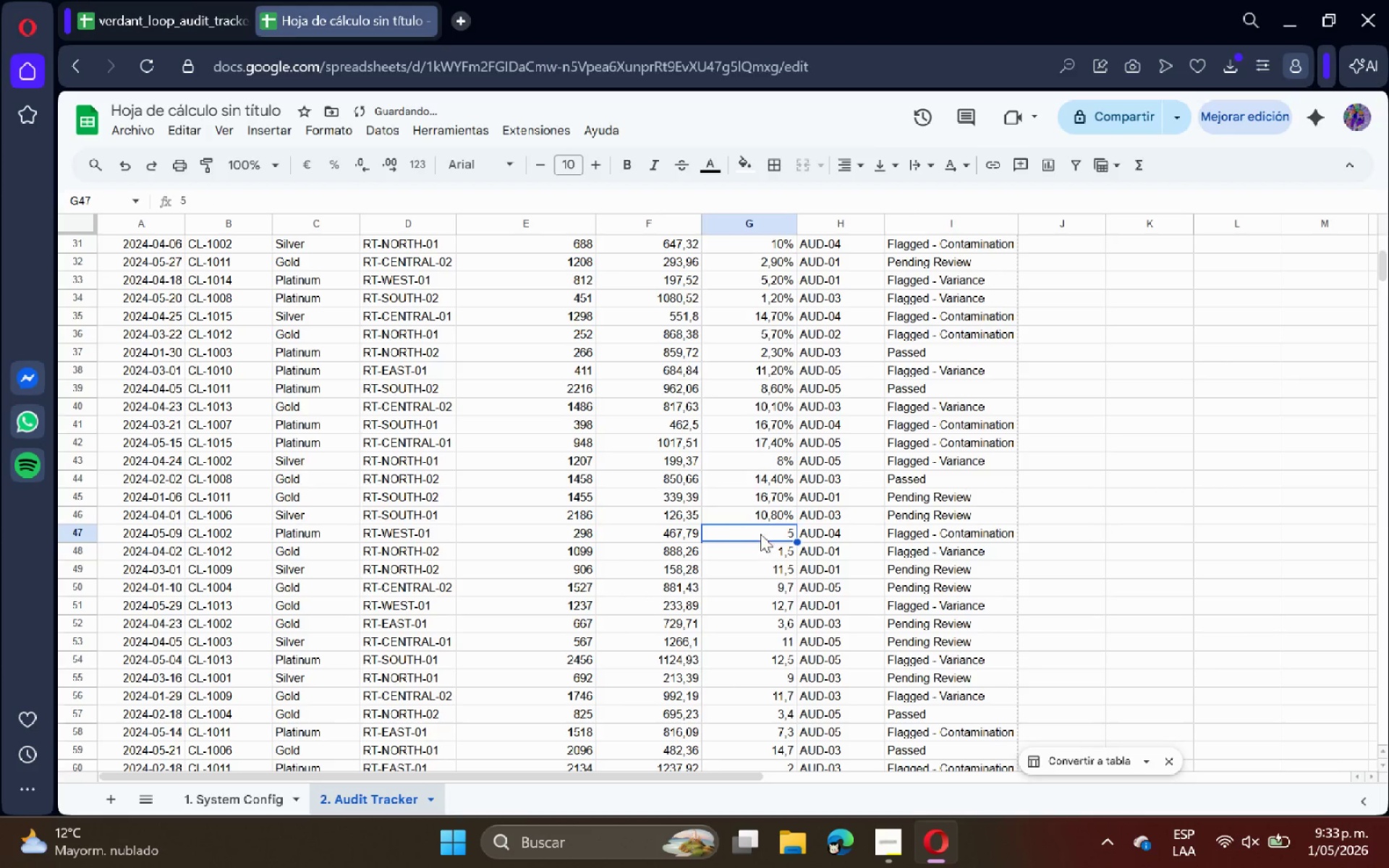 
double_click([783, 534])
 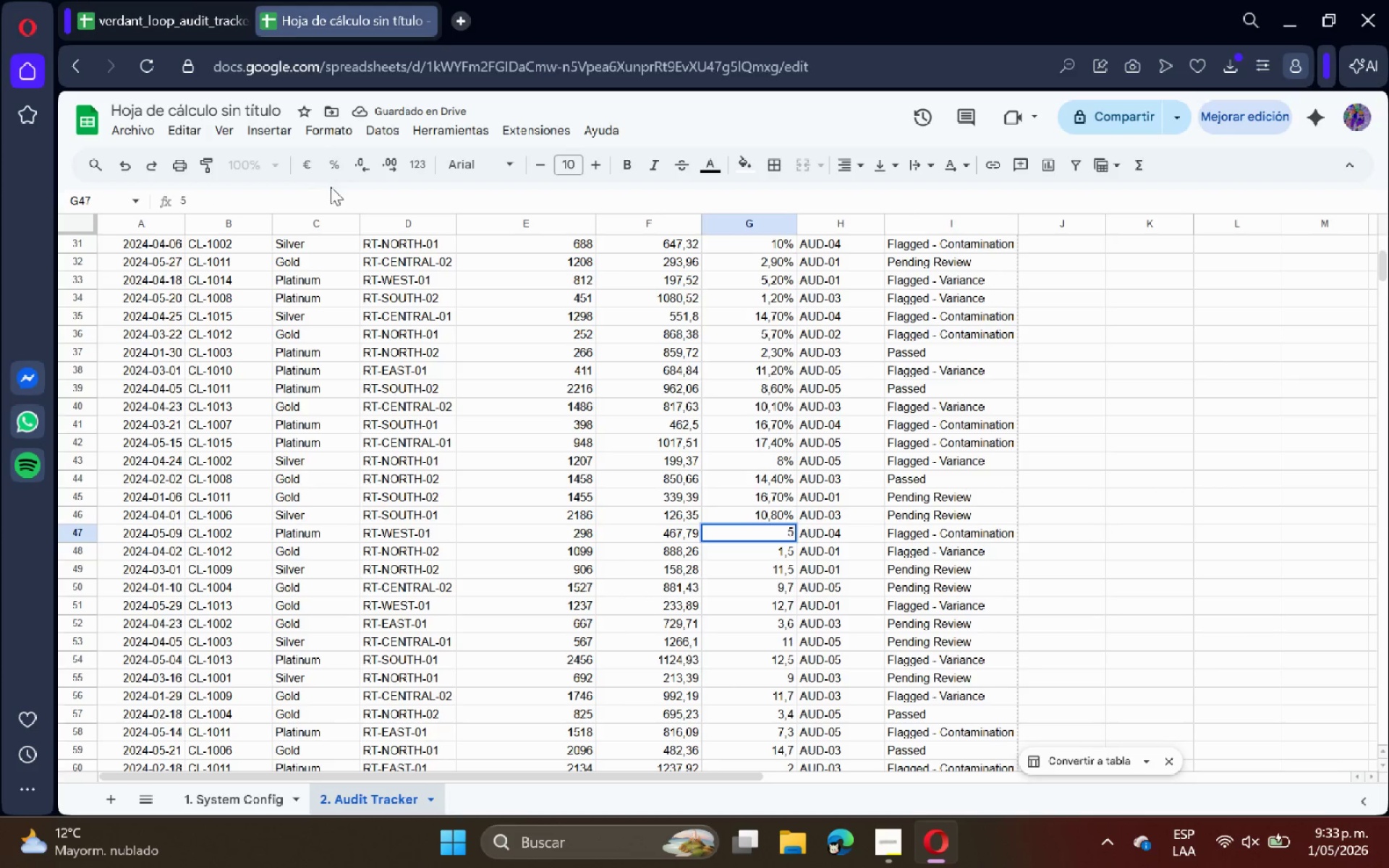 
left_click([331, 197])
 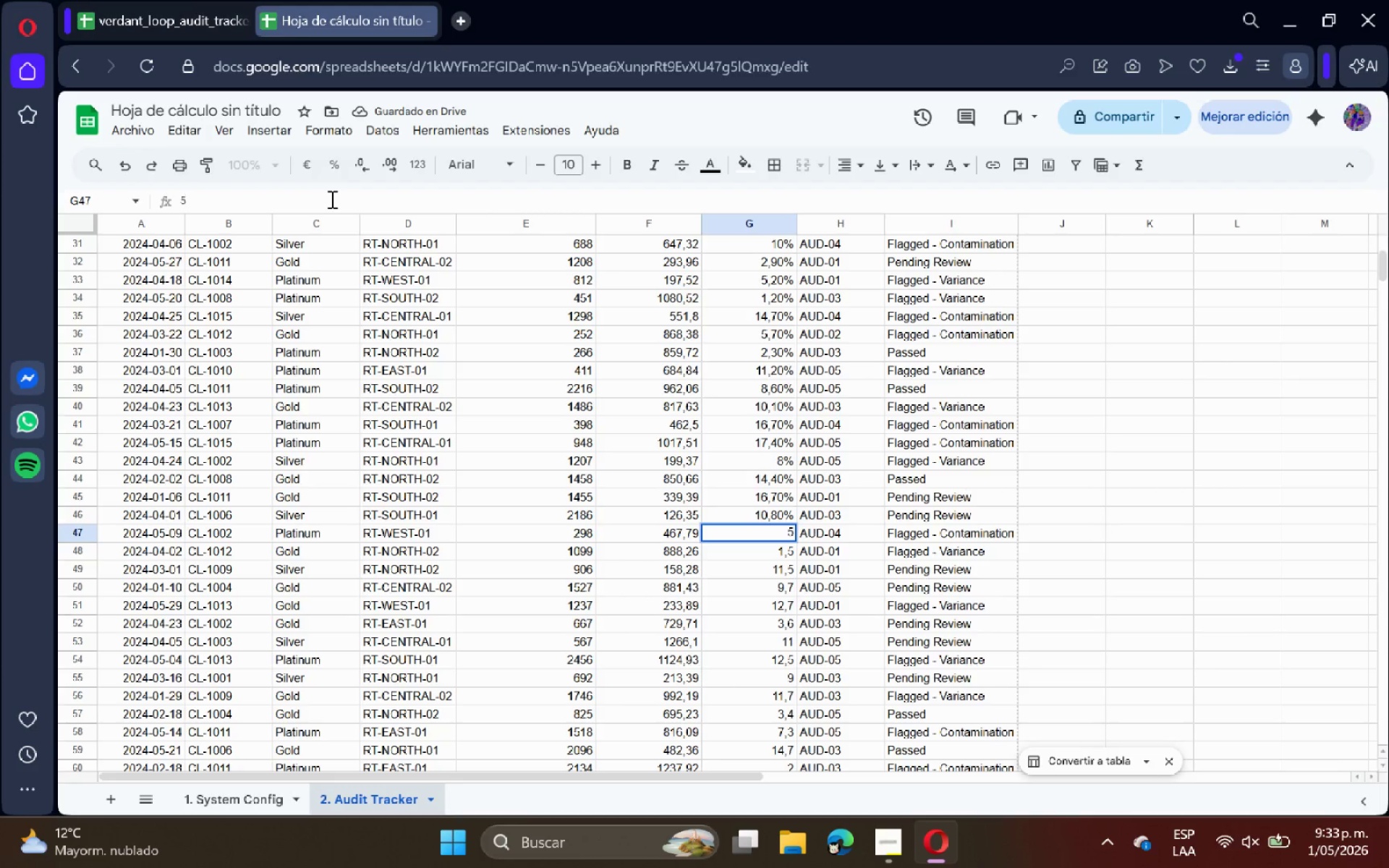 
key(Shift+ShiftRight)
 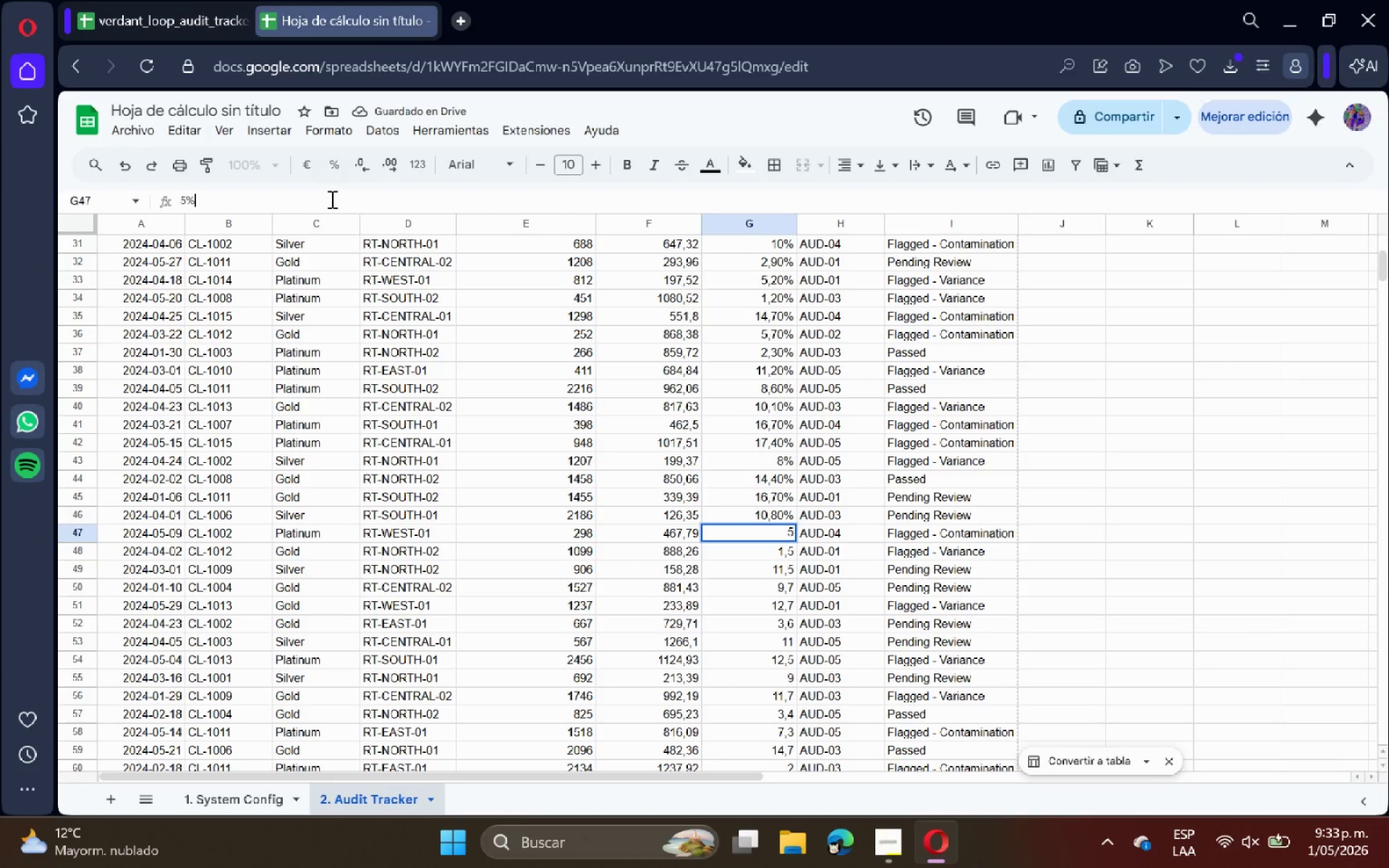 
key(Shift+5)
 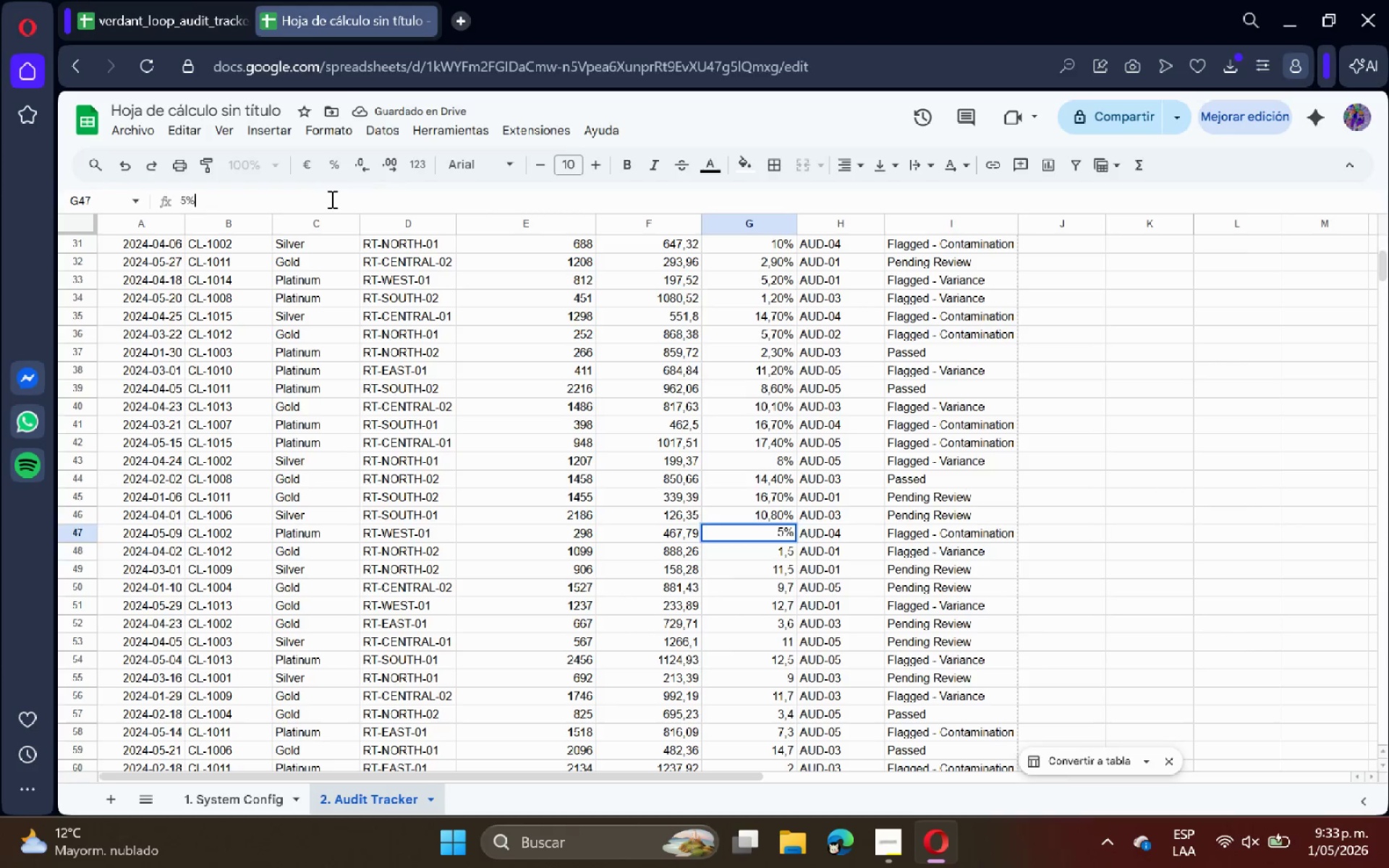 
key(Enter)
 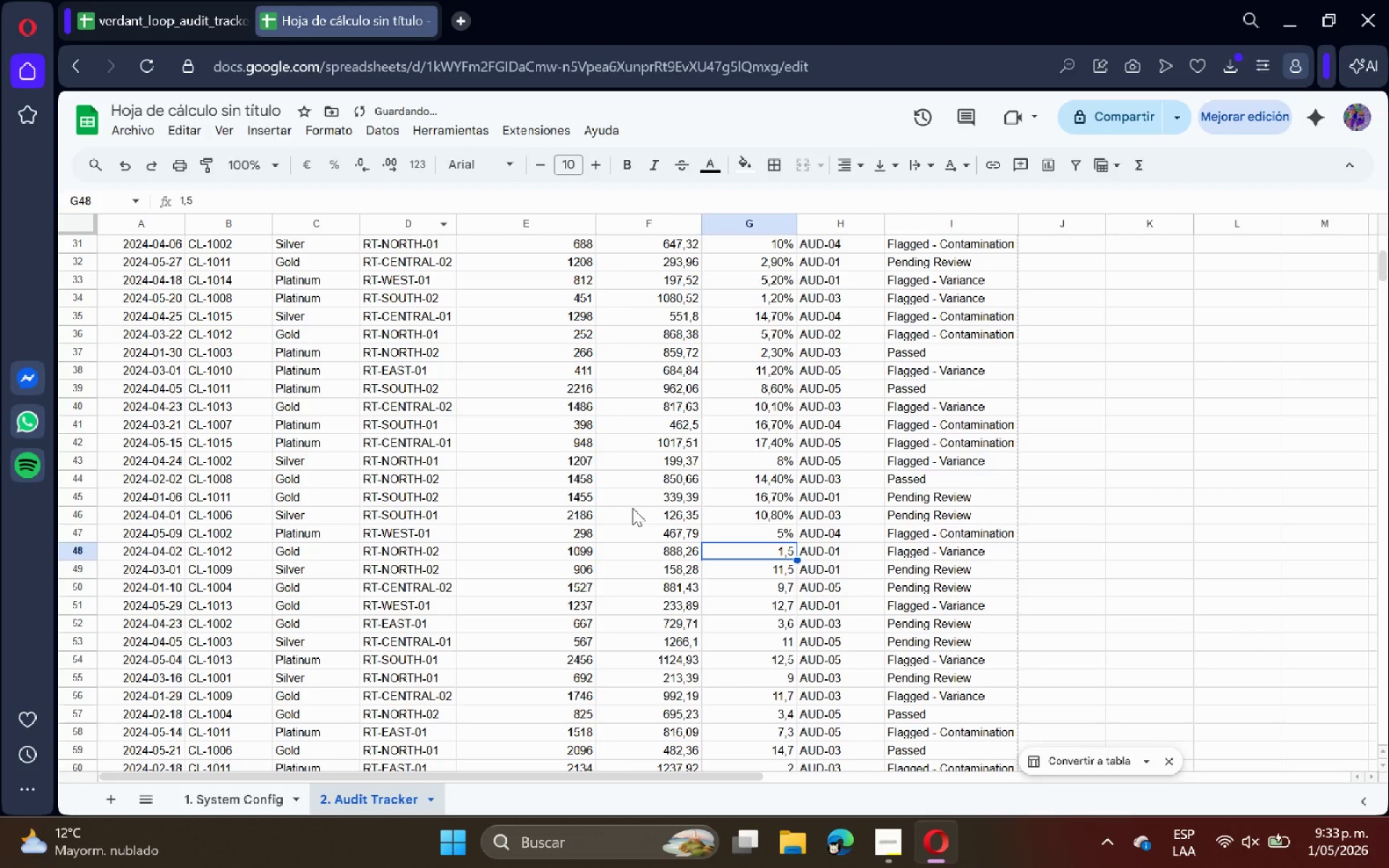 
scroll: coordinate [691, 525], scroll_direction: down, amount: 1.0
 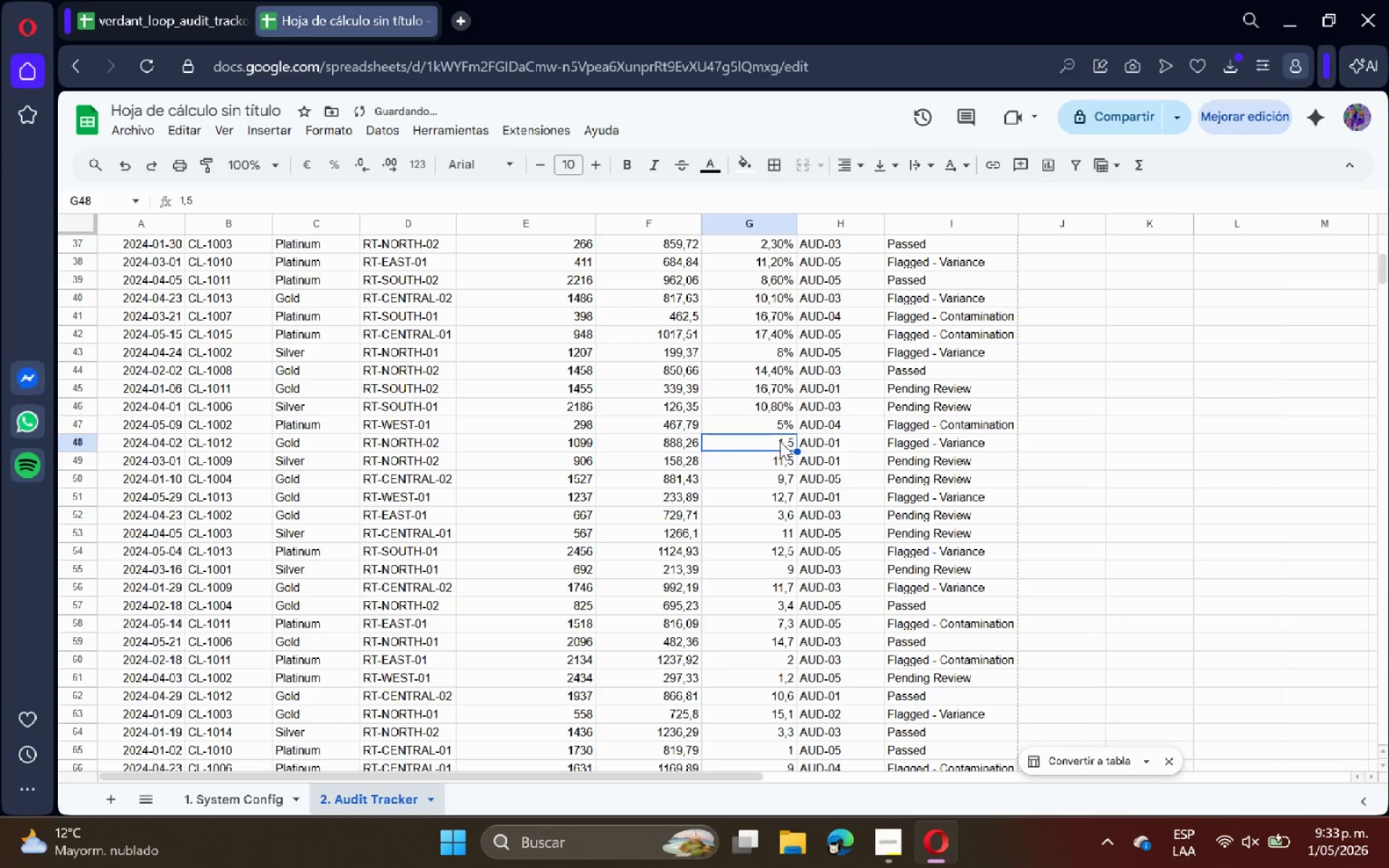 
scroll: coordinate [781, 451], scroll_direction: up, amount: 1.0
 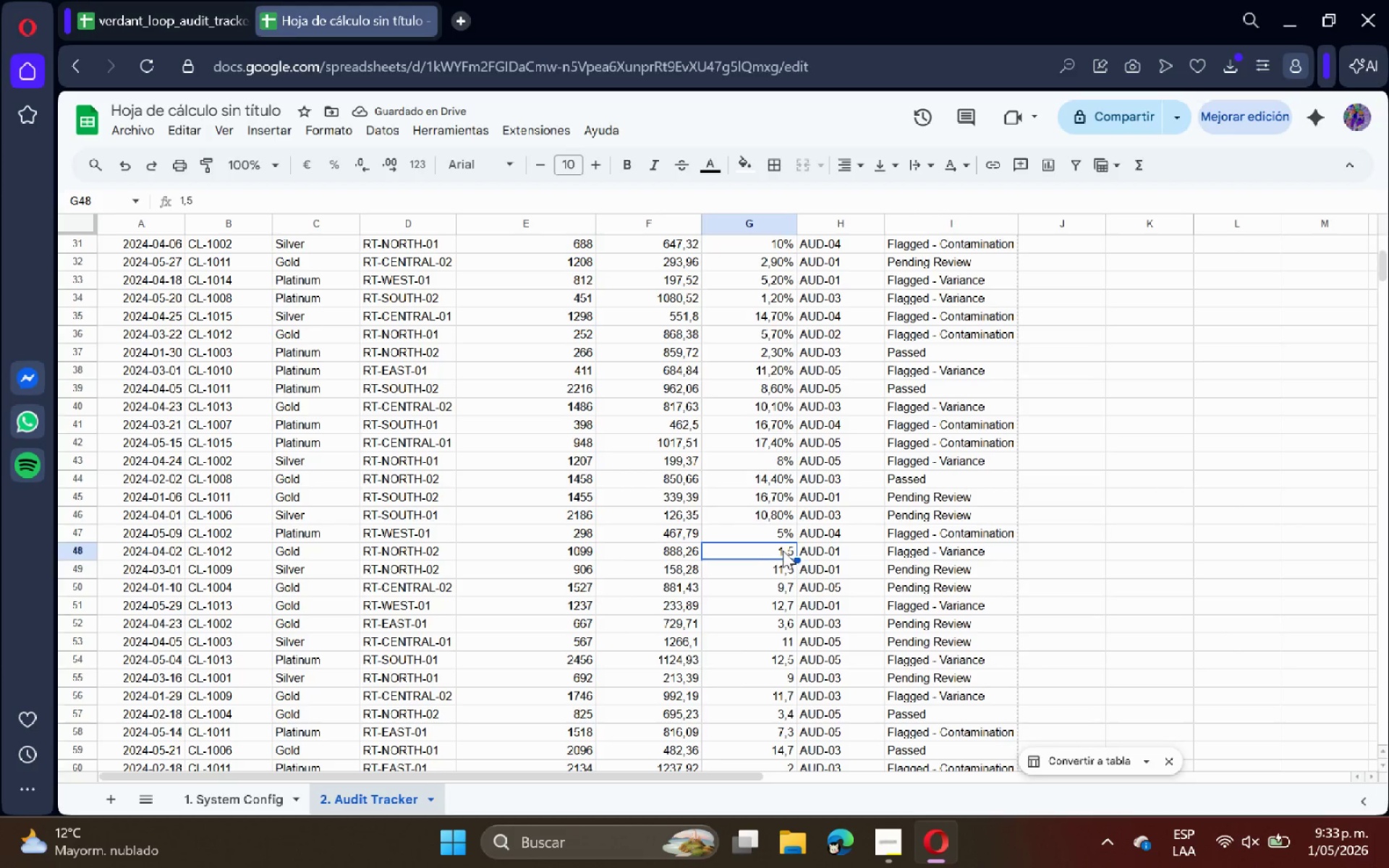 
double_click([783, 550])
 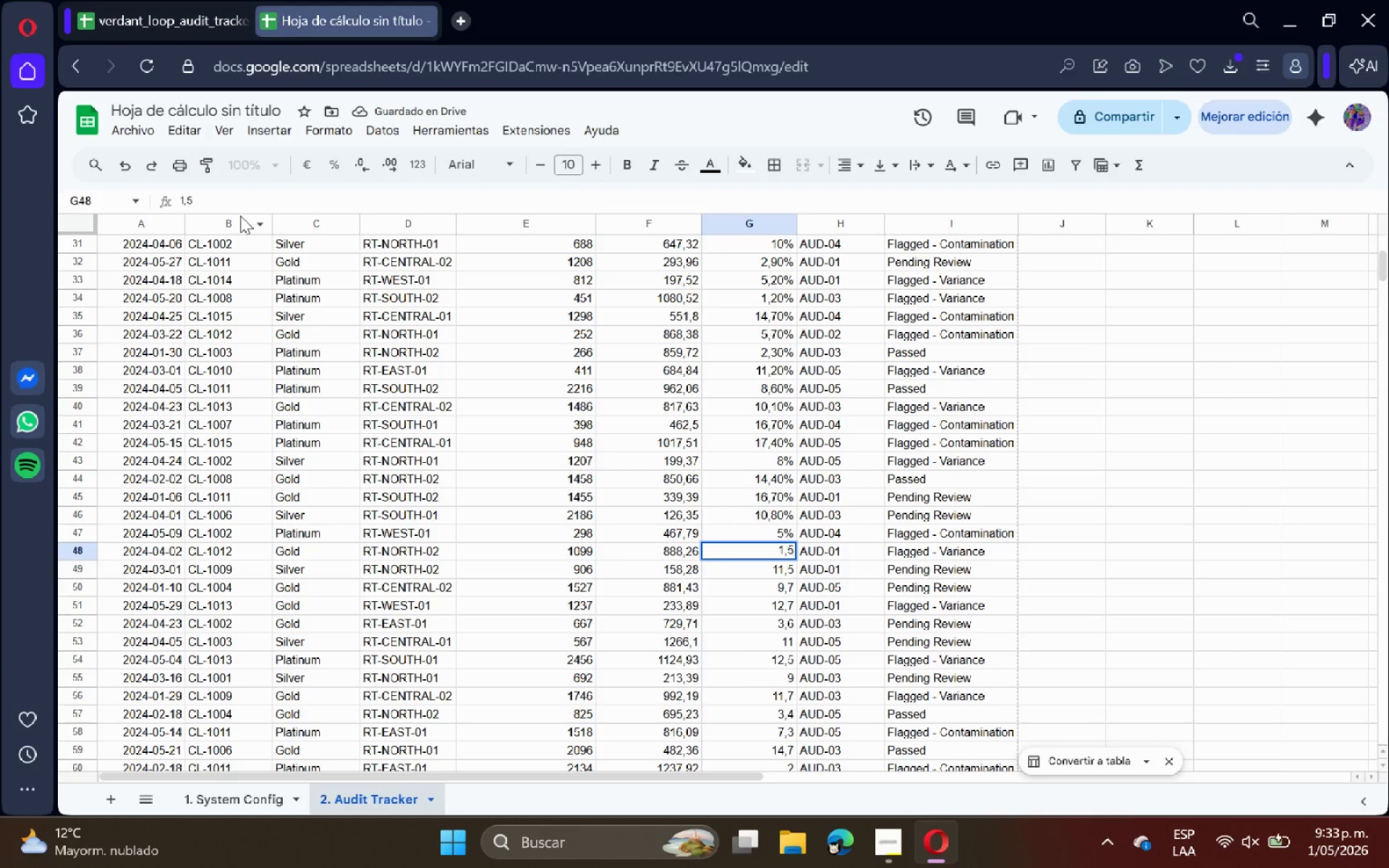 
left_click([248, 199])
 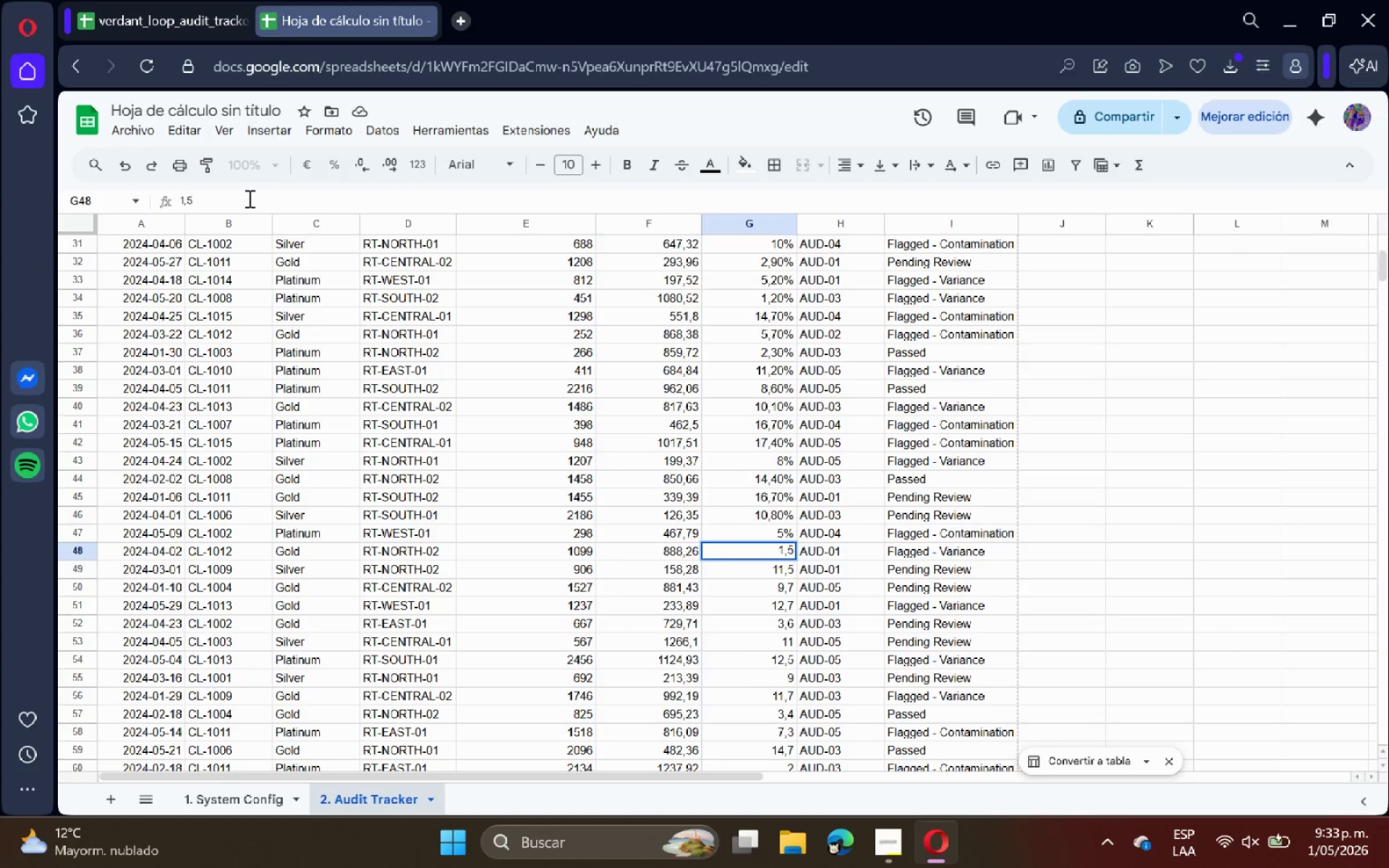 
key(Shift+5)
 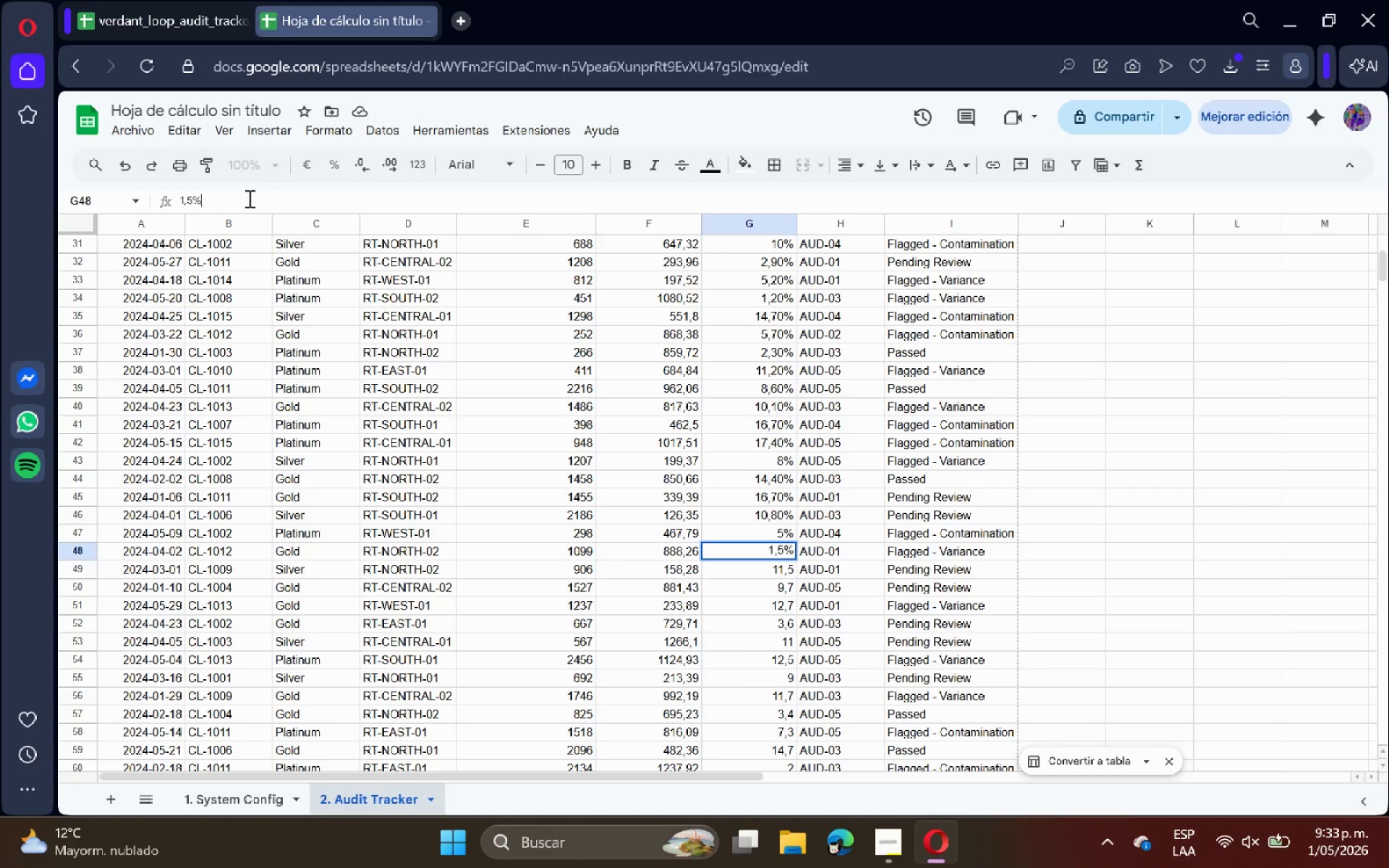 
key(Enter)
 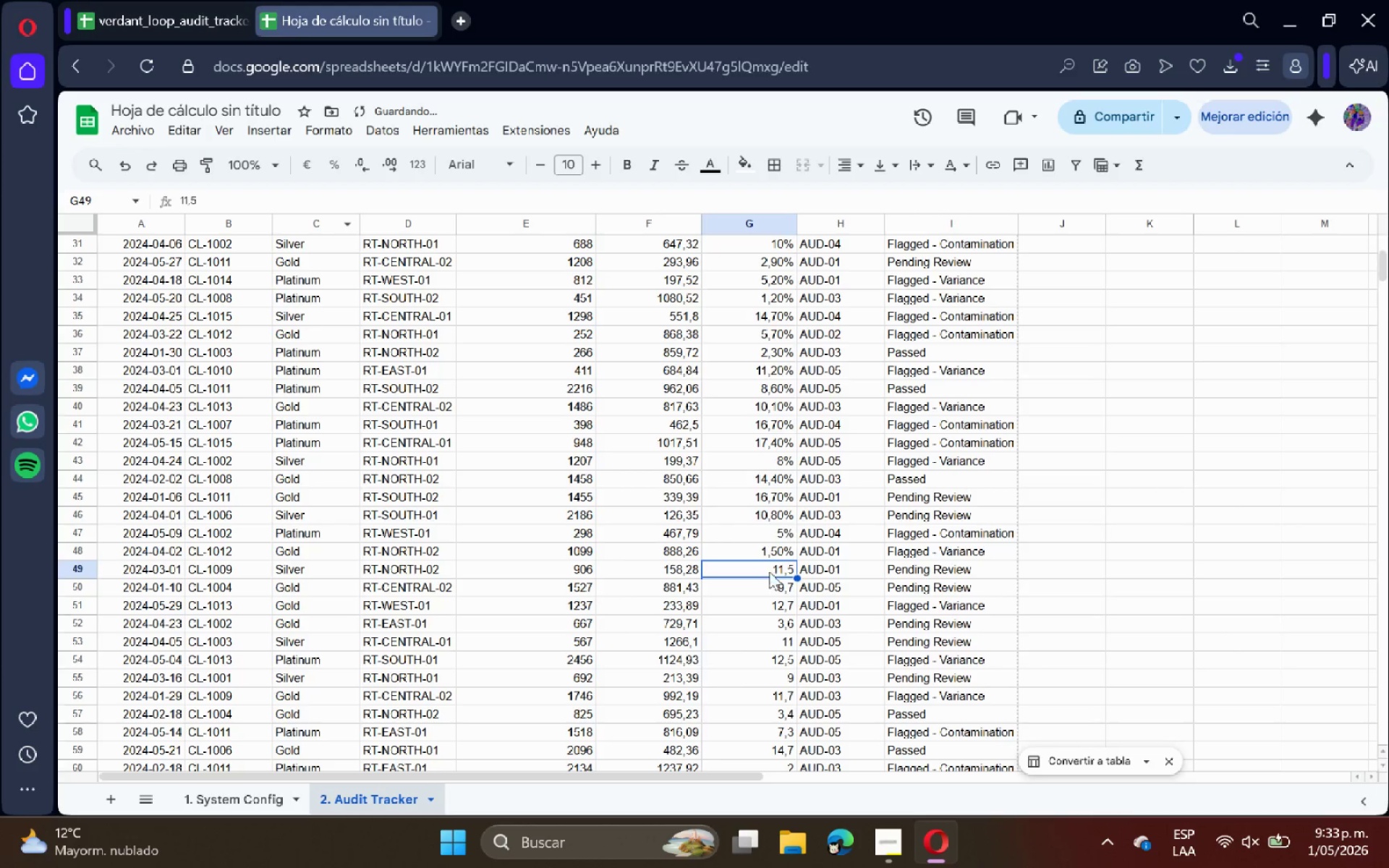 
double_click([776, 571])
 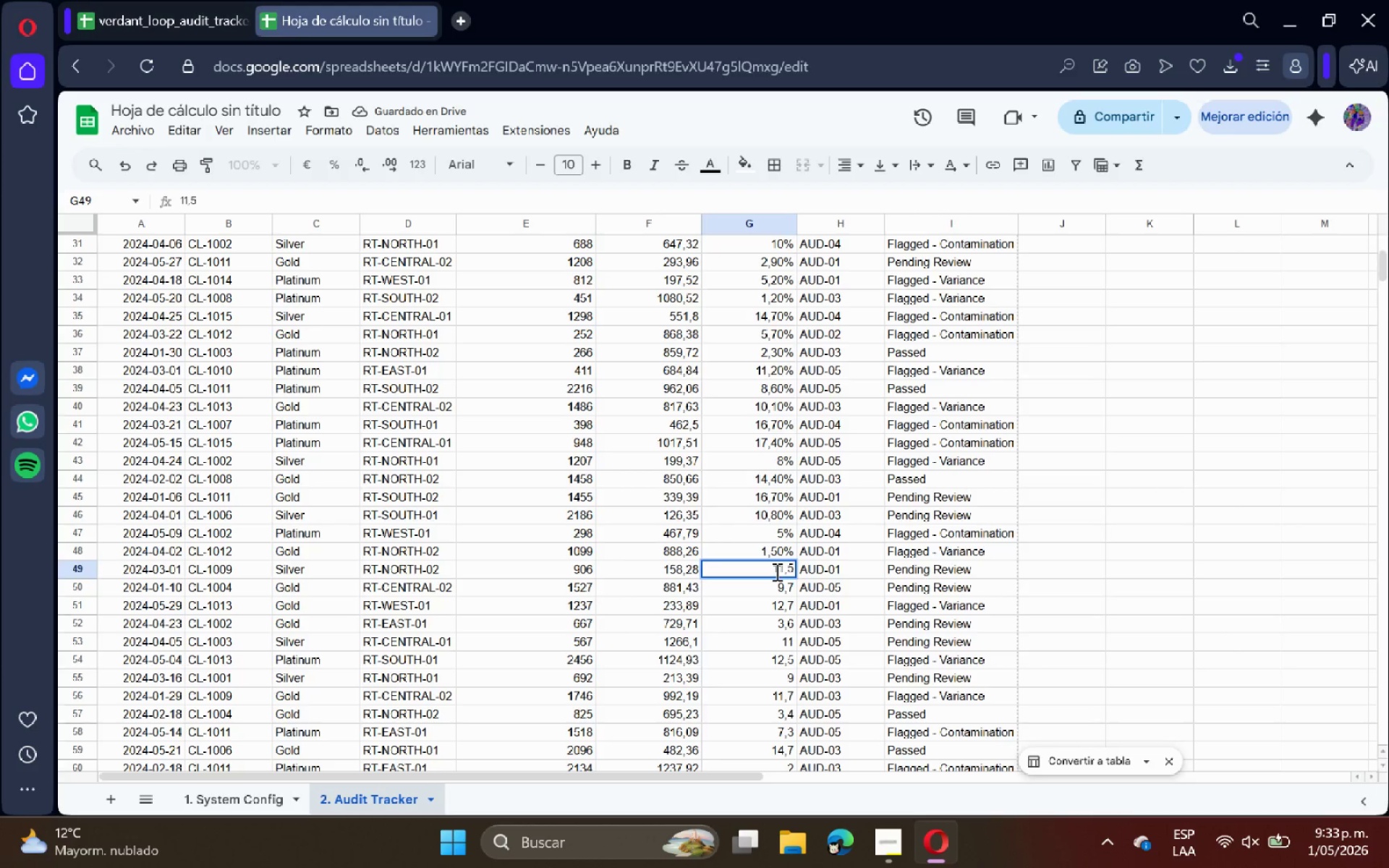 
key(Shift+5)
 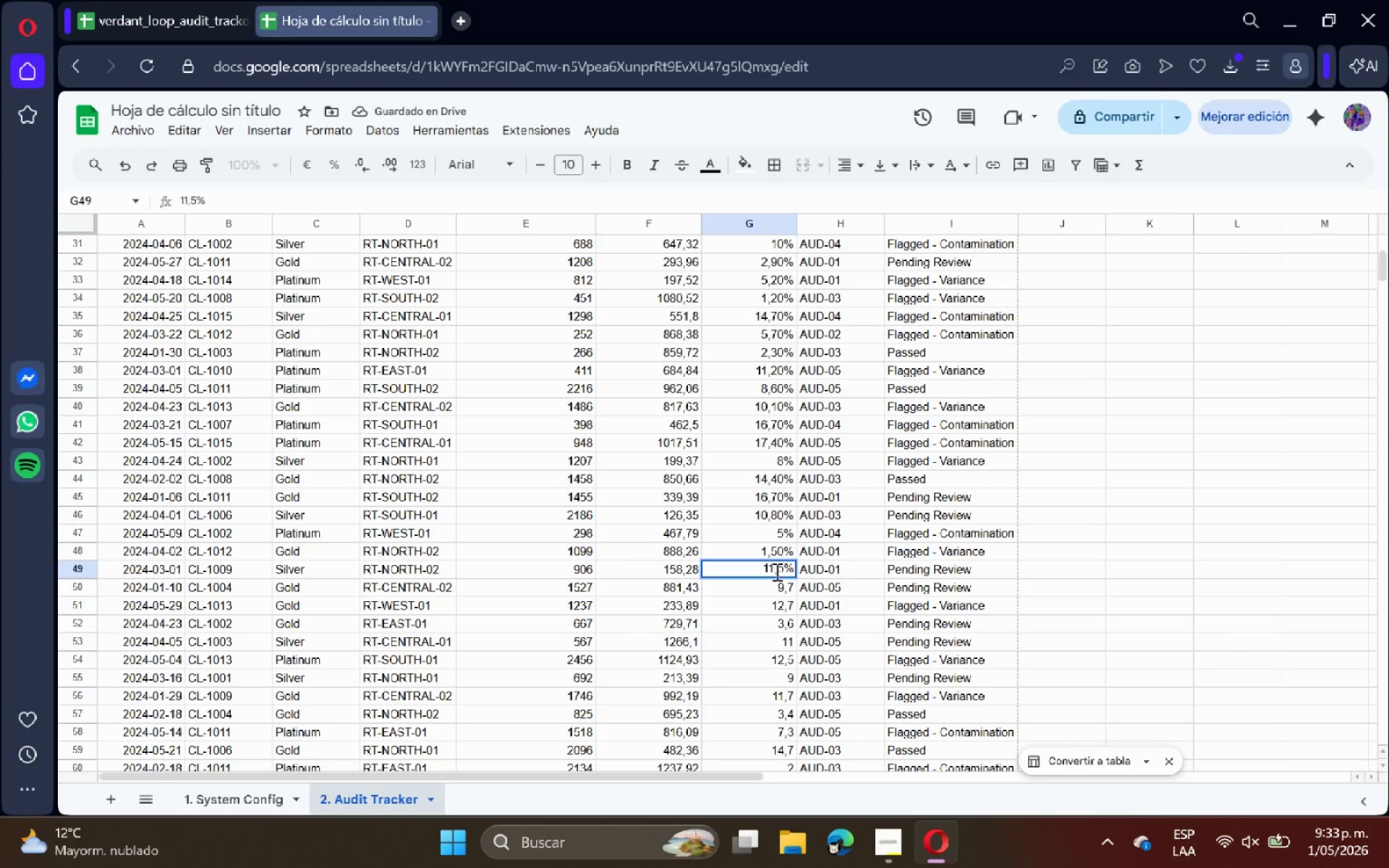 
key(Enter)
 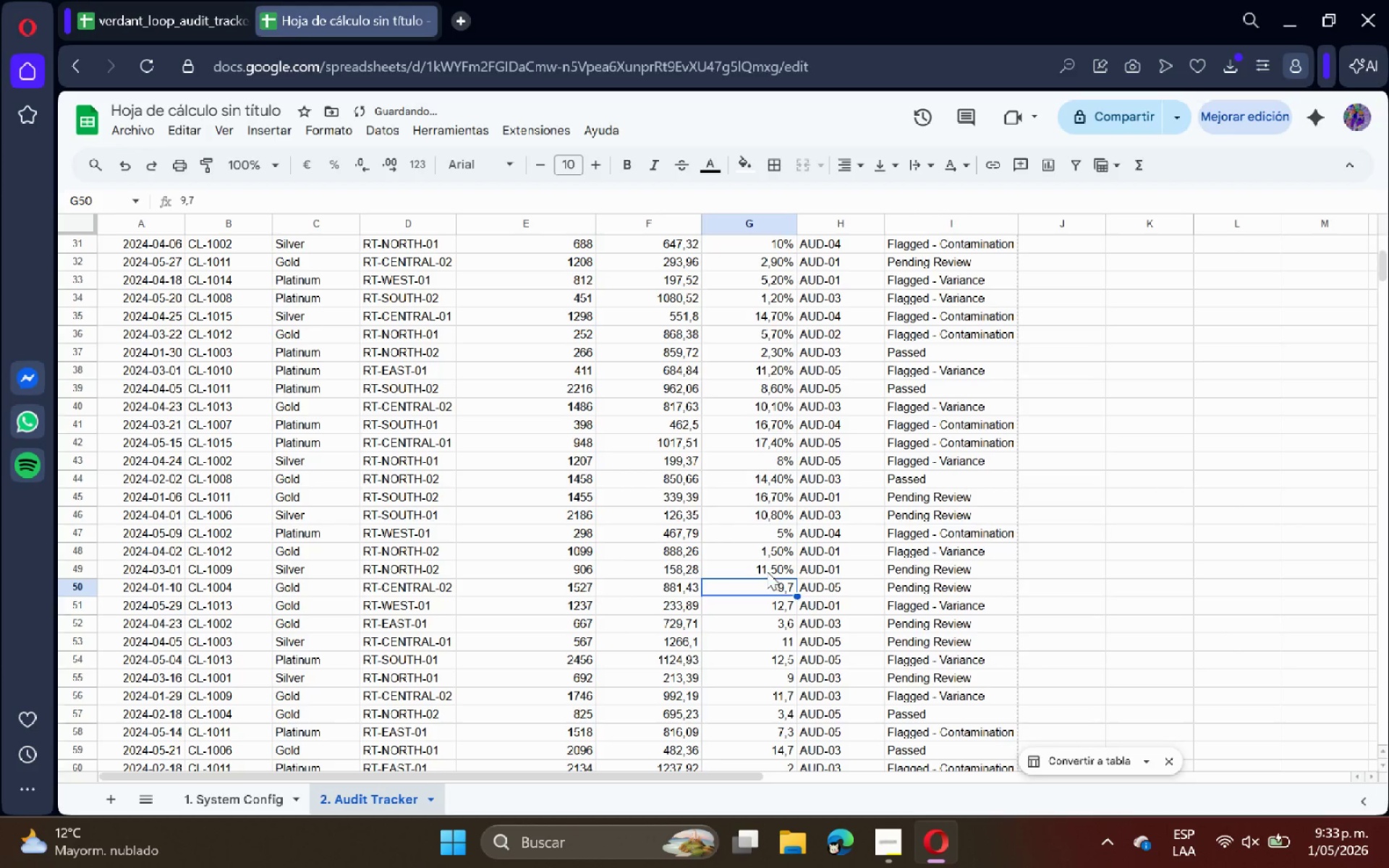 
scroll: coordinate [768, 582], scroll_direction: down, amount: 1.0
 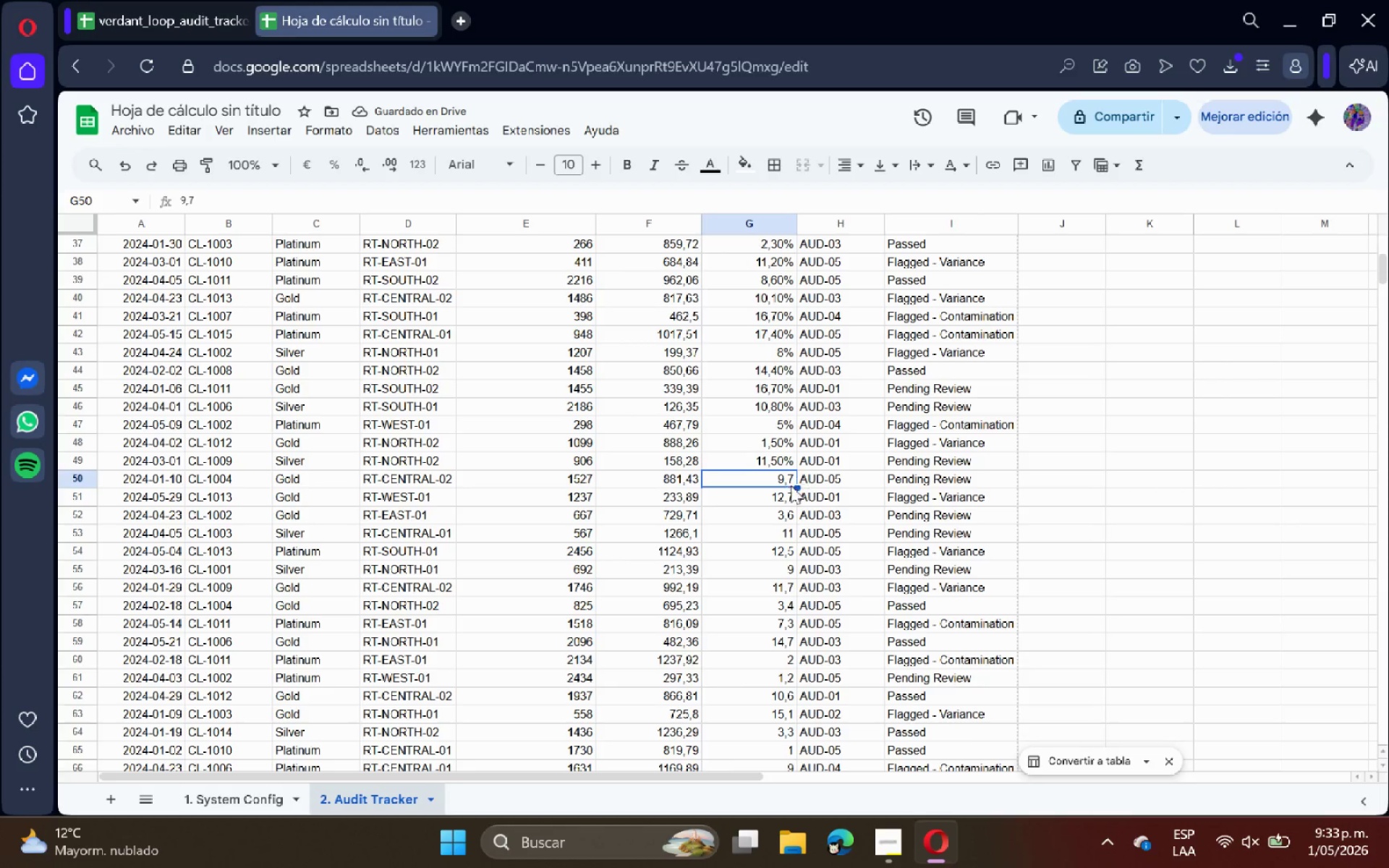 
double_click([789, 484])
 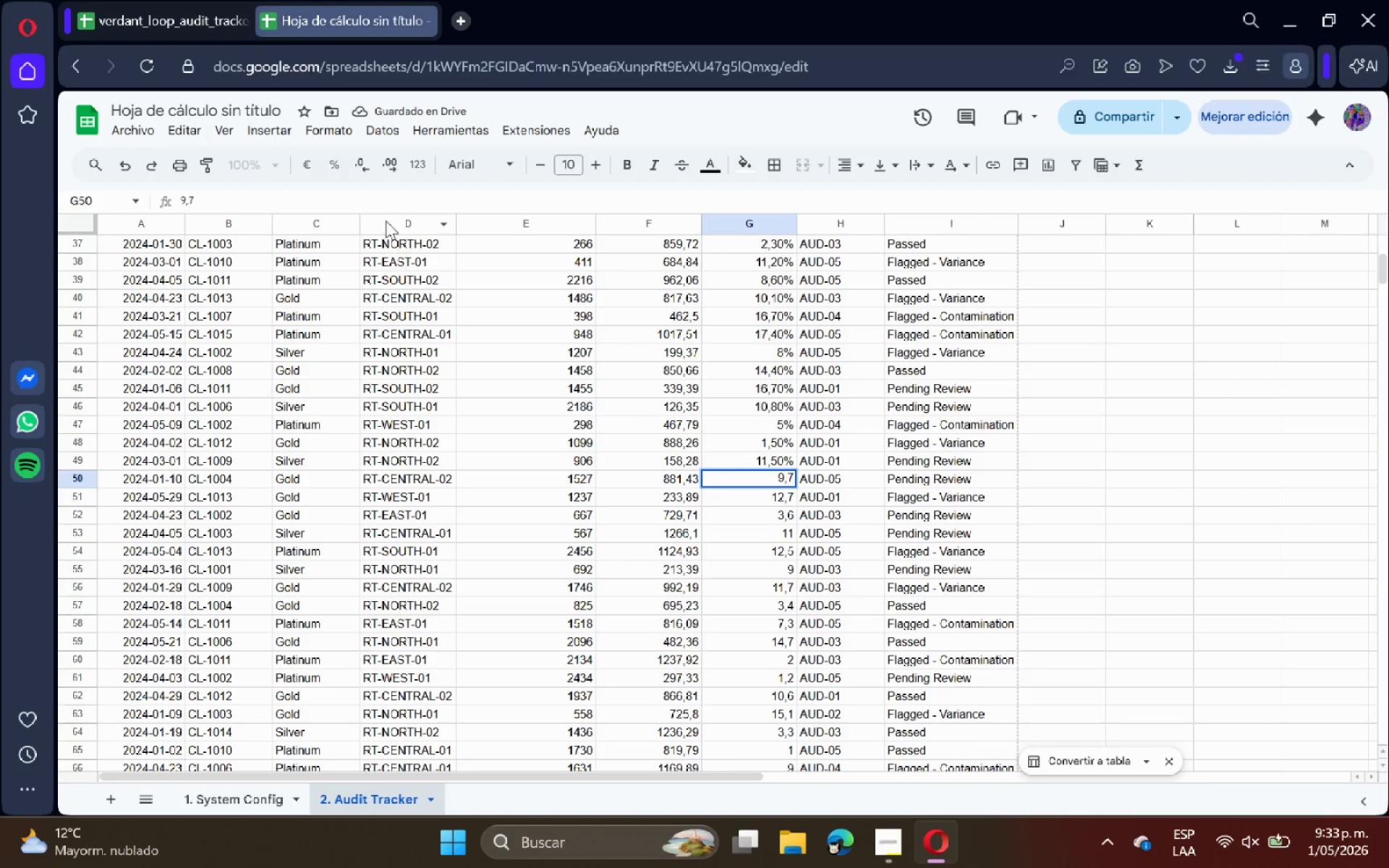 
left_click([391, 212])
 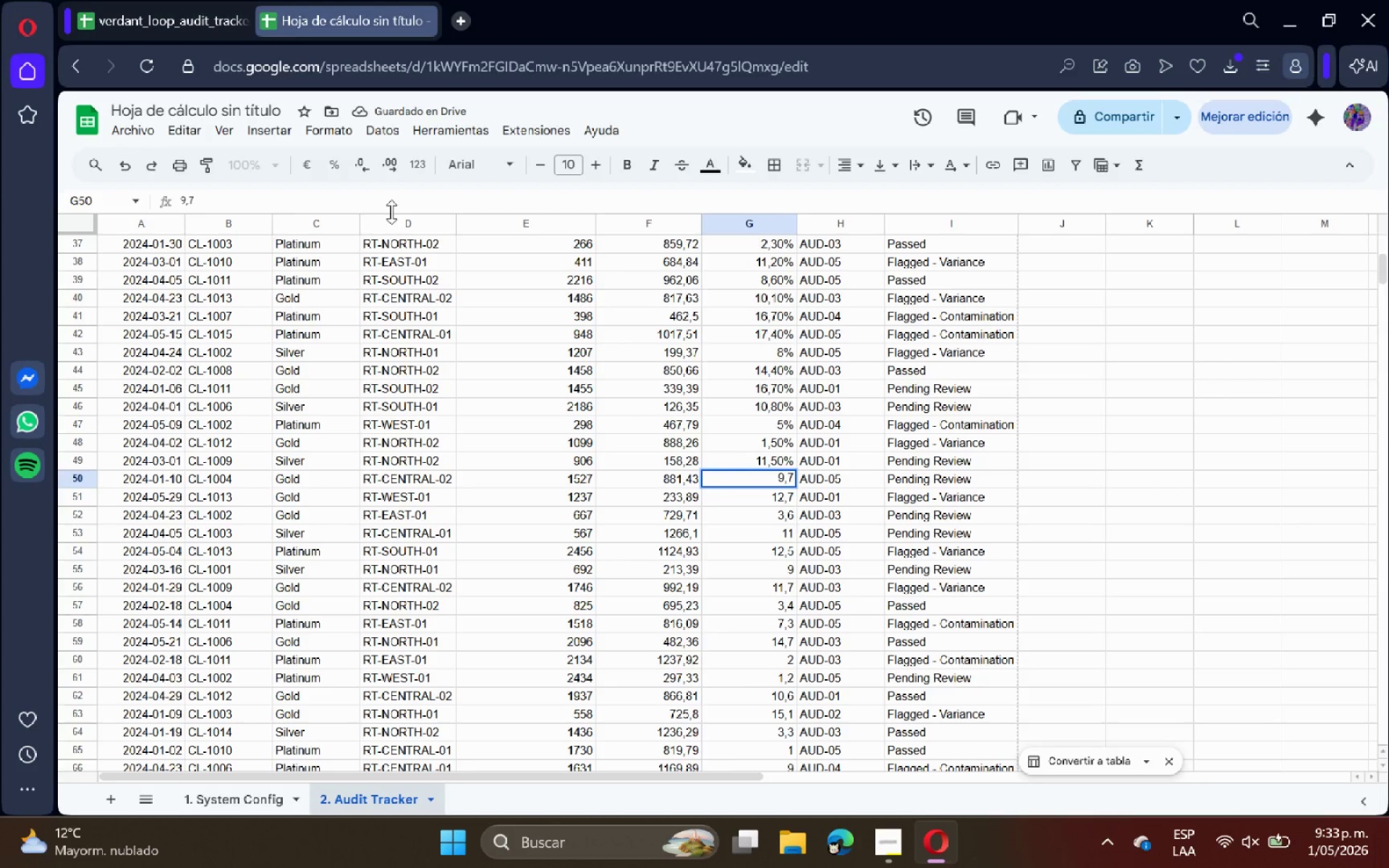 
key(Shift+5)
 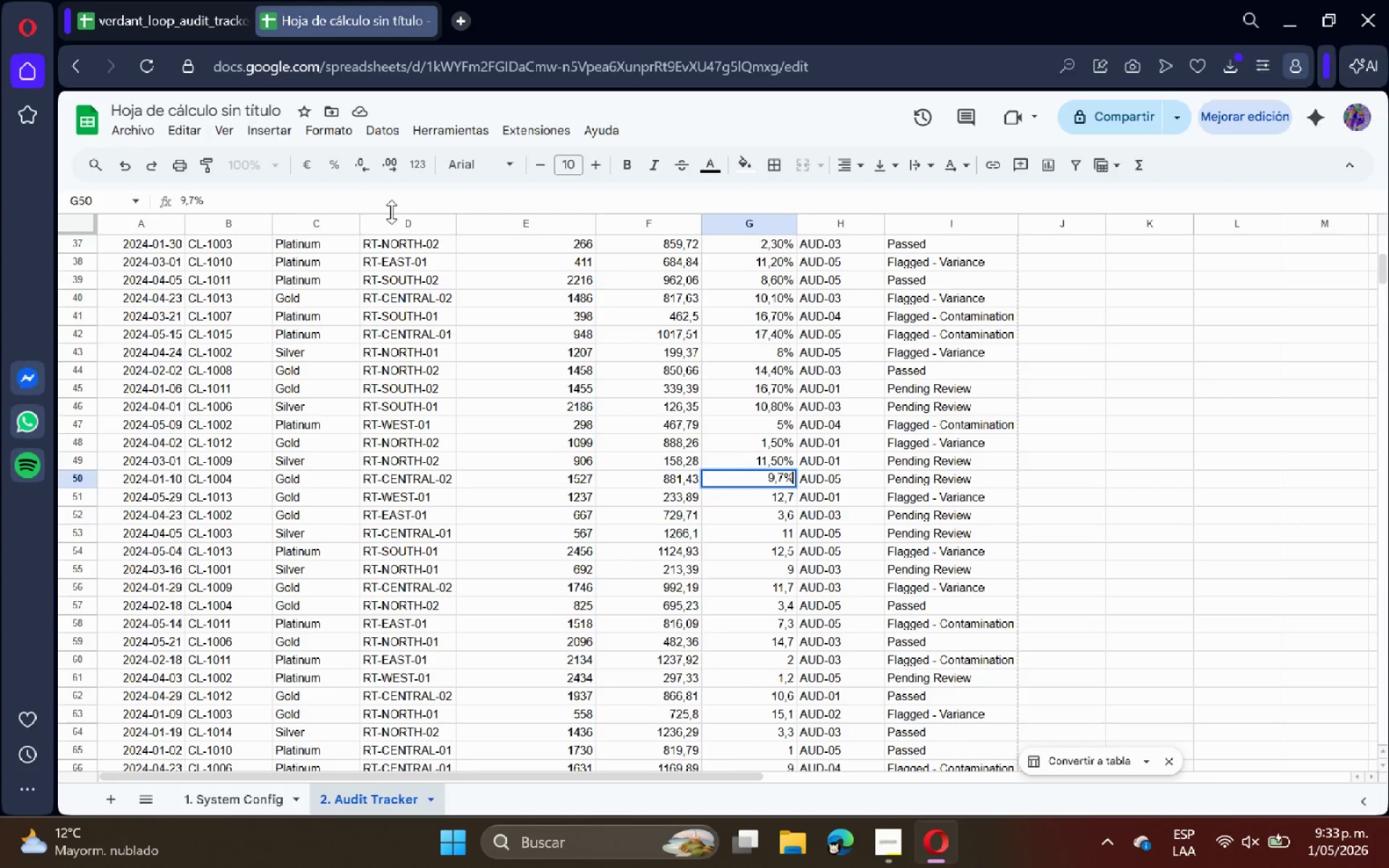 
key(Enter)
 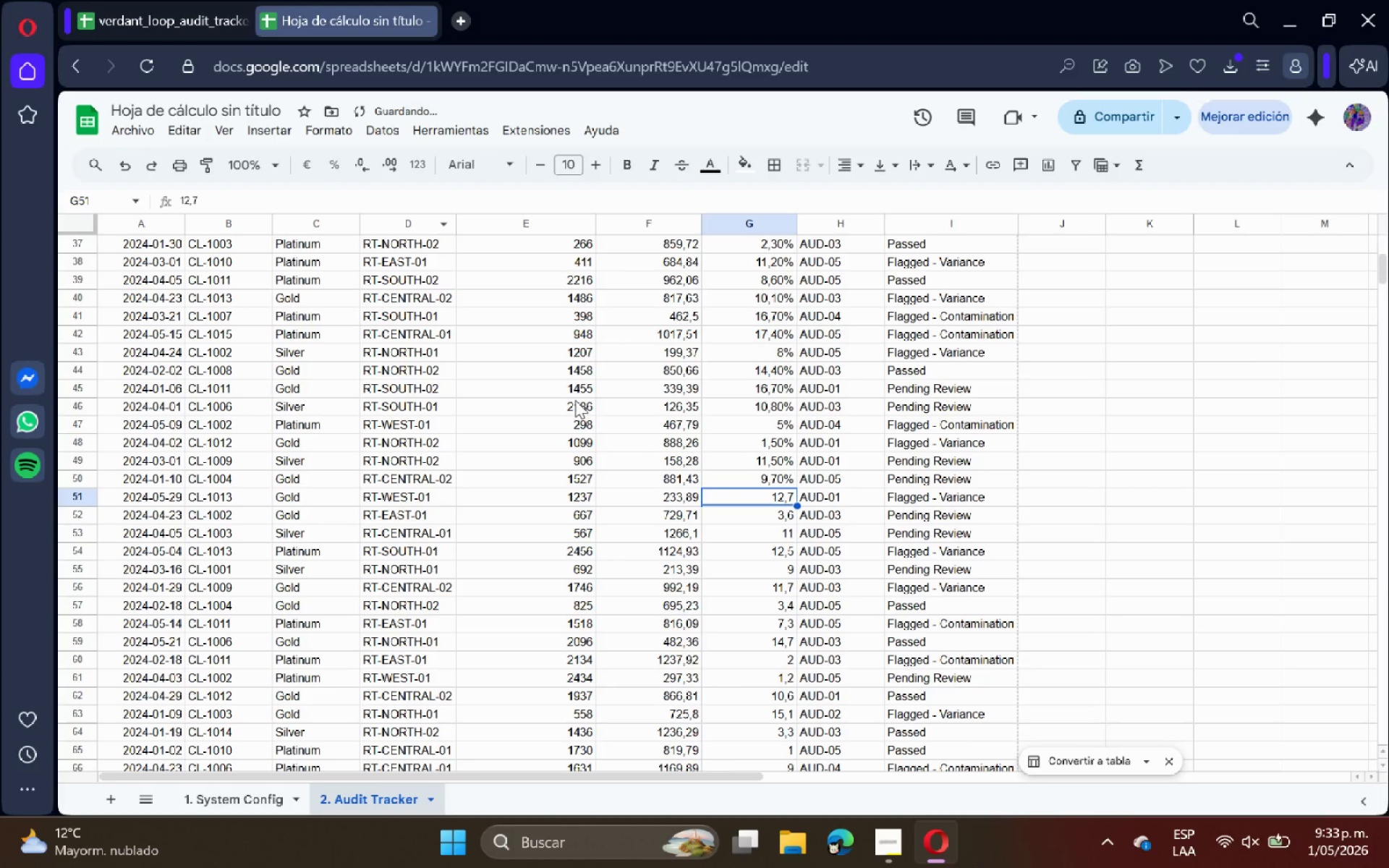 
scroll: coordinate [698, 490], scroll_direction: down, amount: 8.0
 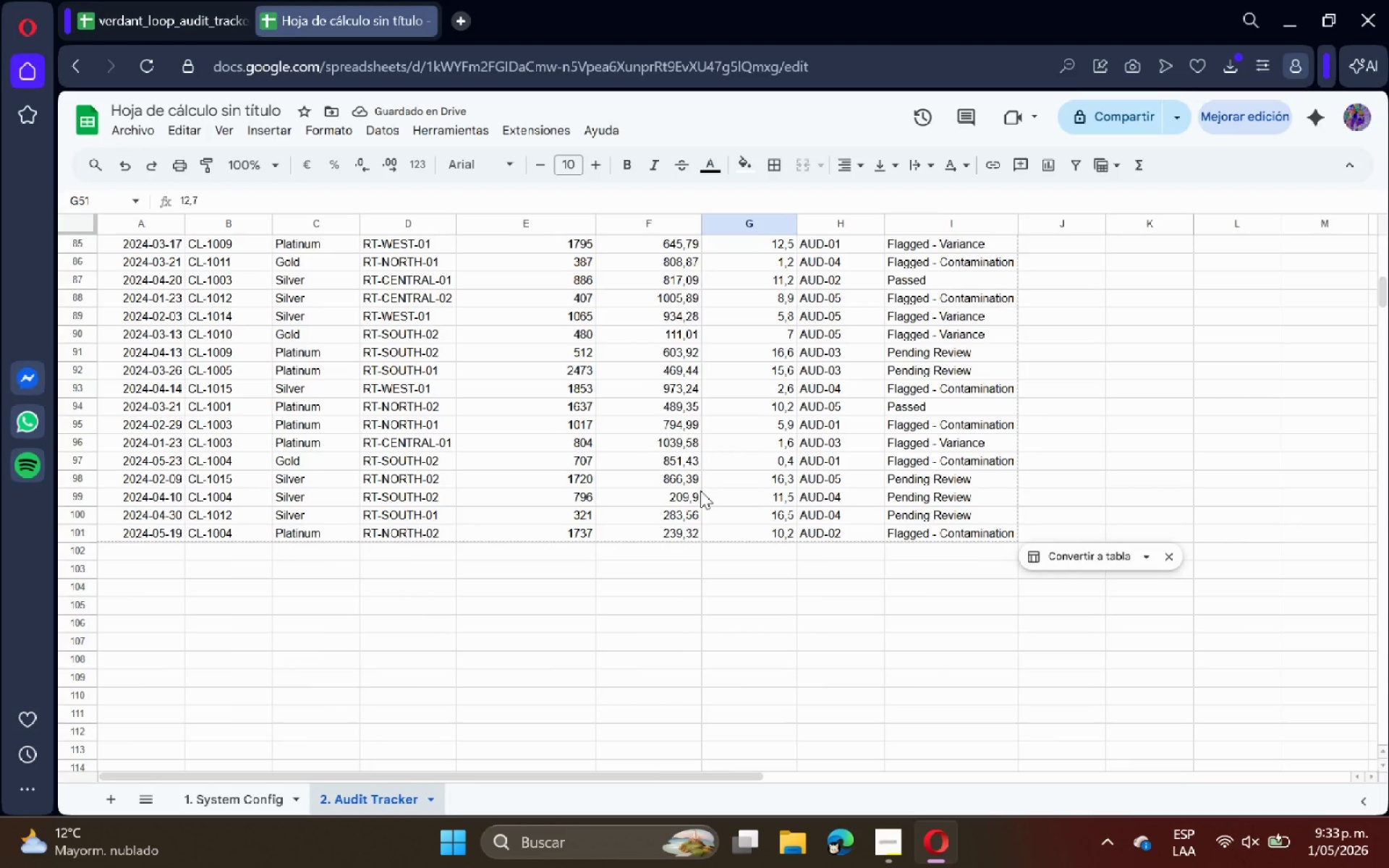 
scroll: coordinate [770, 499], scroll_direction: up, amount: 8.0
 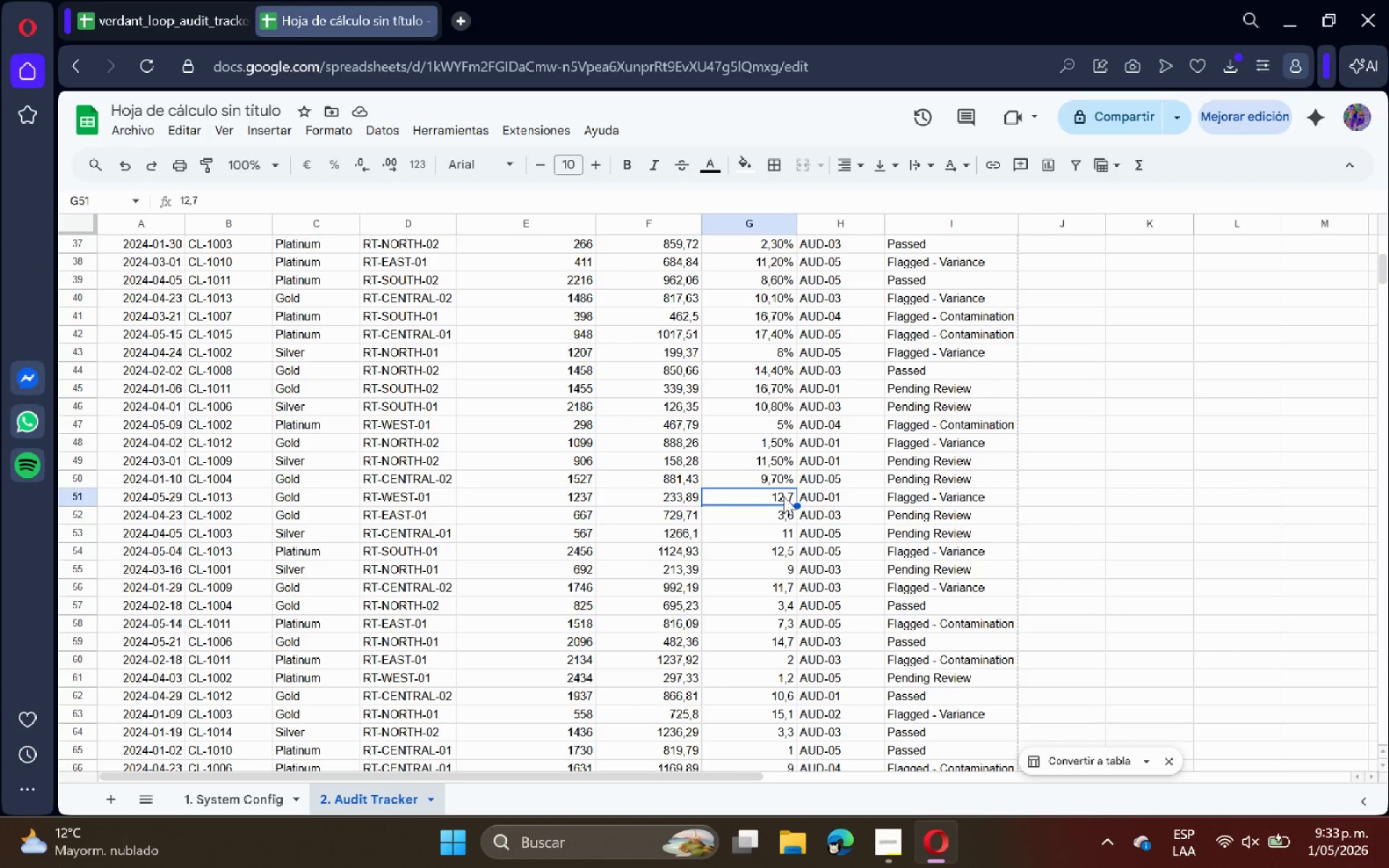 
double_click([784, 491])
 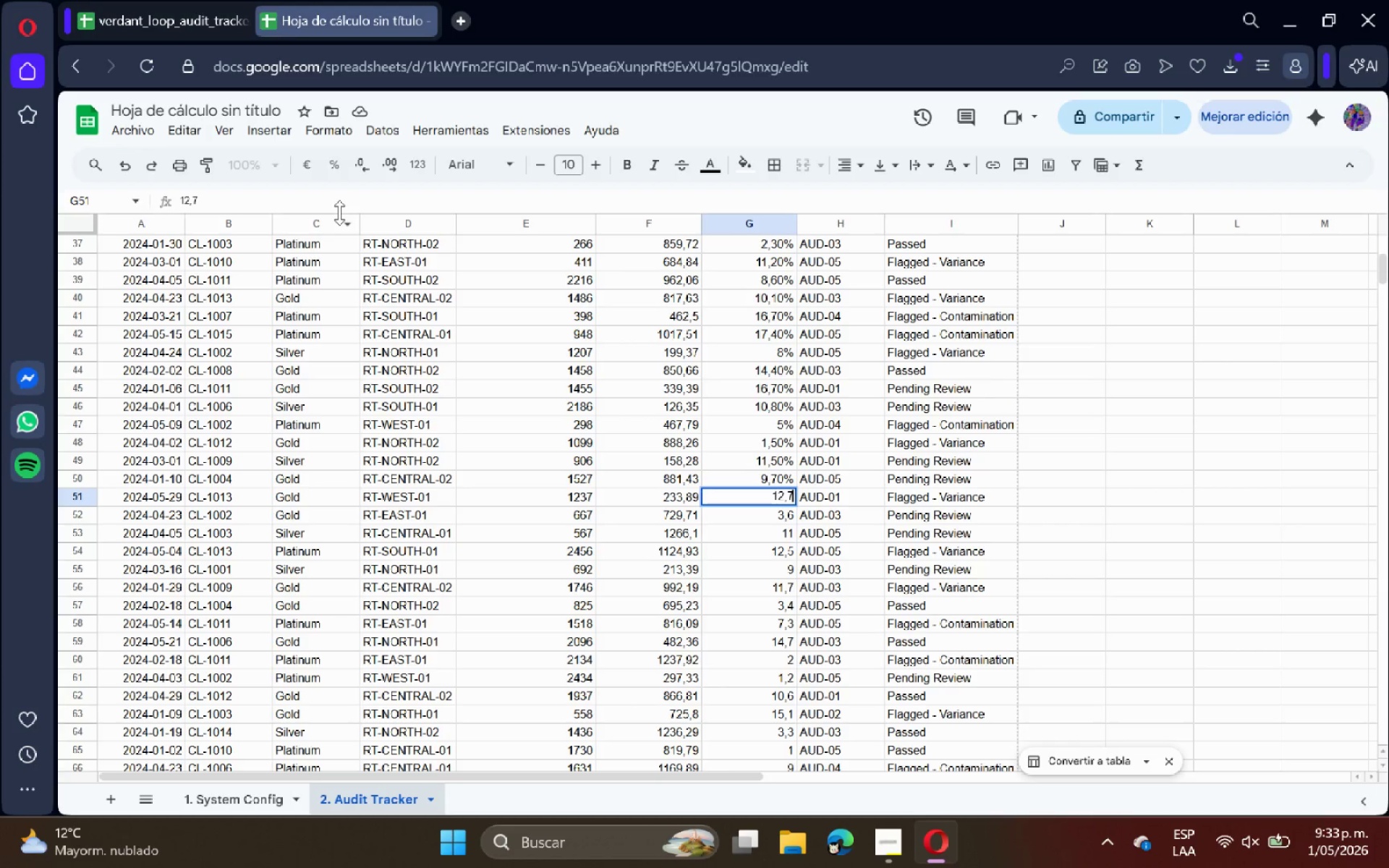 
left_click([349, 203])
 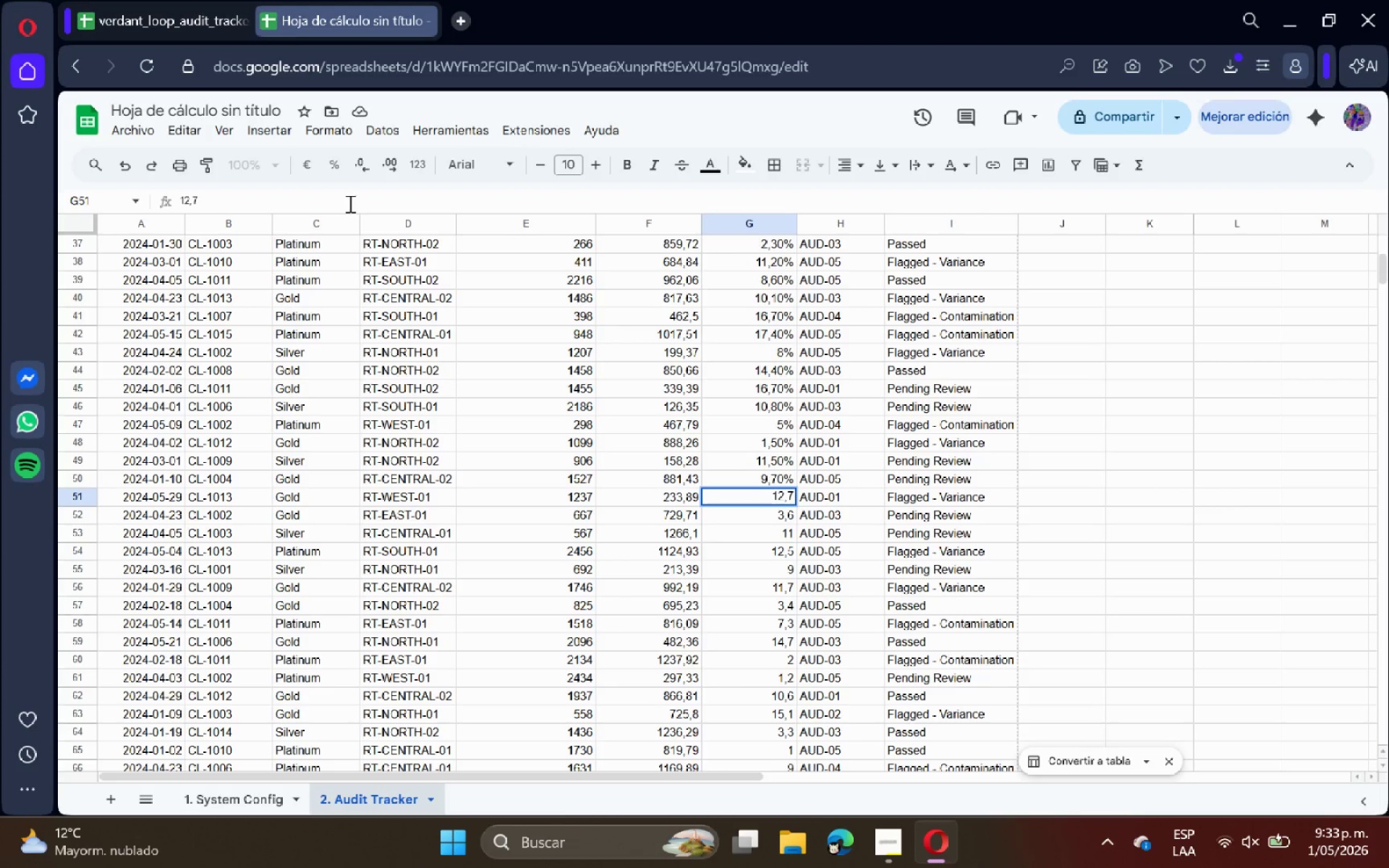 
key(Shift+5)
 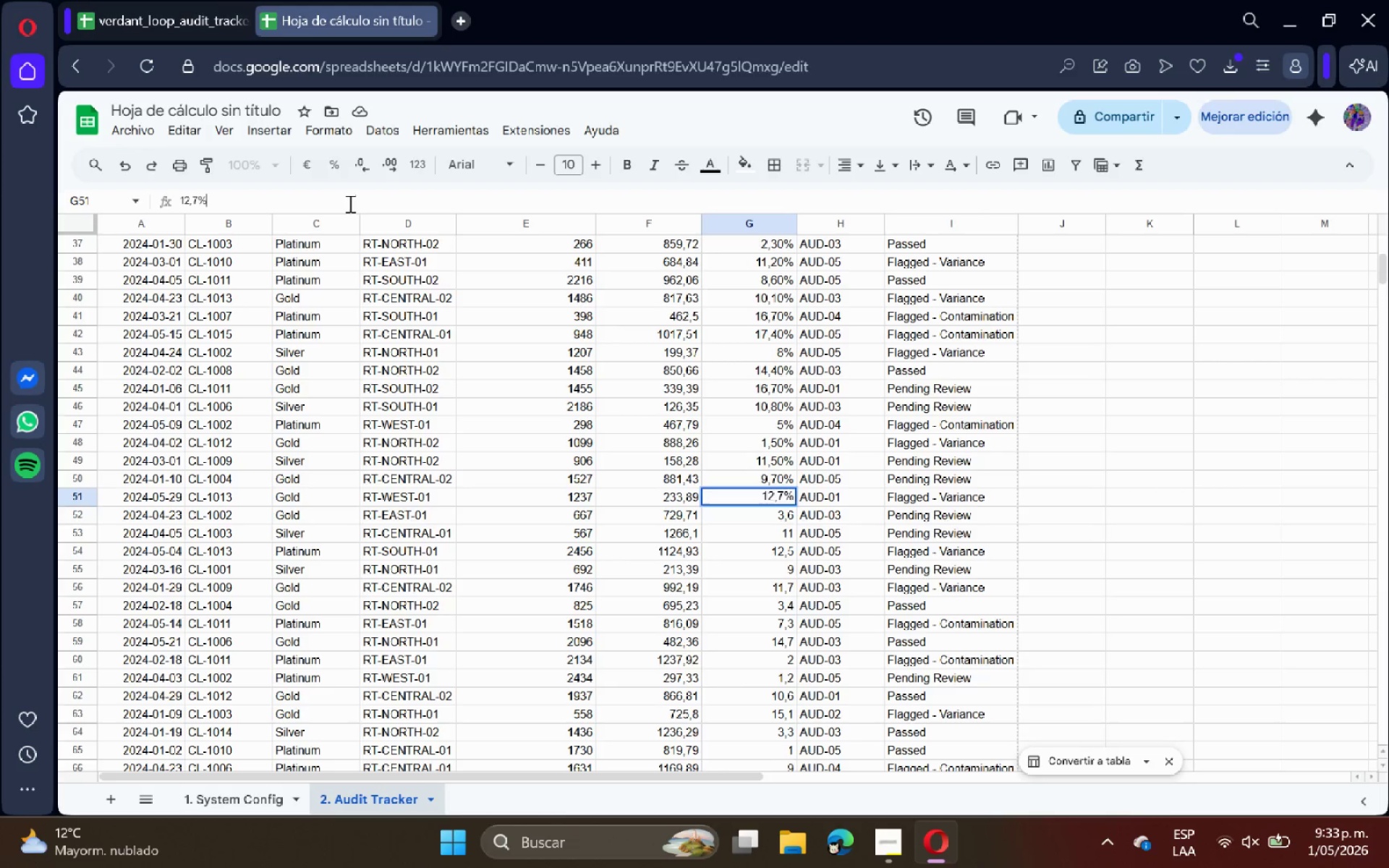 
key(Enter)
 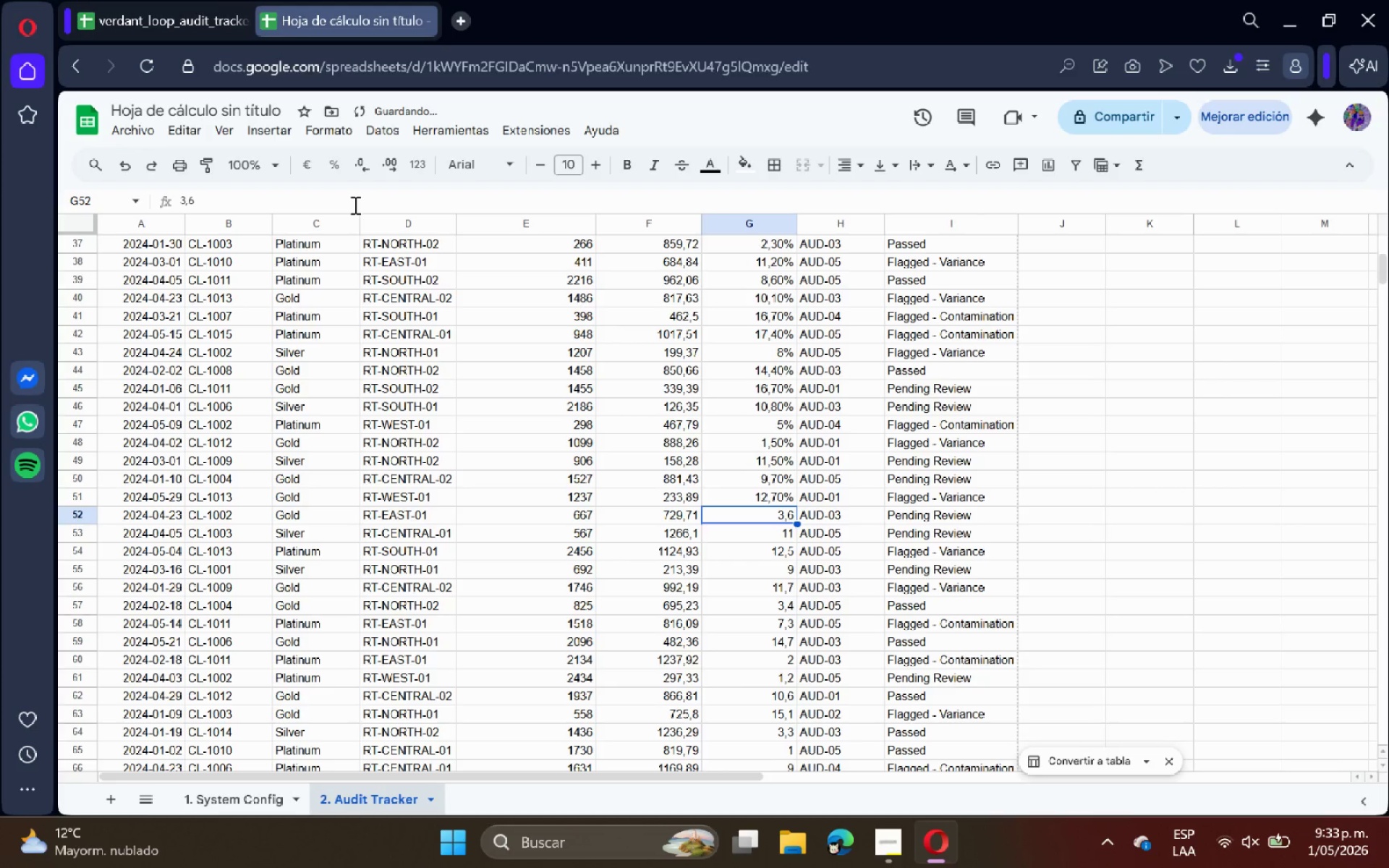 
left_click([354, 205])
 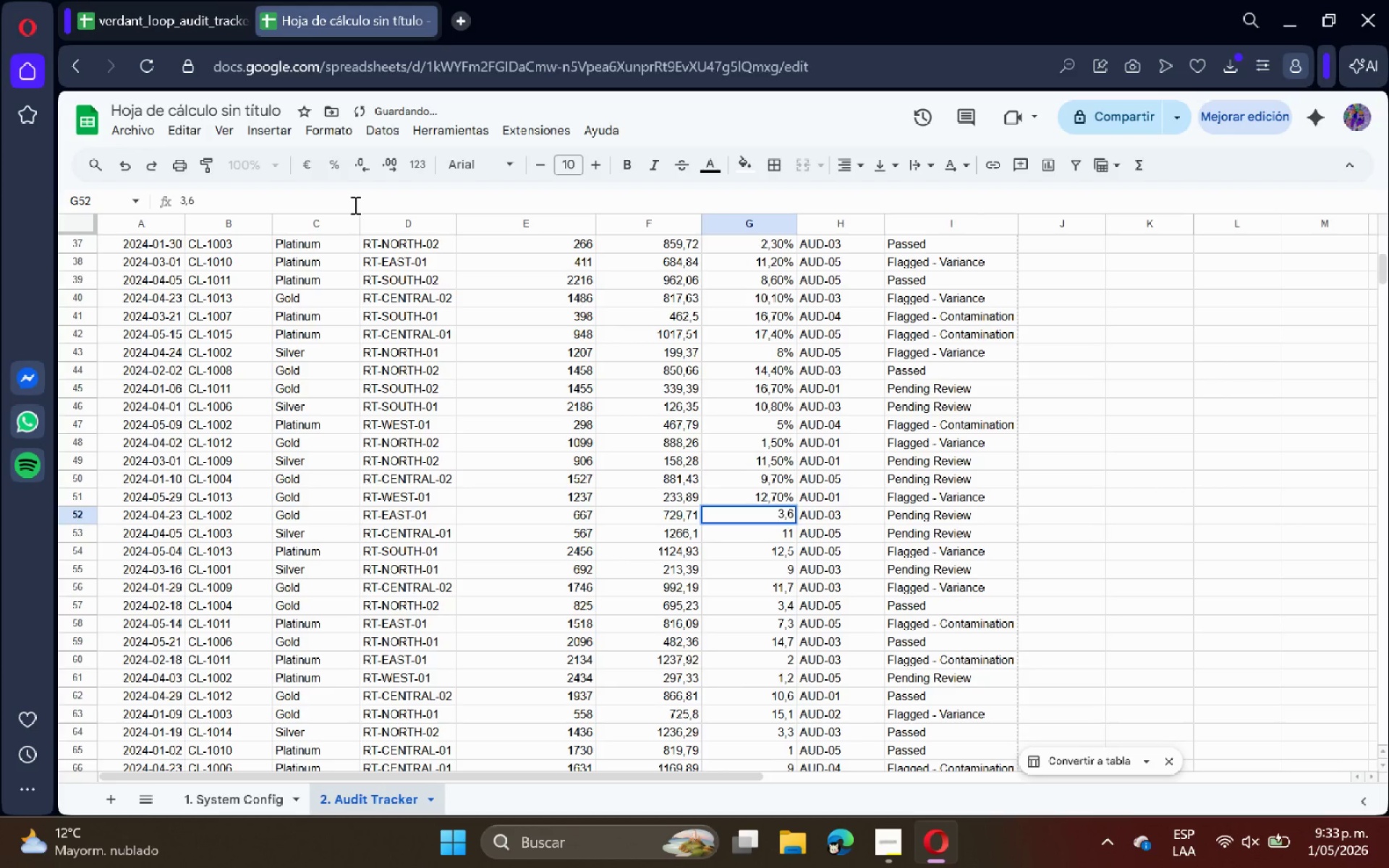 
key(Shift+5)
 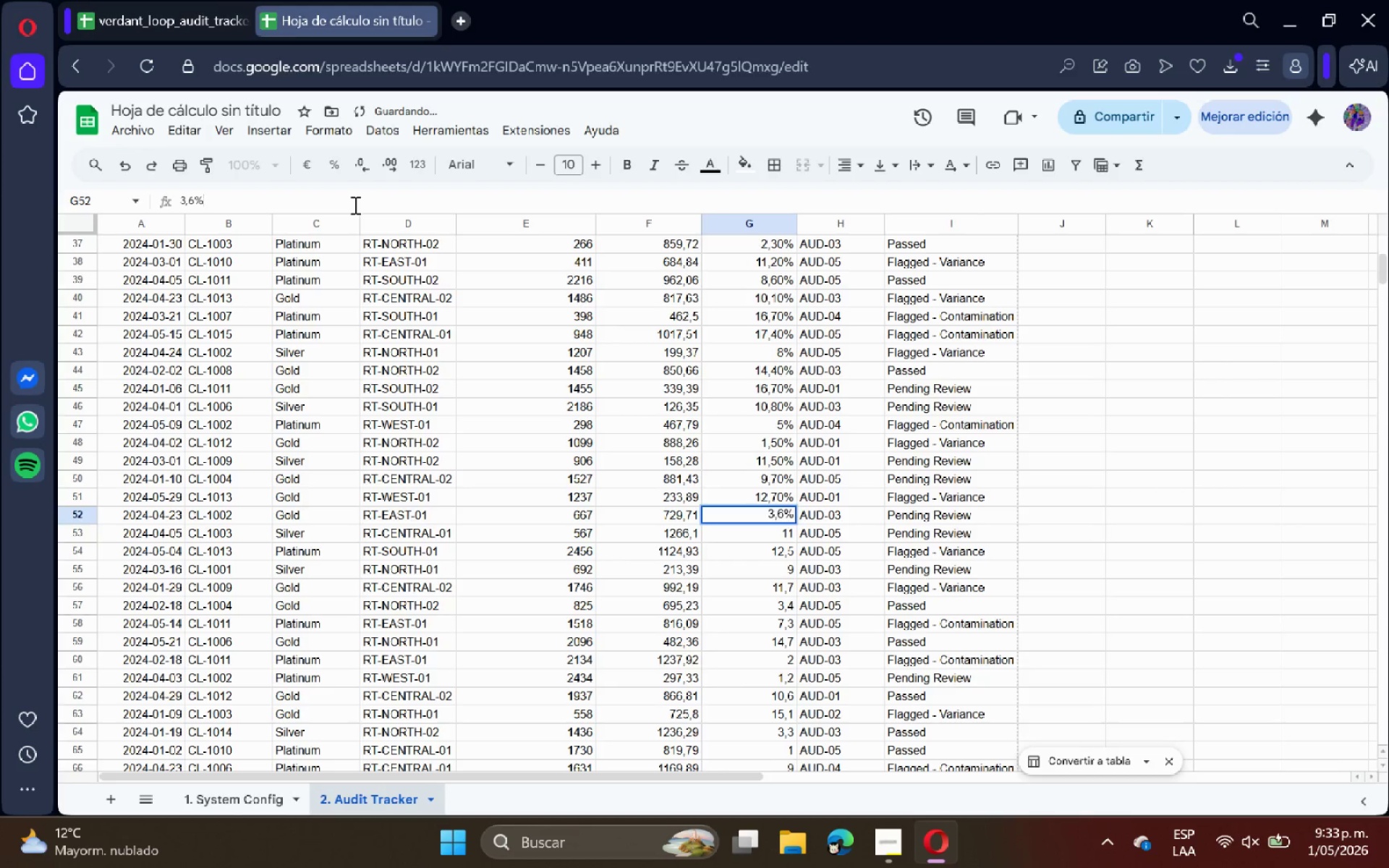 
key(Enter)
 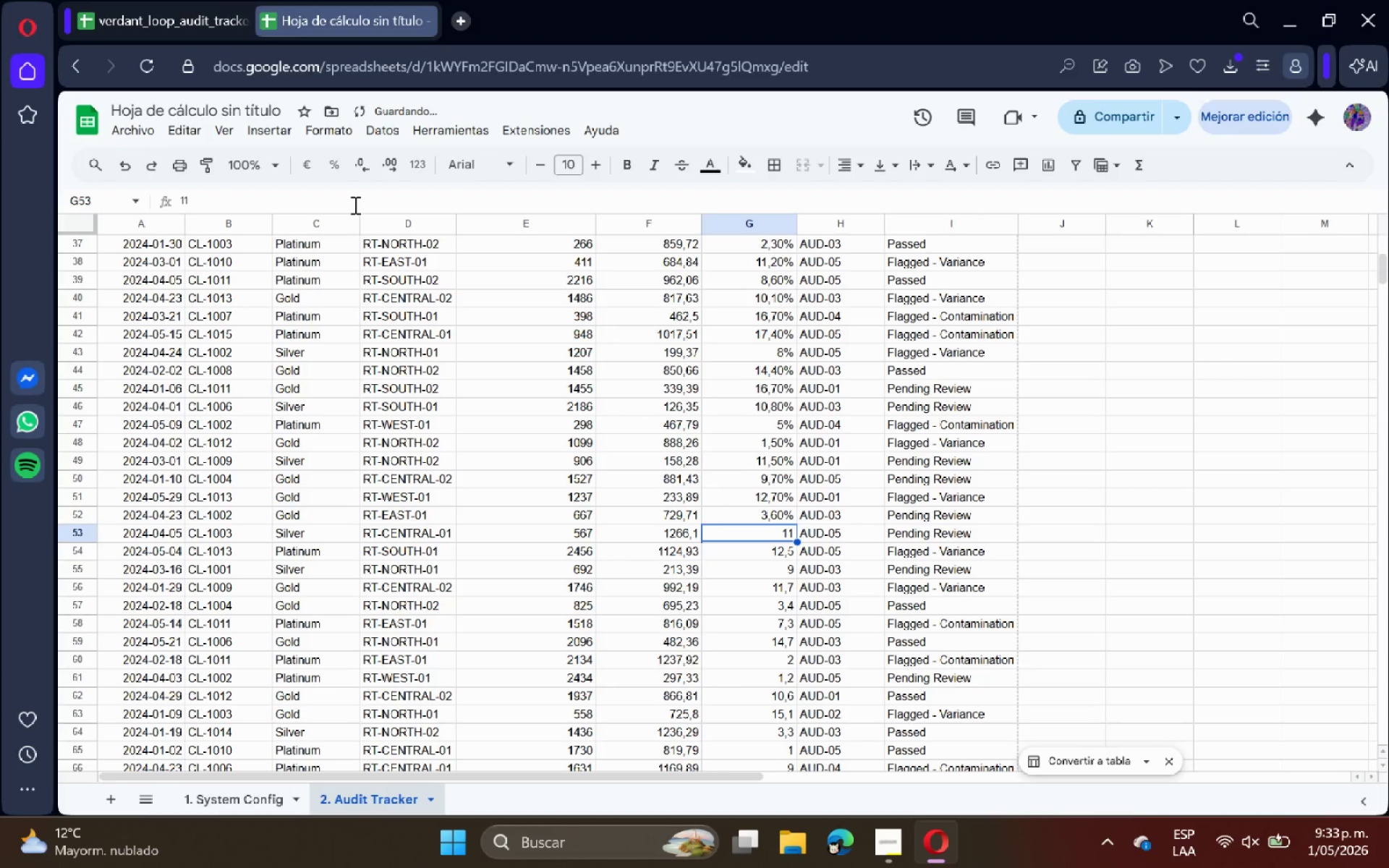 
left_click([354, 205])
 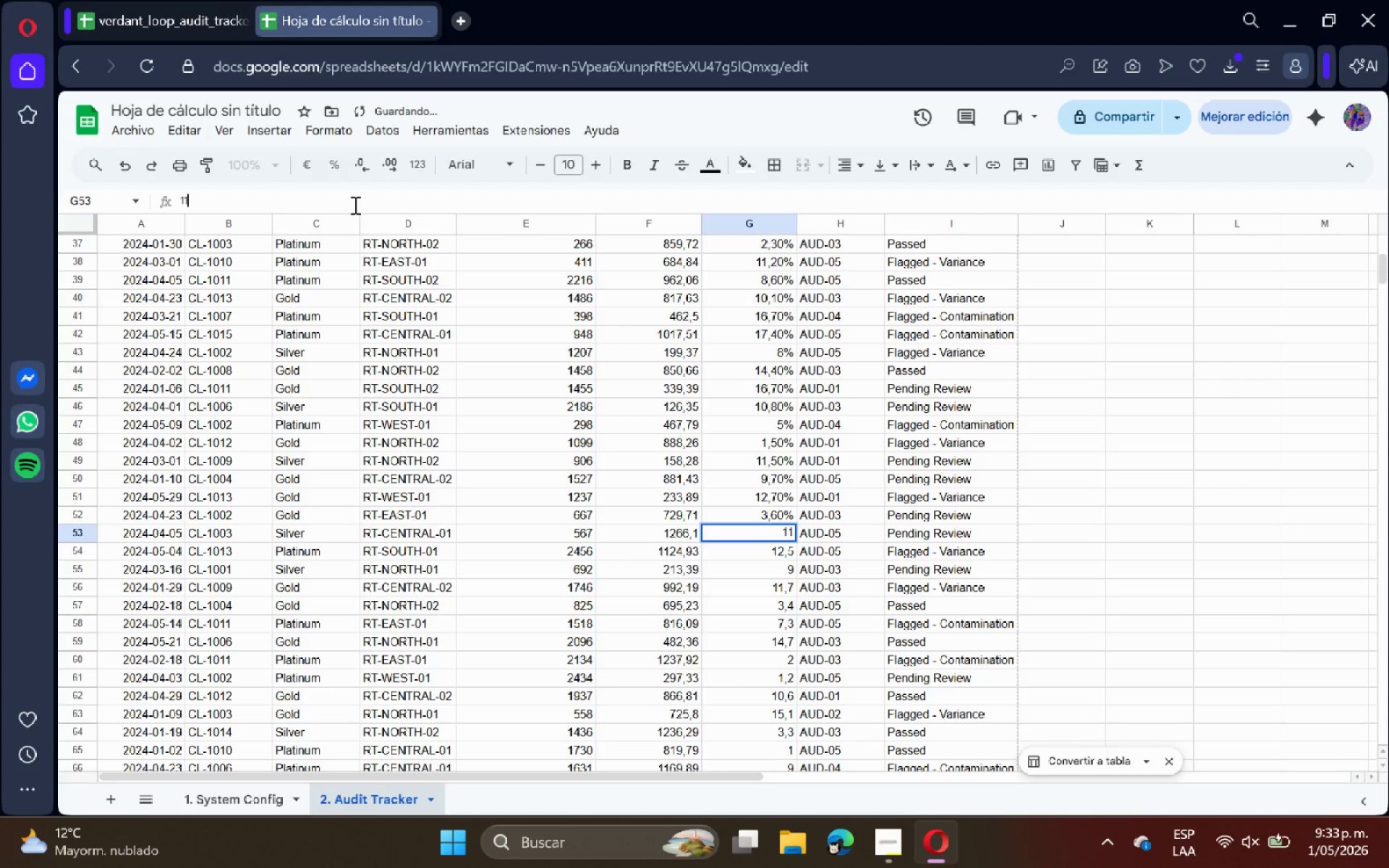 
key(Shift+5)
 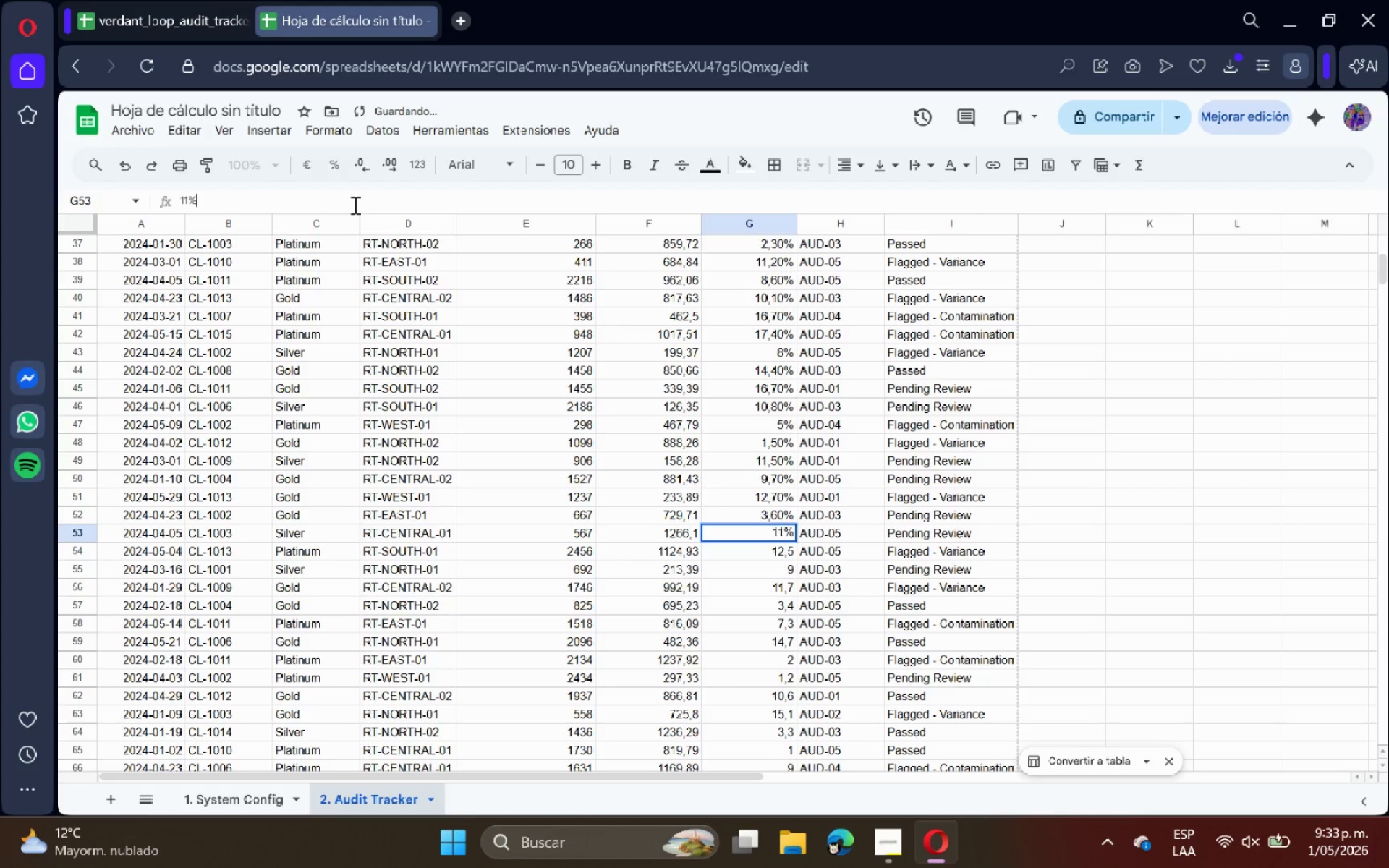 
key(Enter)
 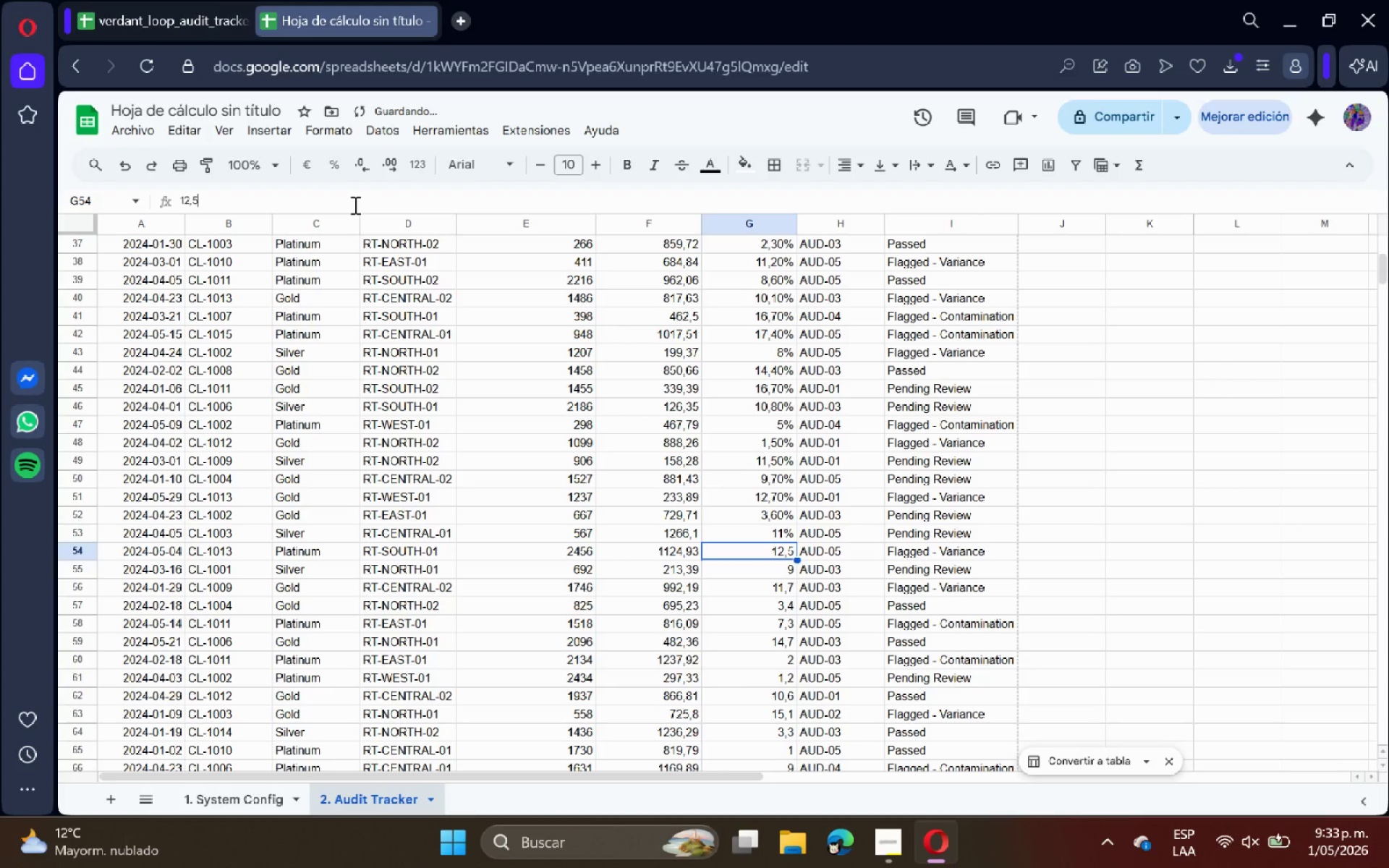 
left_click([354, 205])
 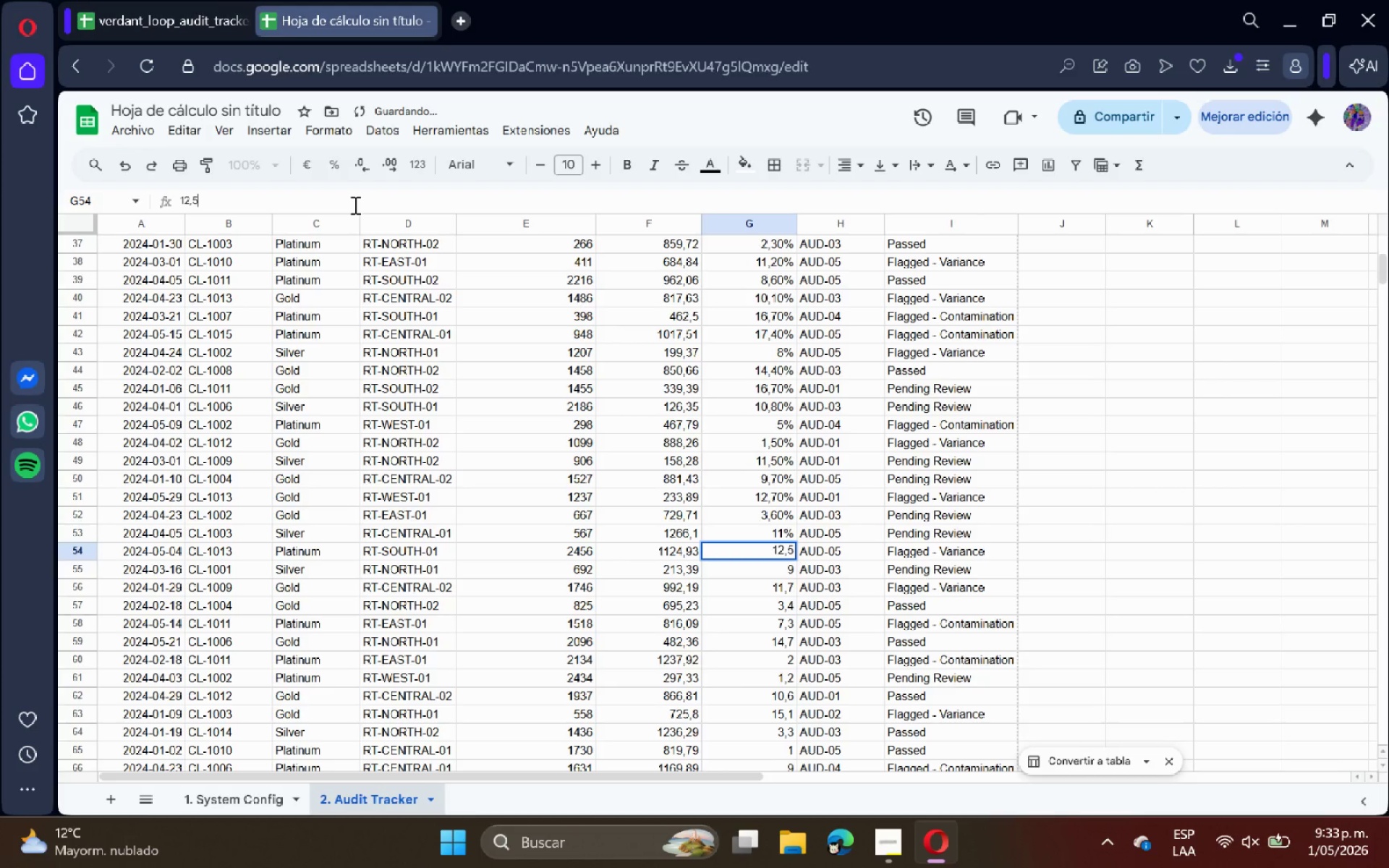 
key(Shift+5)
 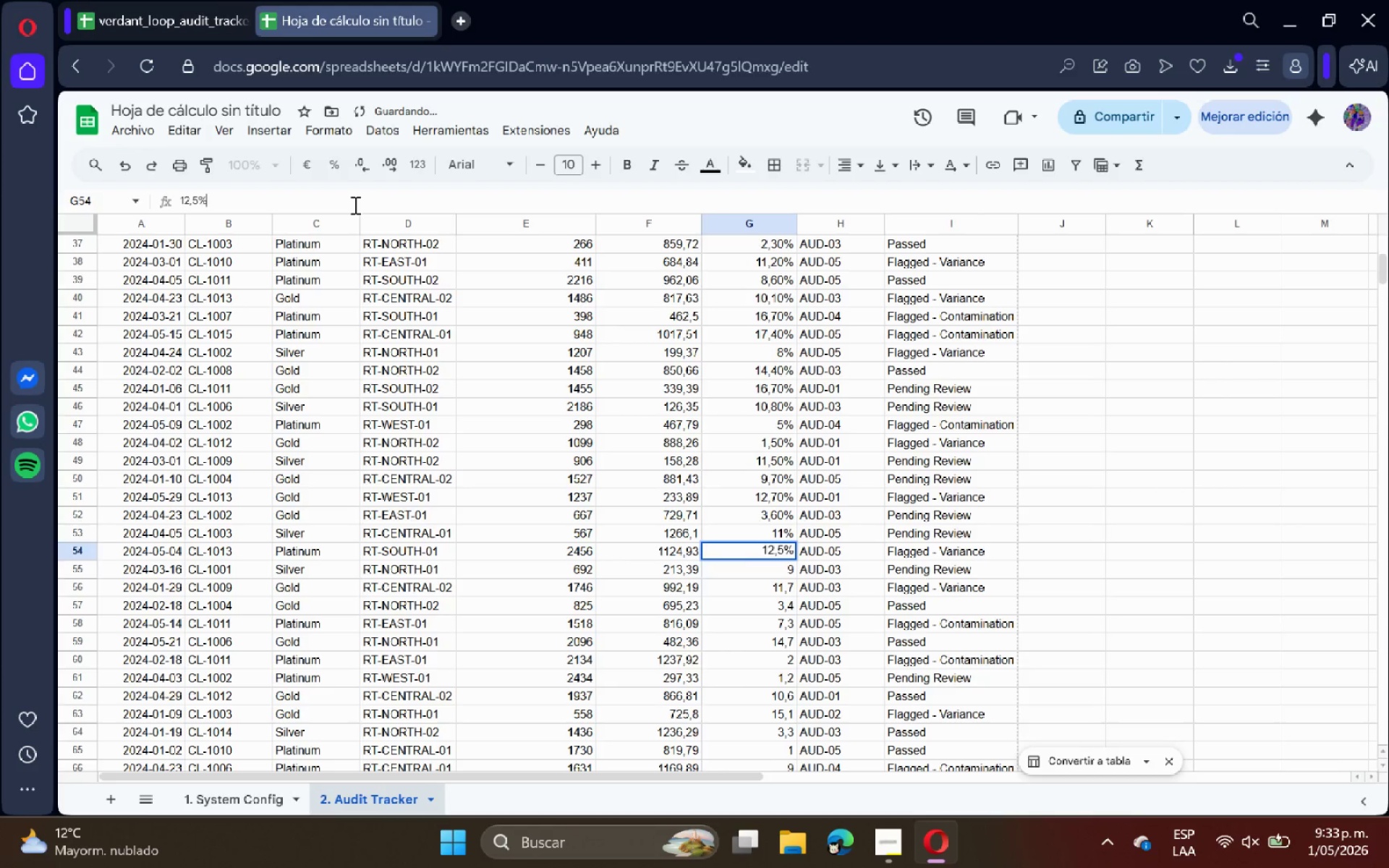 
key(Enter)
 